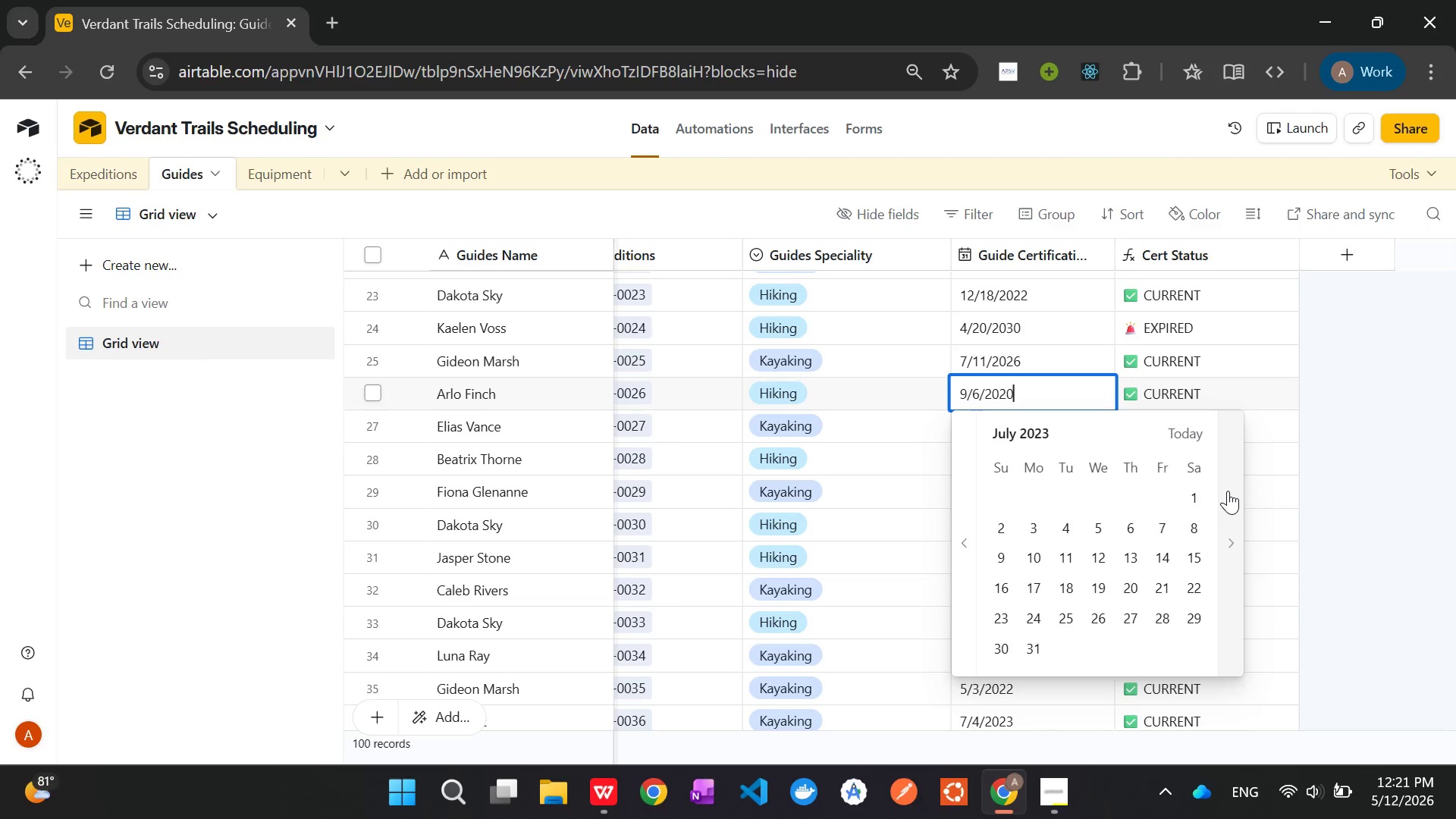 
triple_click([1228, 491])
 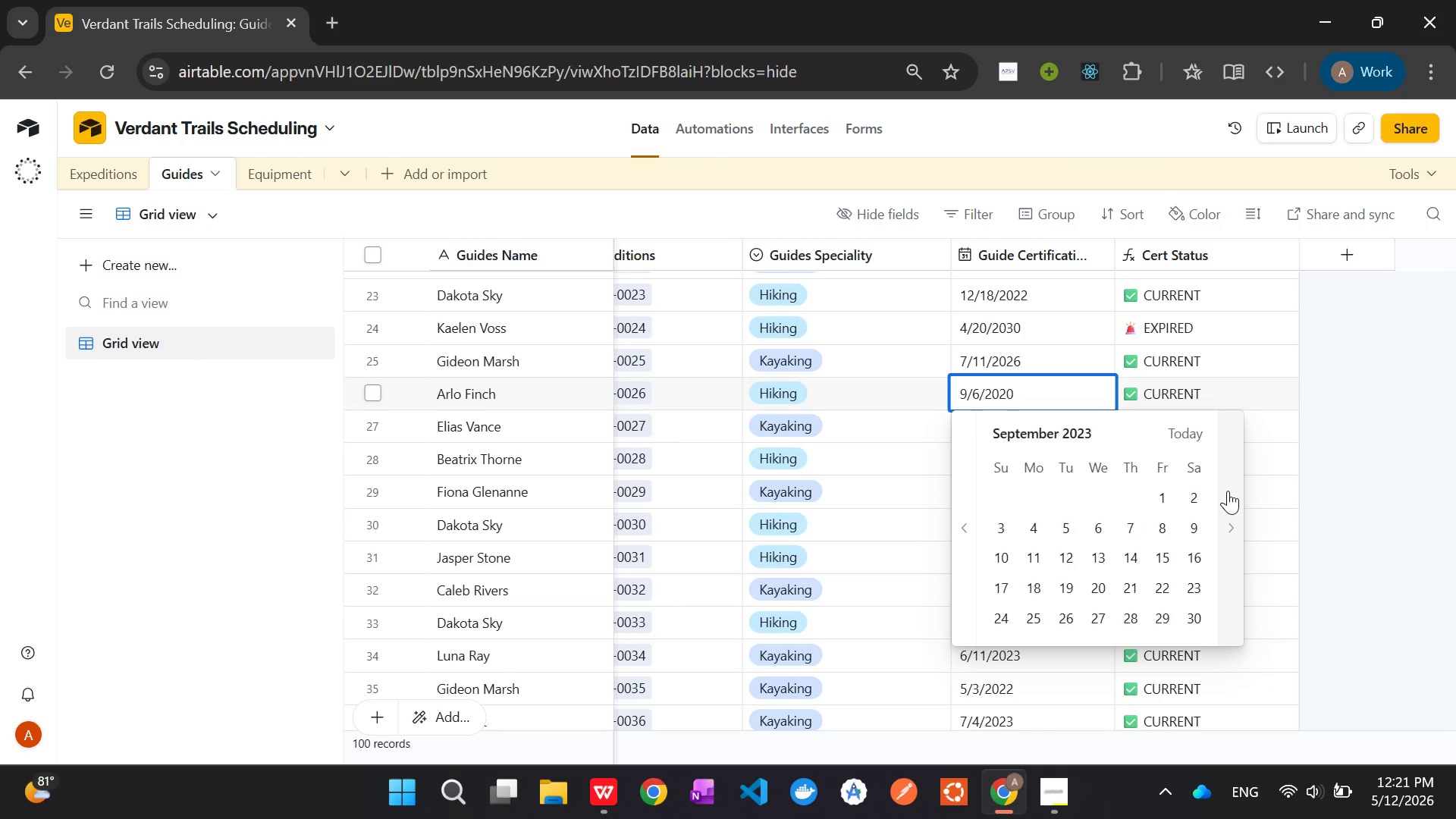 
triple_click([1228, 491])
 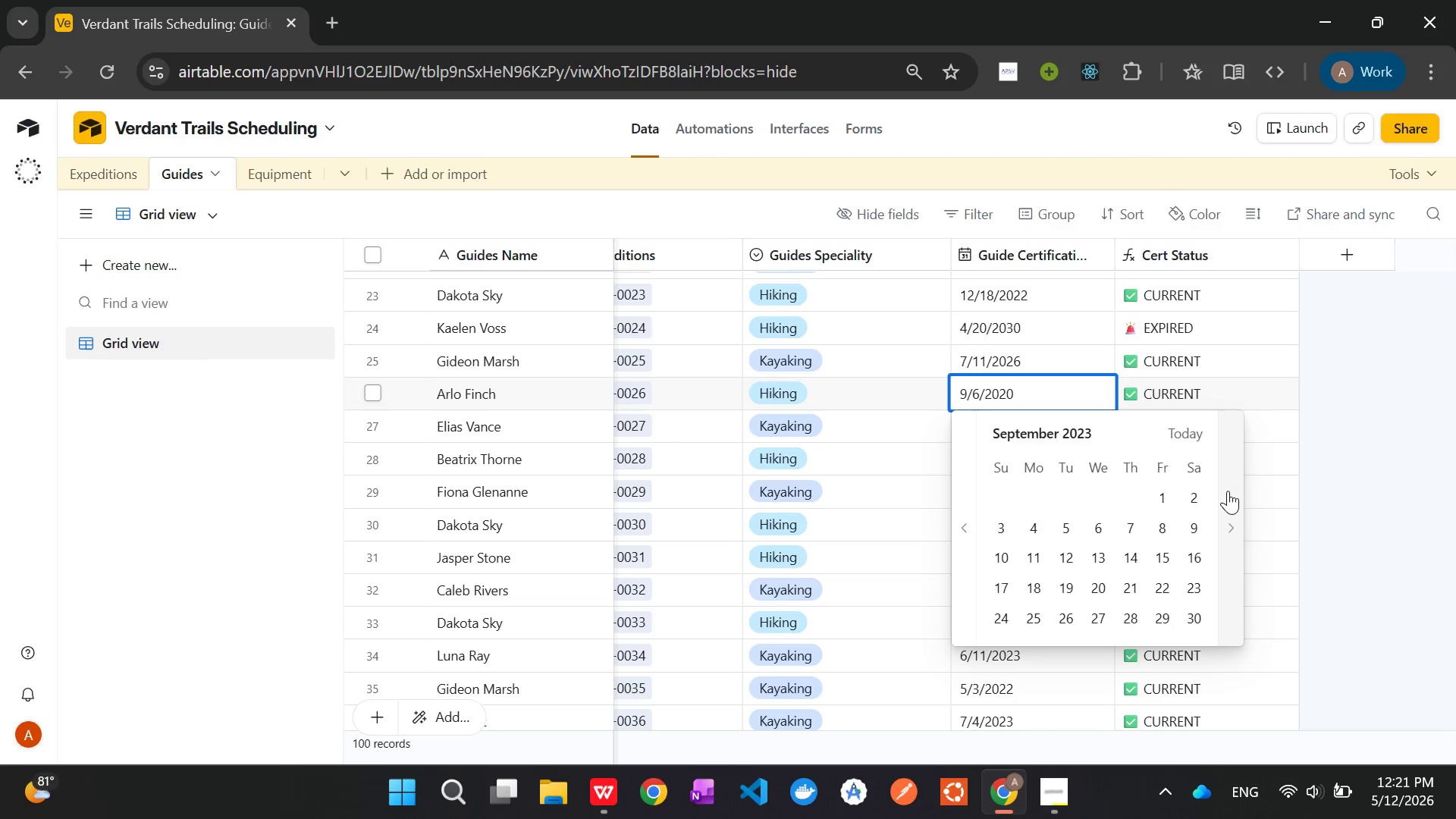 
triple_click([1228, 491])
 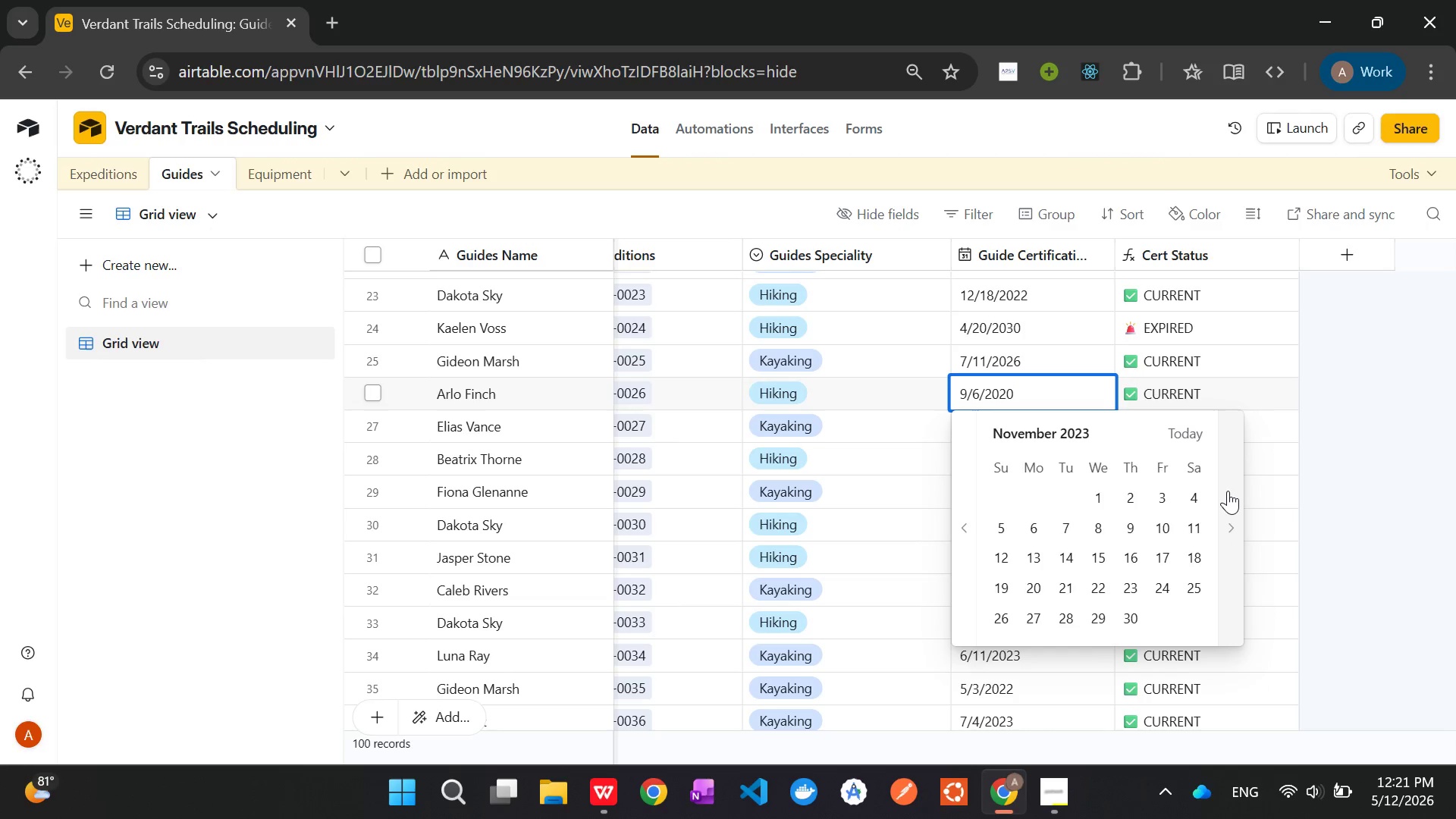 
triple_click([1228, 491])
 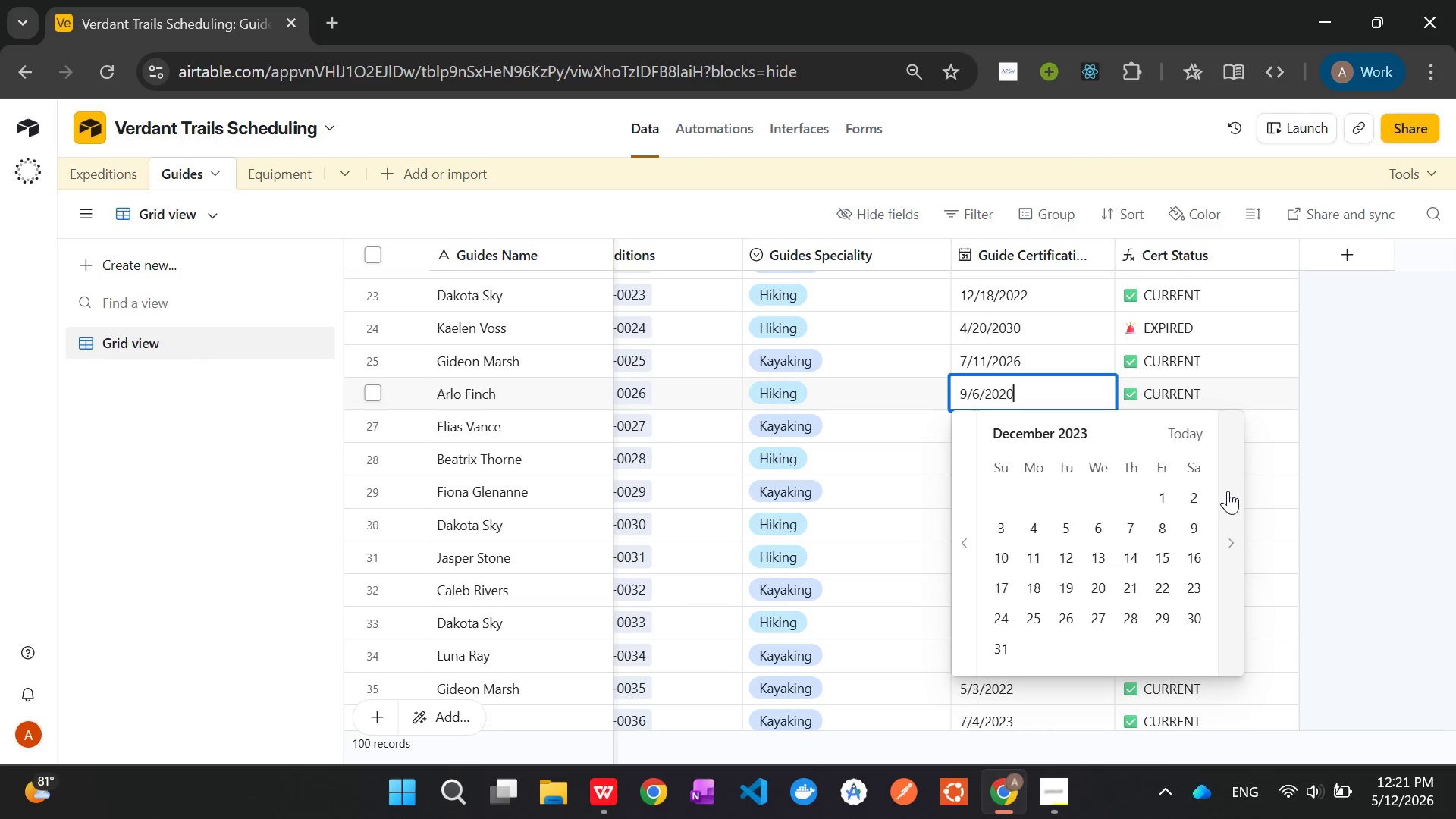 
triple_click([1228, 491])
 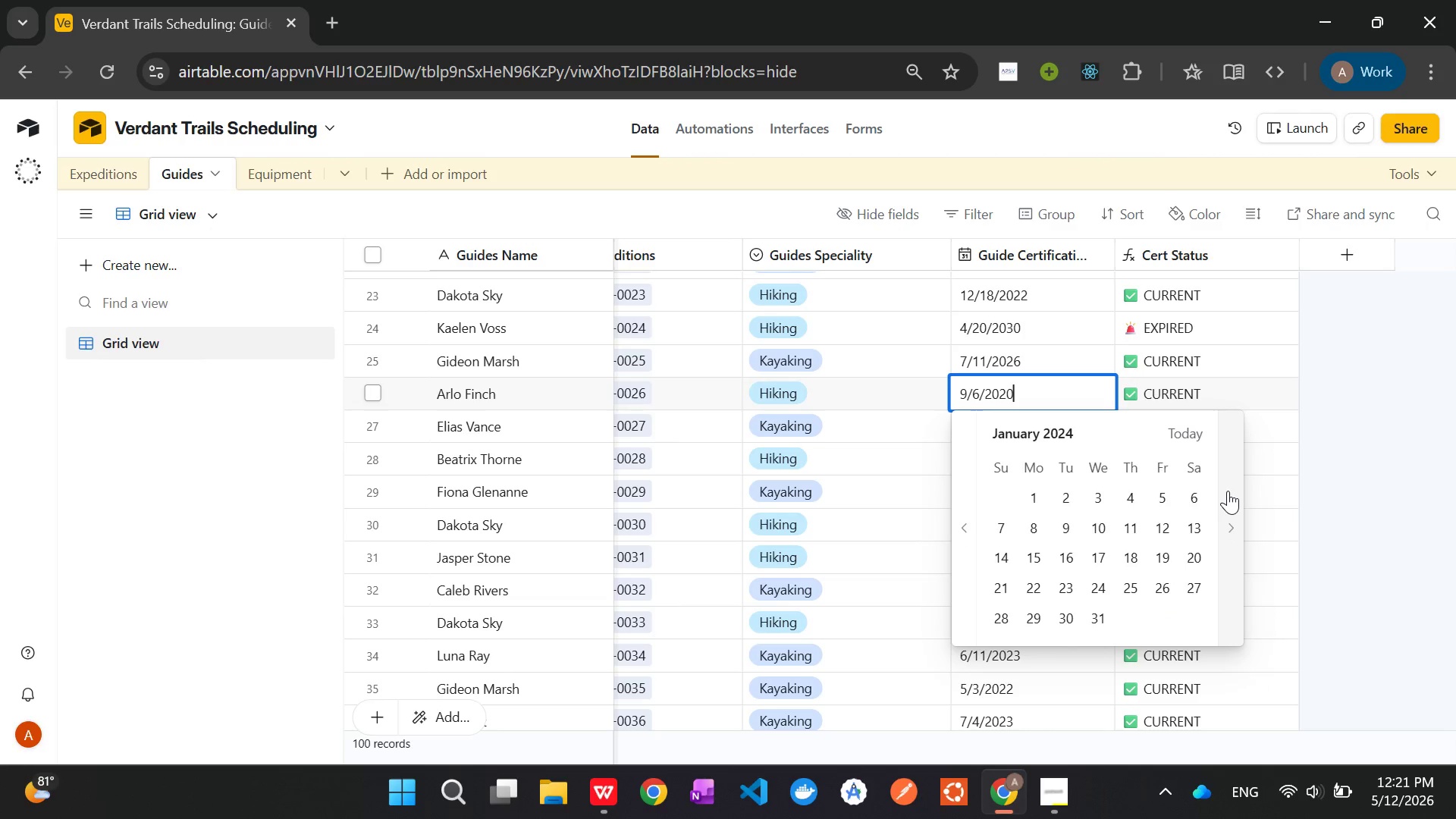 
triple_click([1228, 491])
 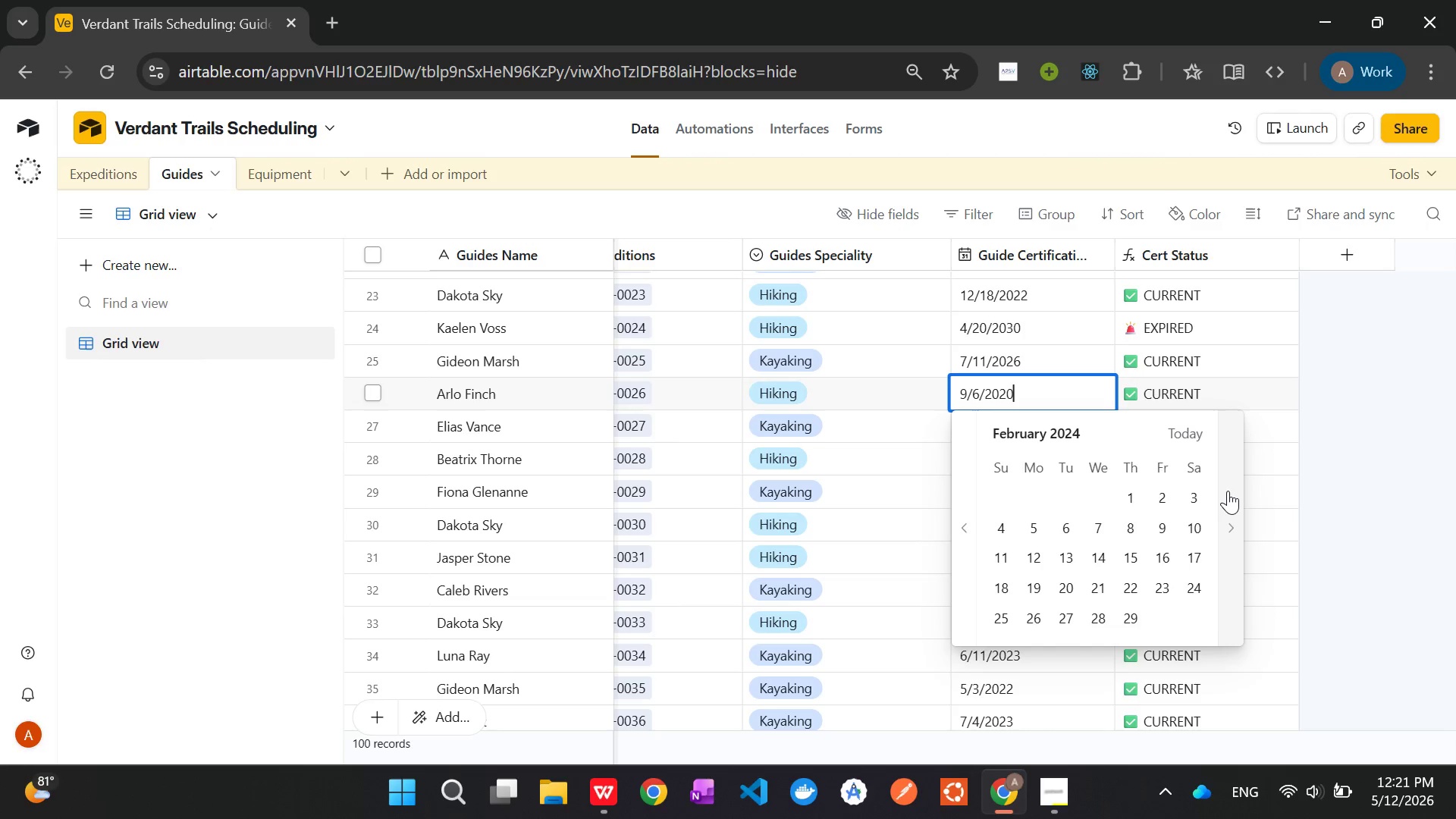 
triple_click([1228, 491])
 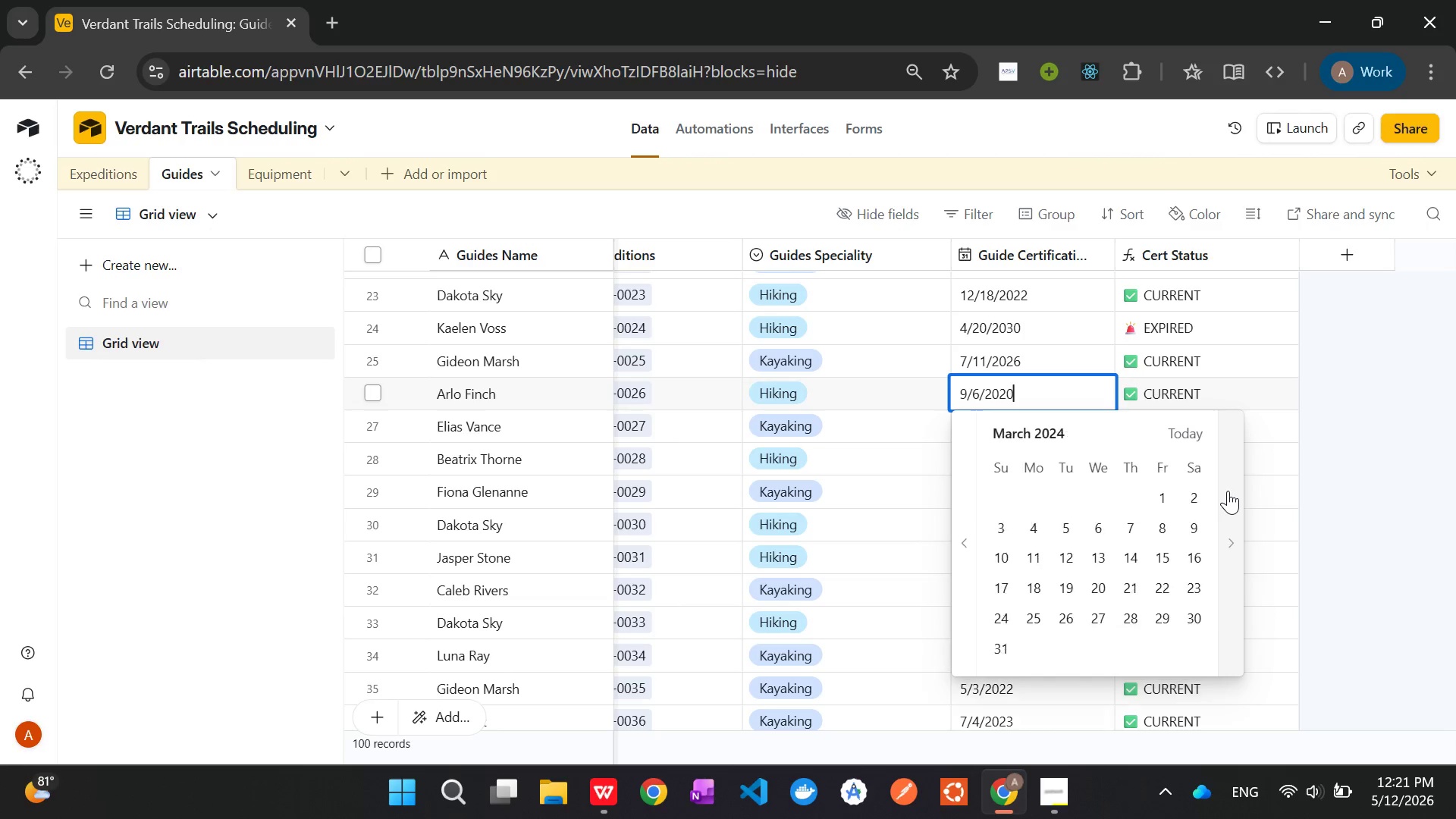 
triple_click([1228, 491])
 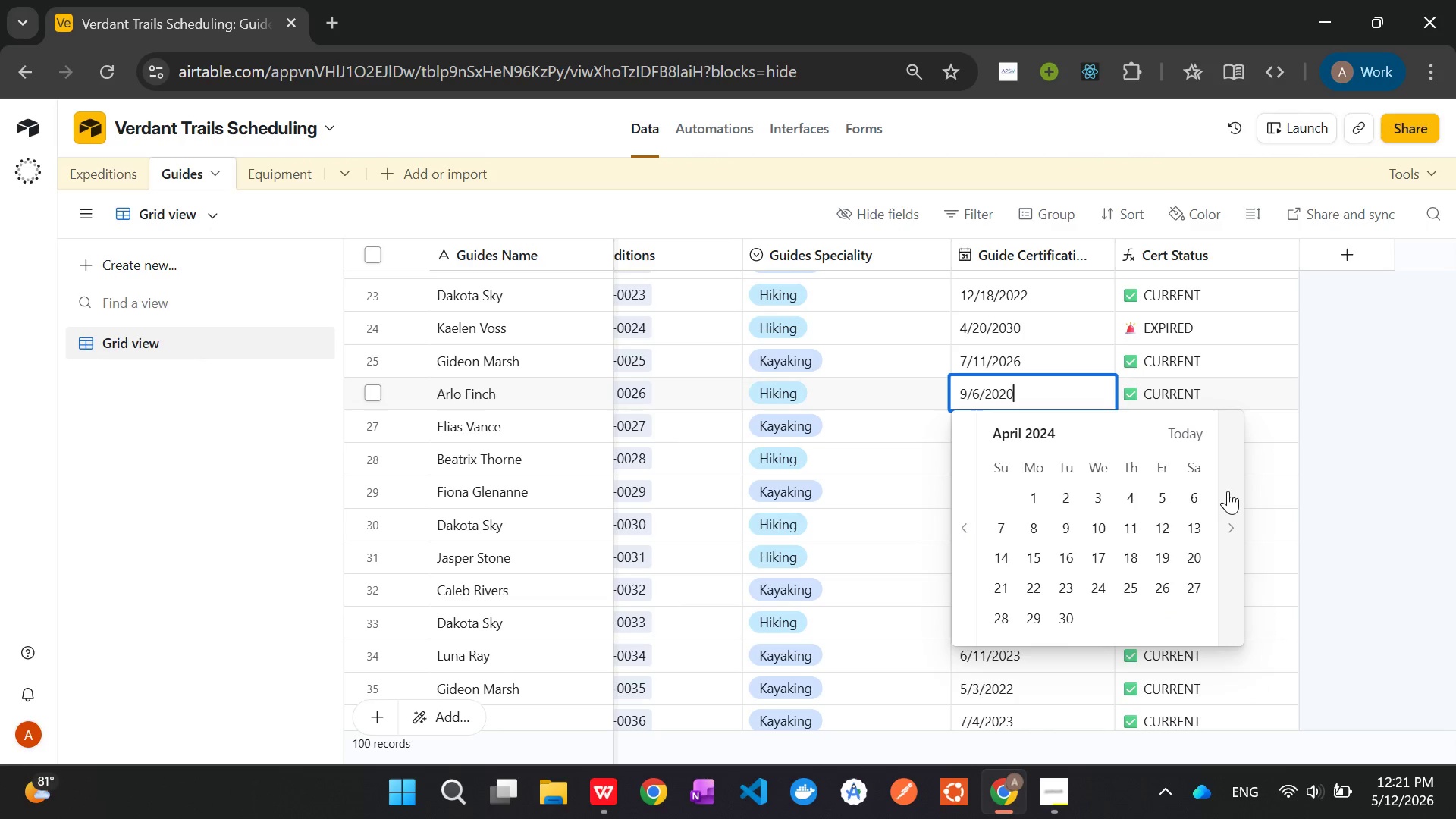 
triple_click([1228, 491])
 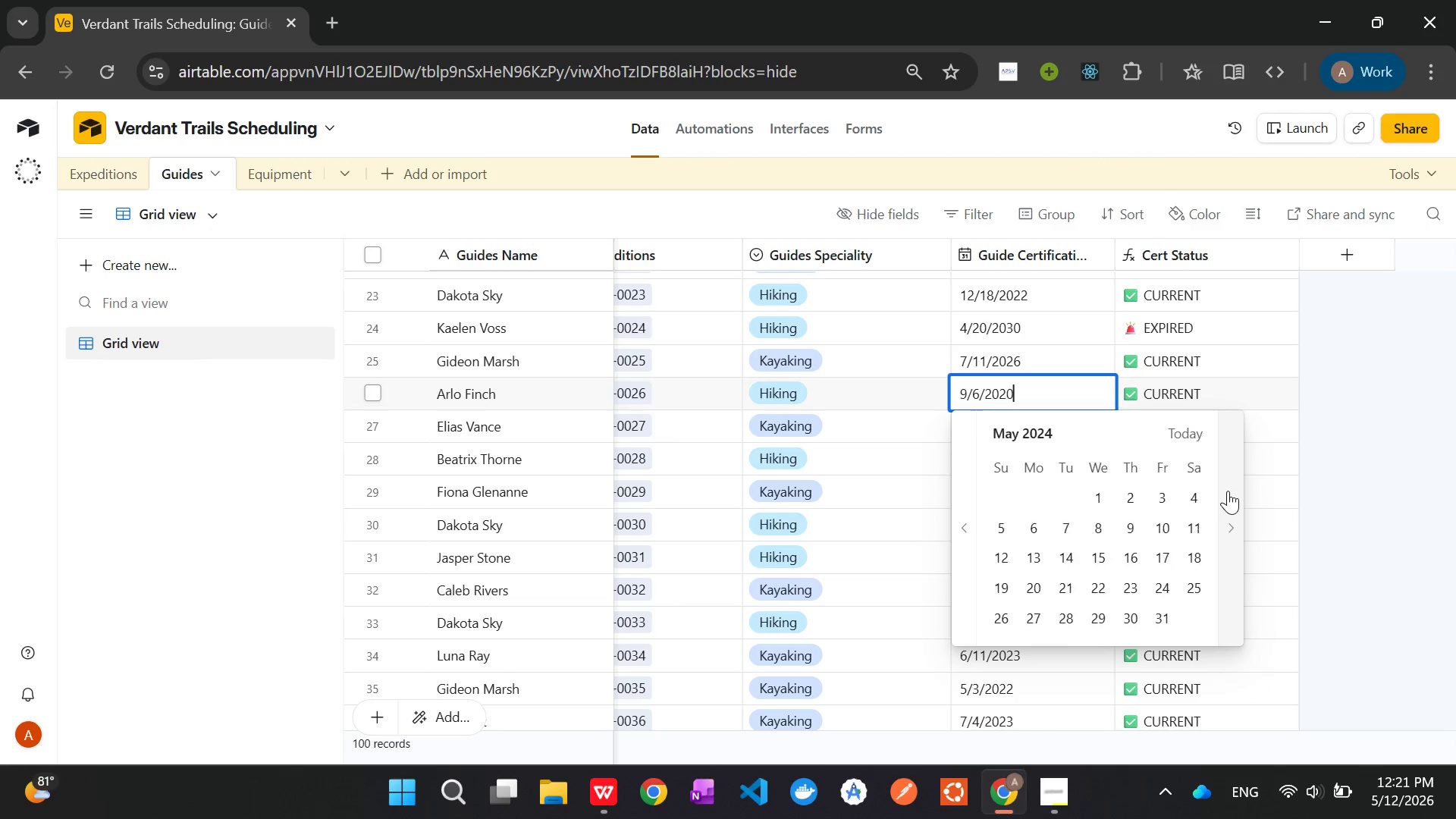 
triple_click([1228, 491])
 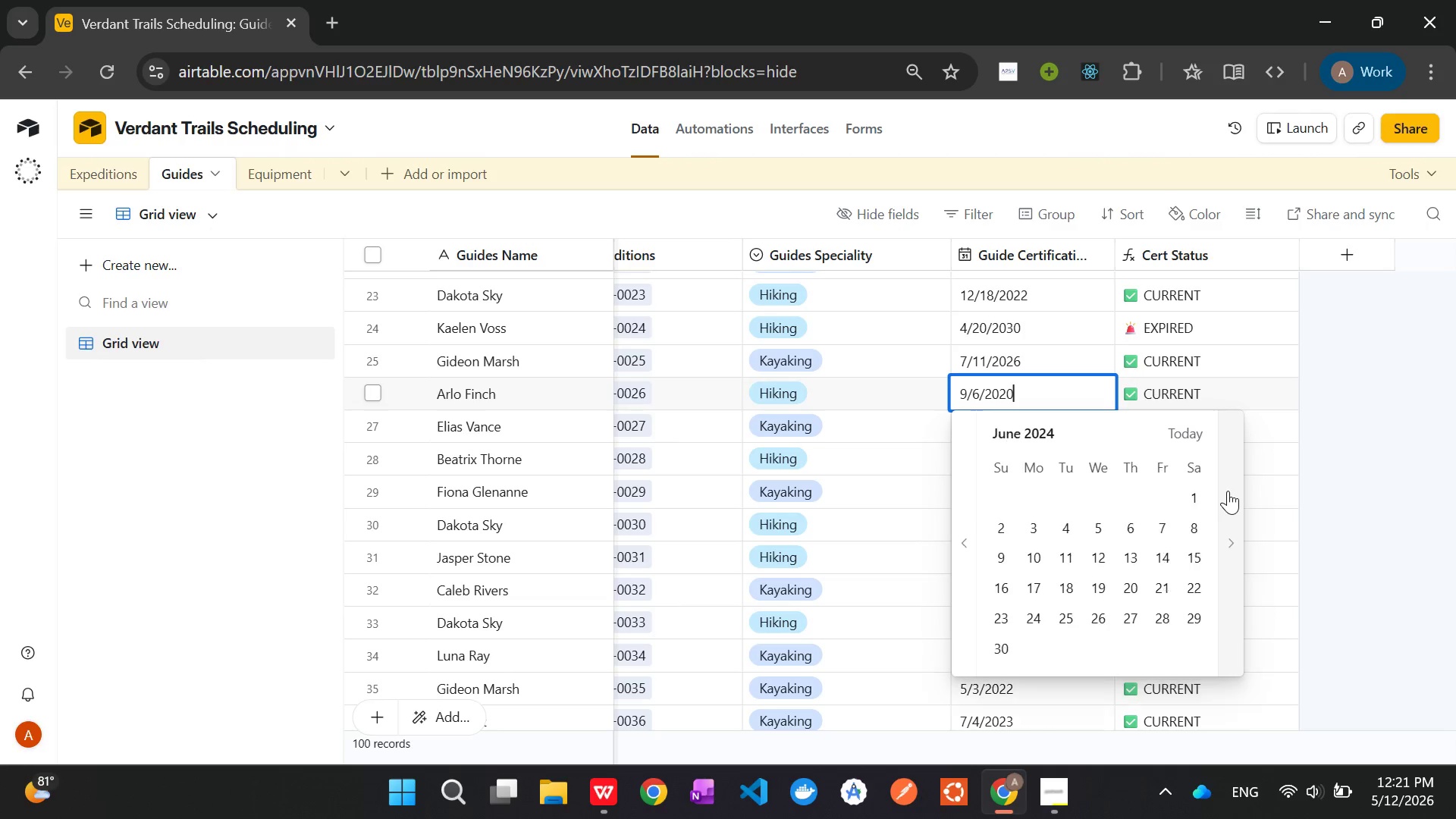 
triple_click([1228, 491])
 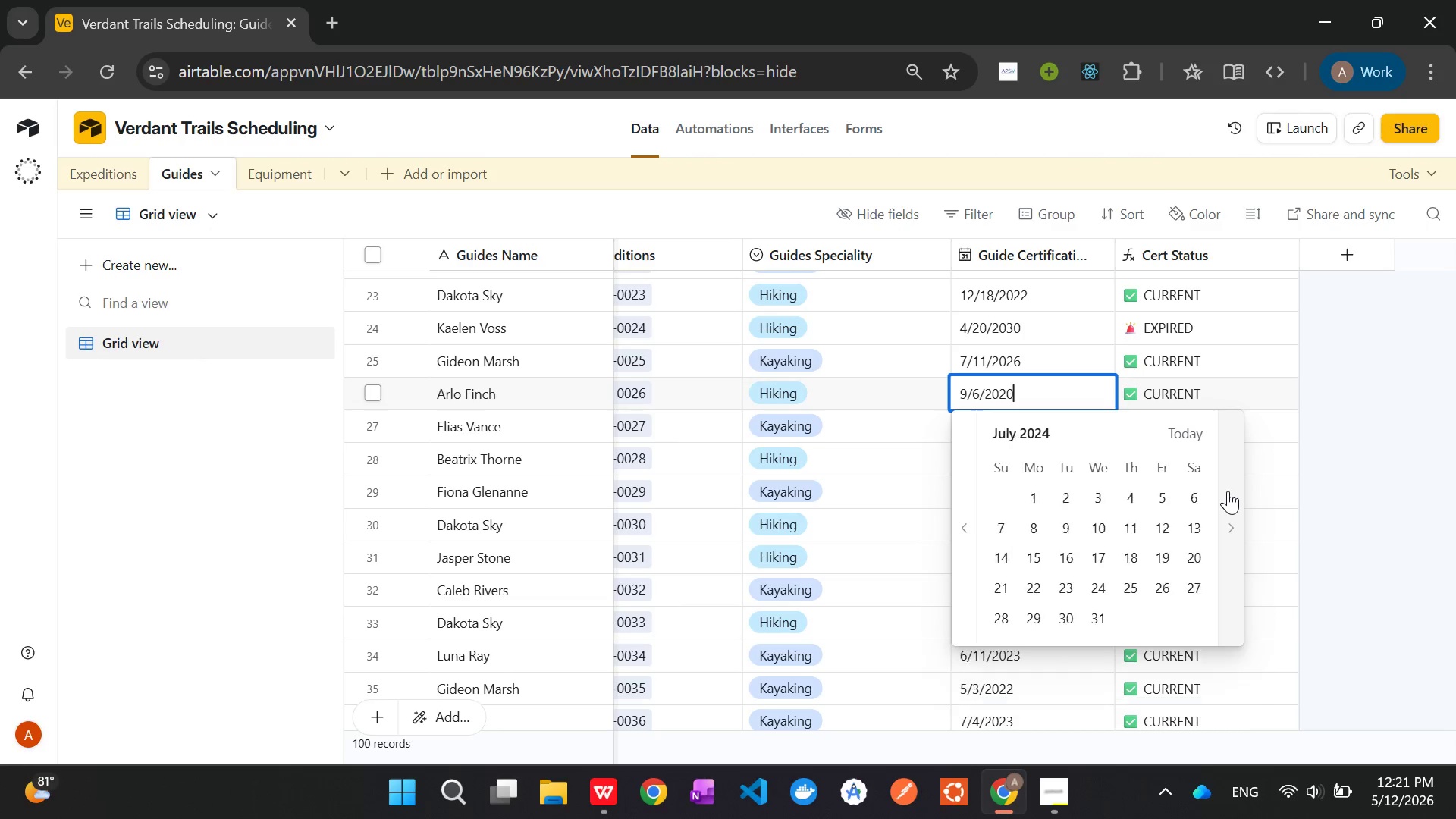 
triple_click([1228, 491])
 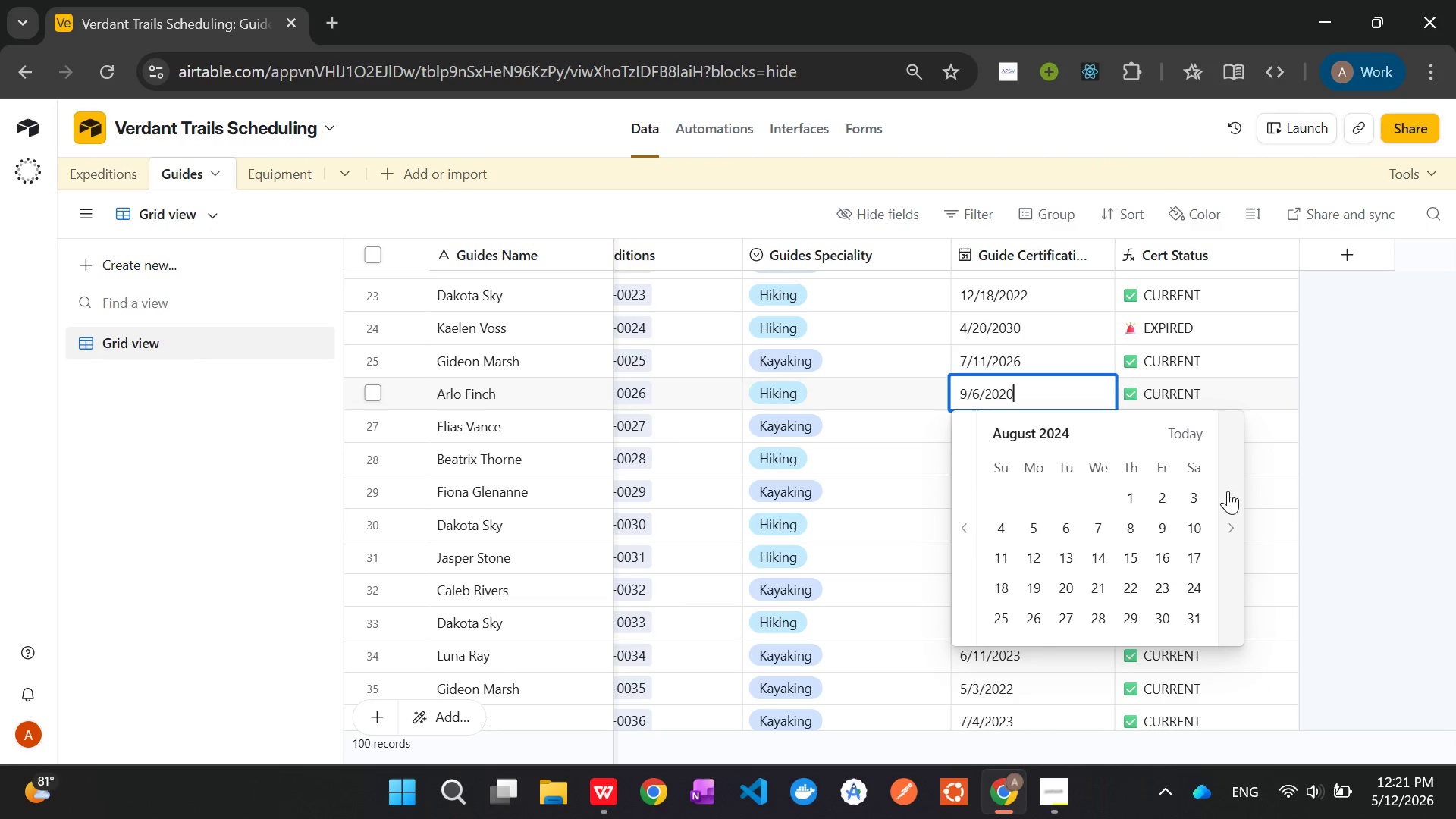 
triple_click([1228, 491])
 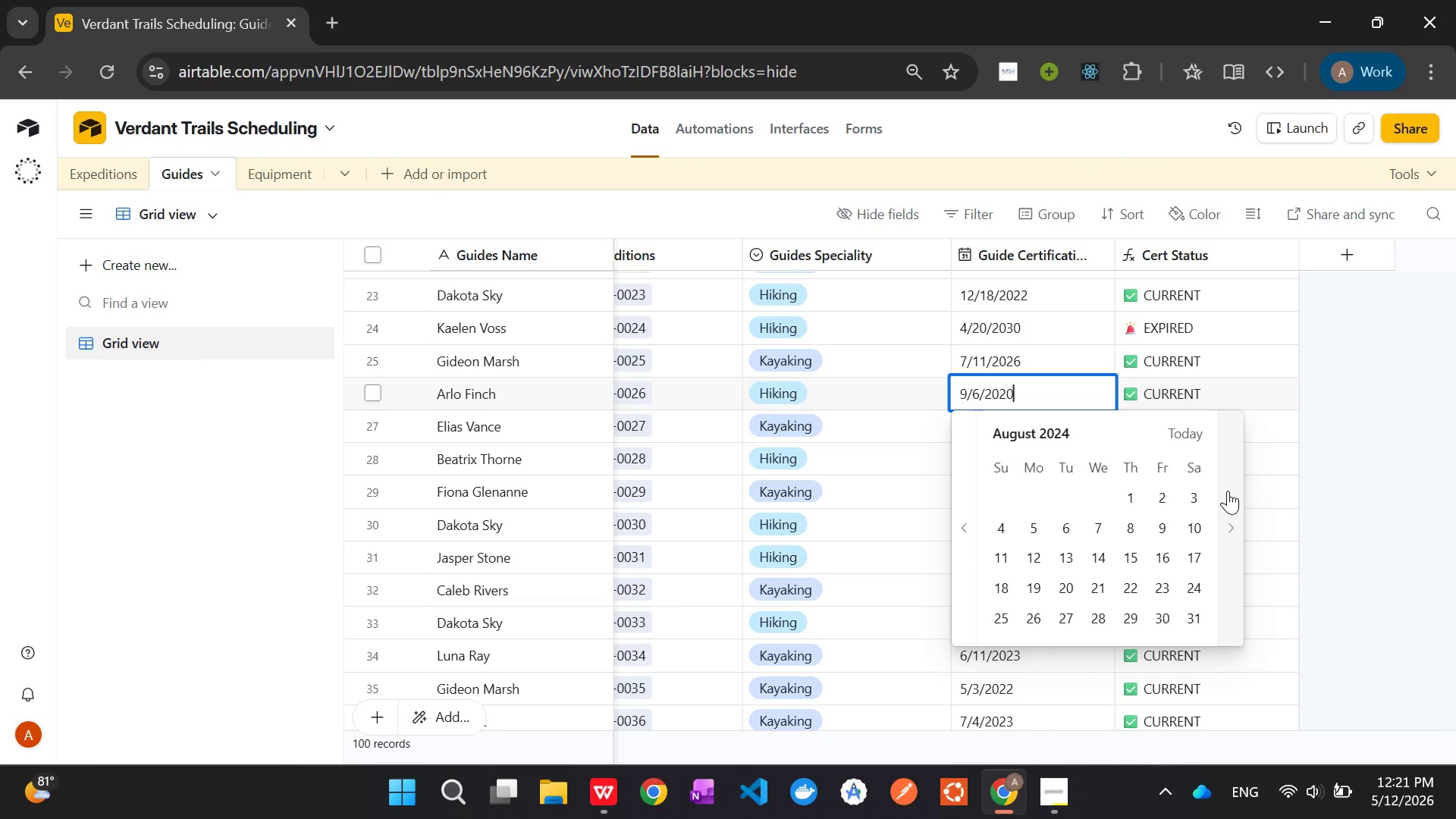 
triple_click([1228, 491])
 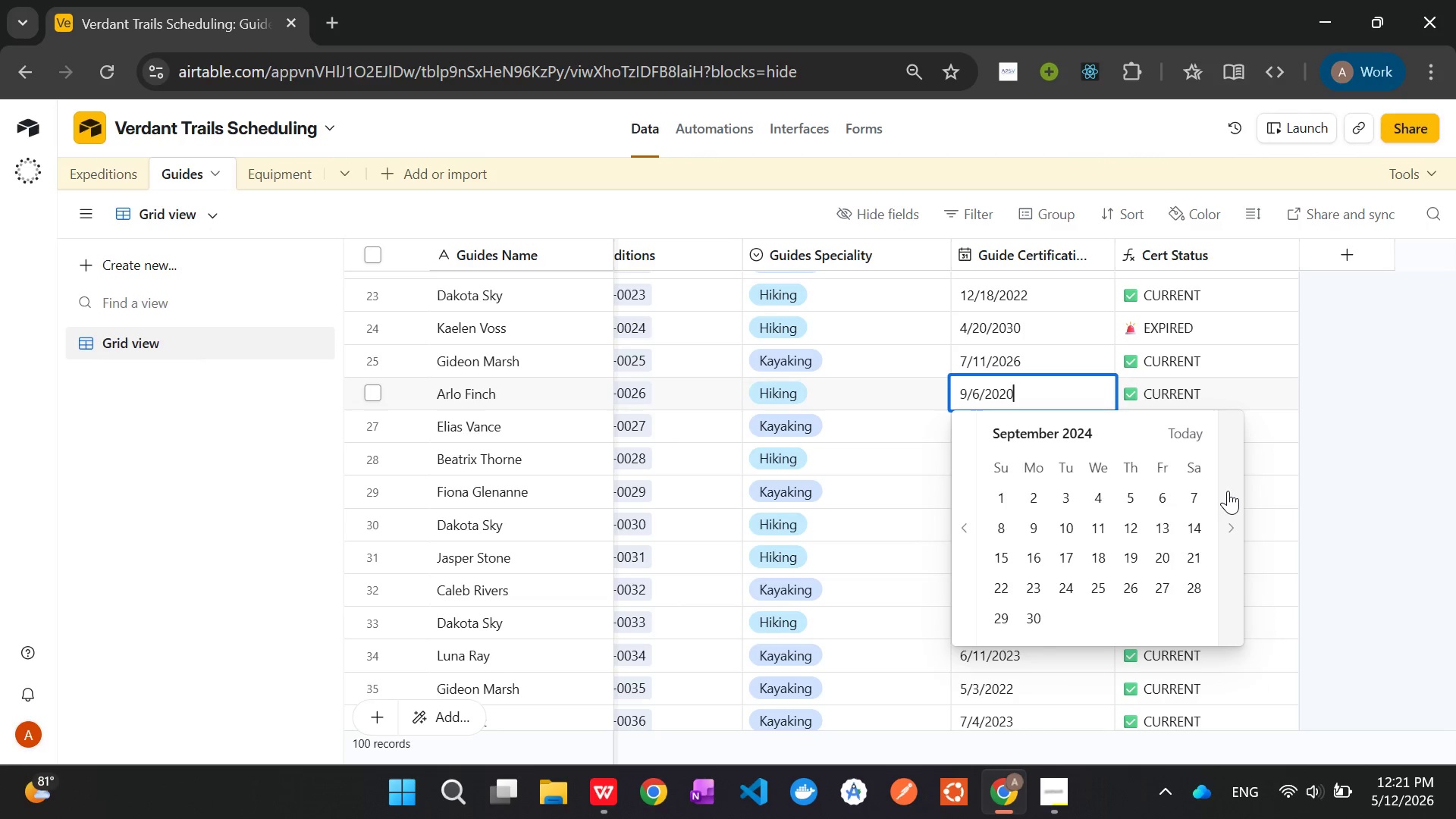 
triple_click([1228, 491])
 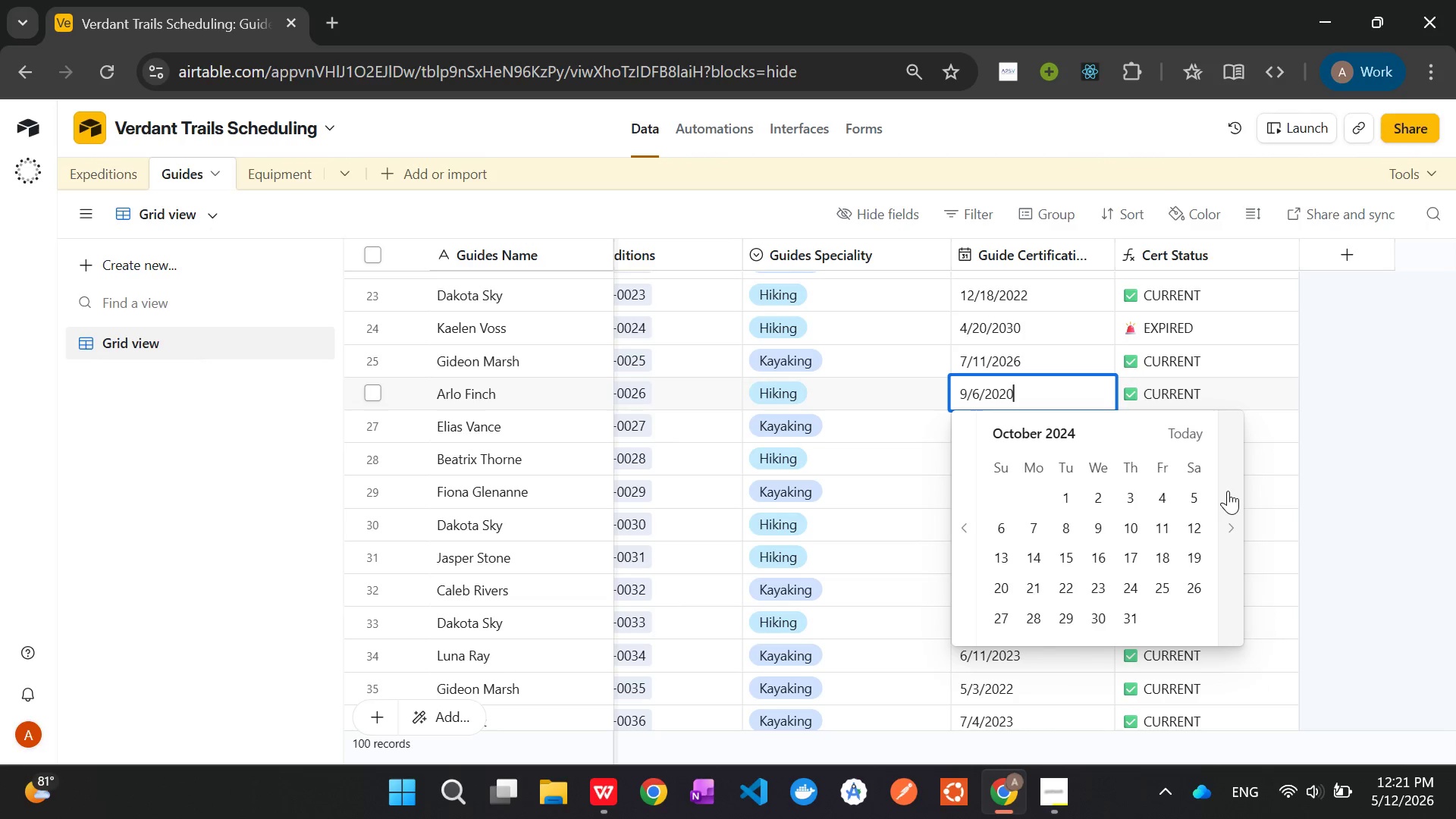 
triple_click([1228, 491])
 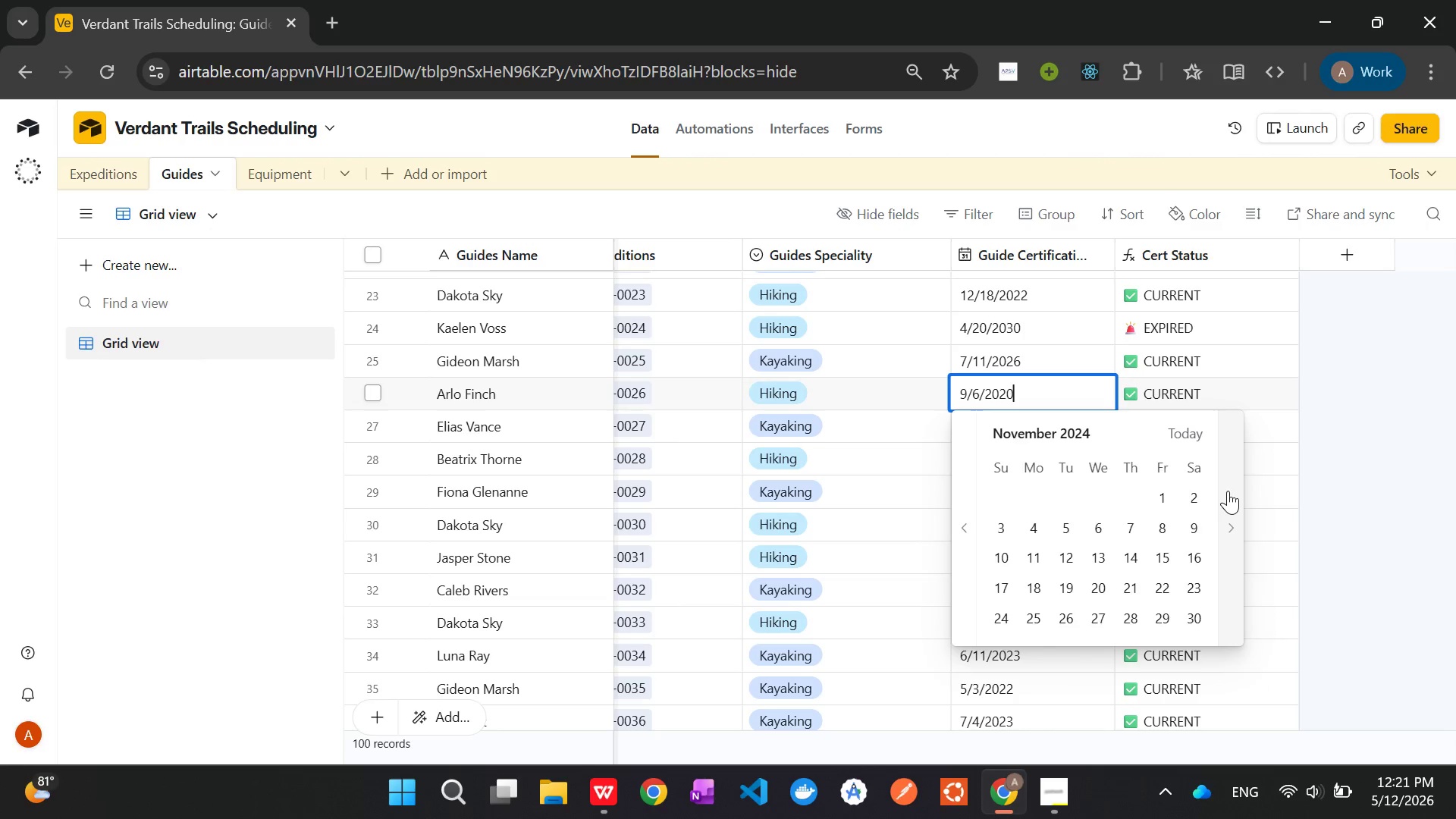 
triple_click([1228, 491])
 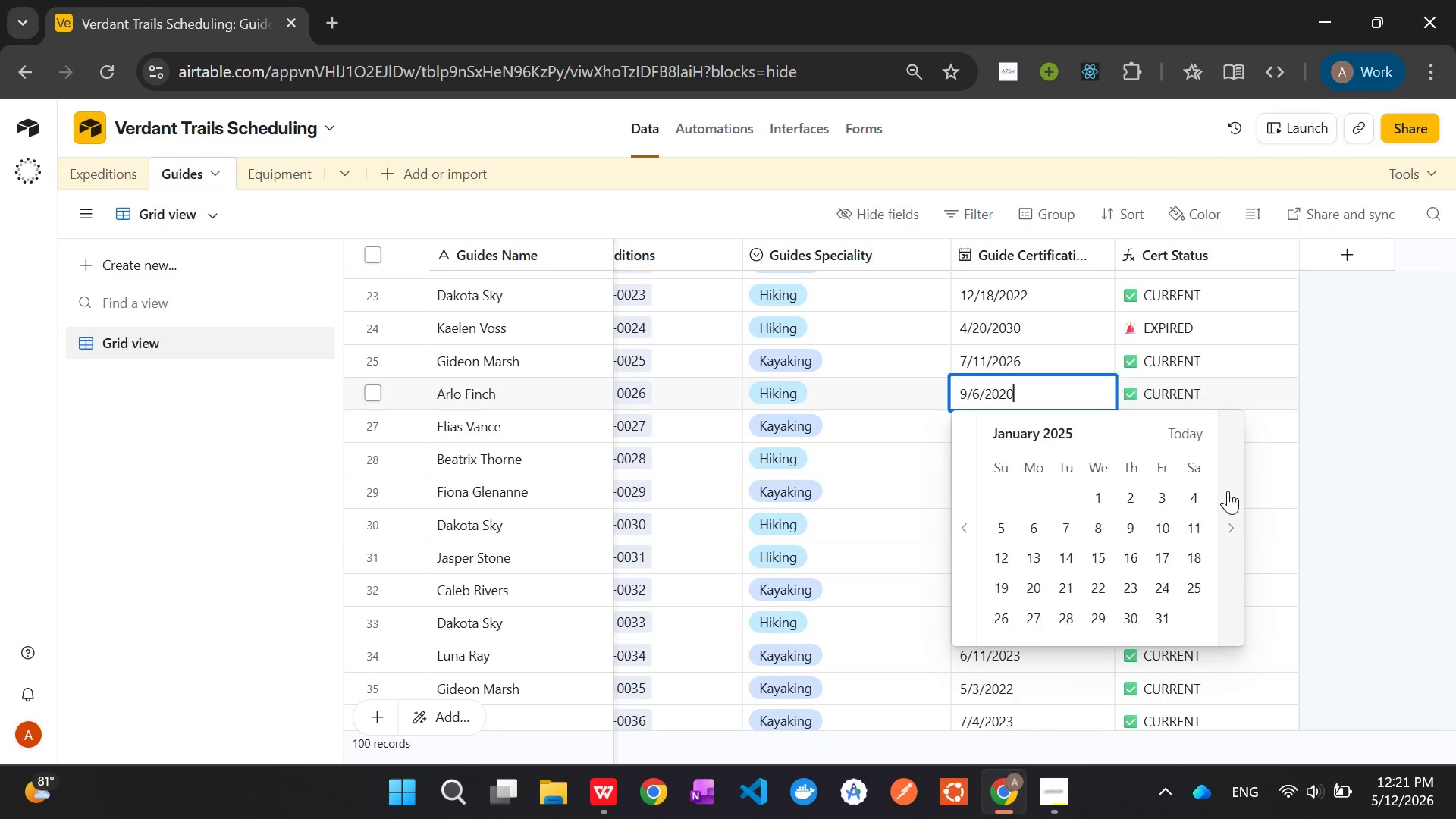 
triple_click([1228, 491])
 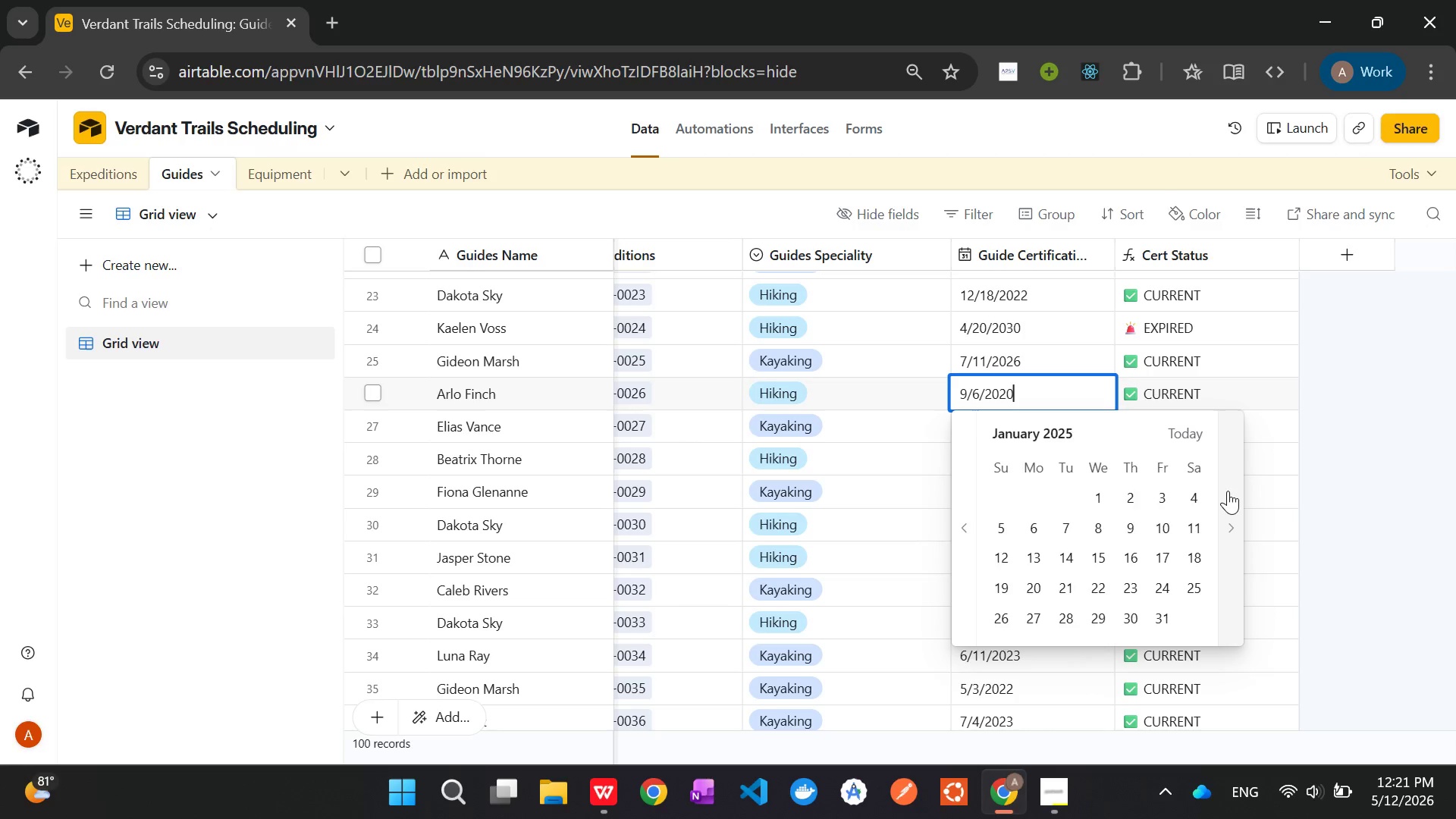 
triple_click([1228, 491])
 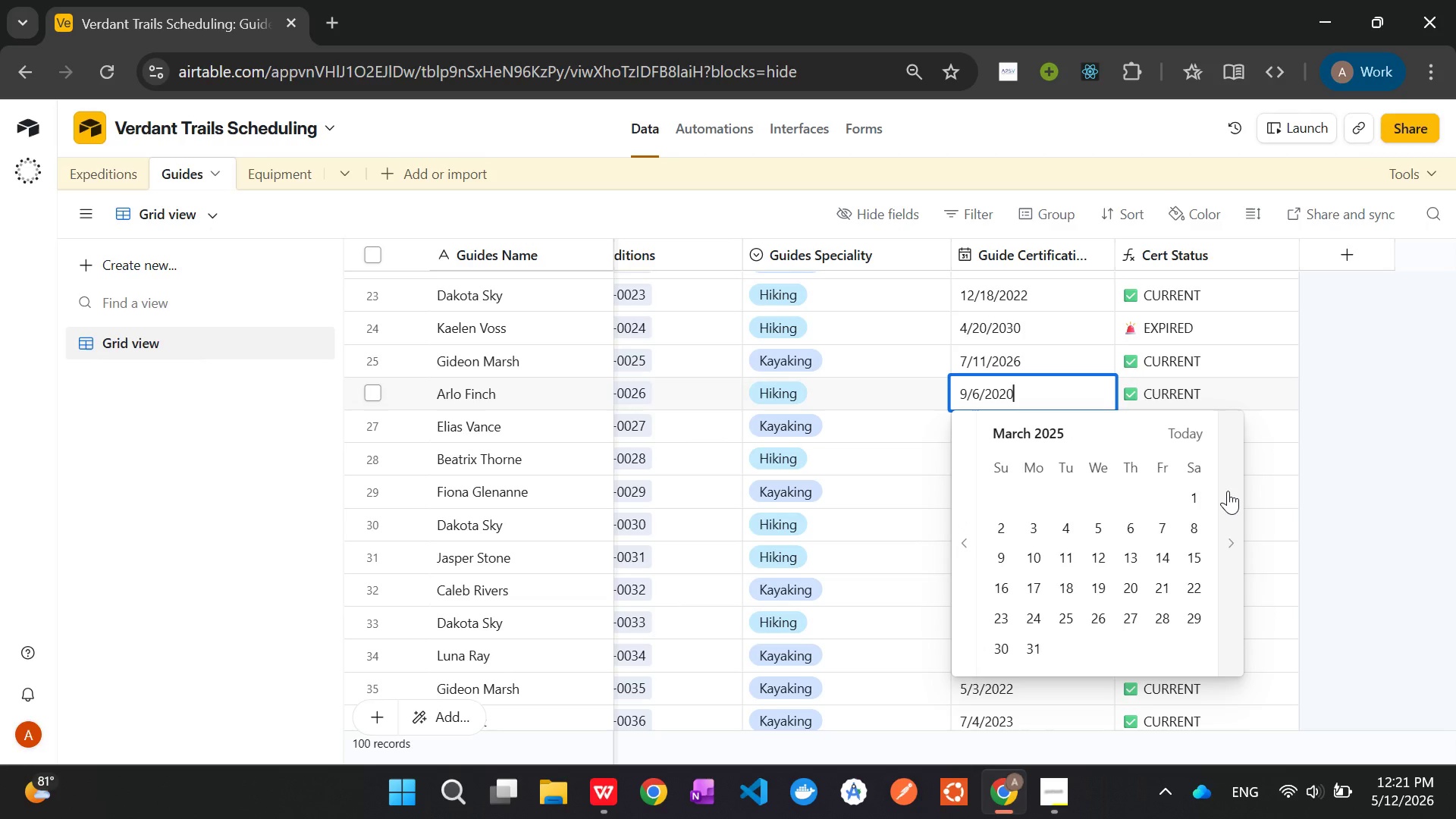 
triple_click([1228, 491])
 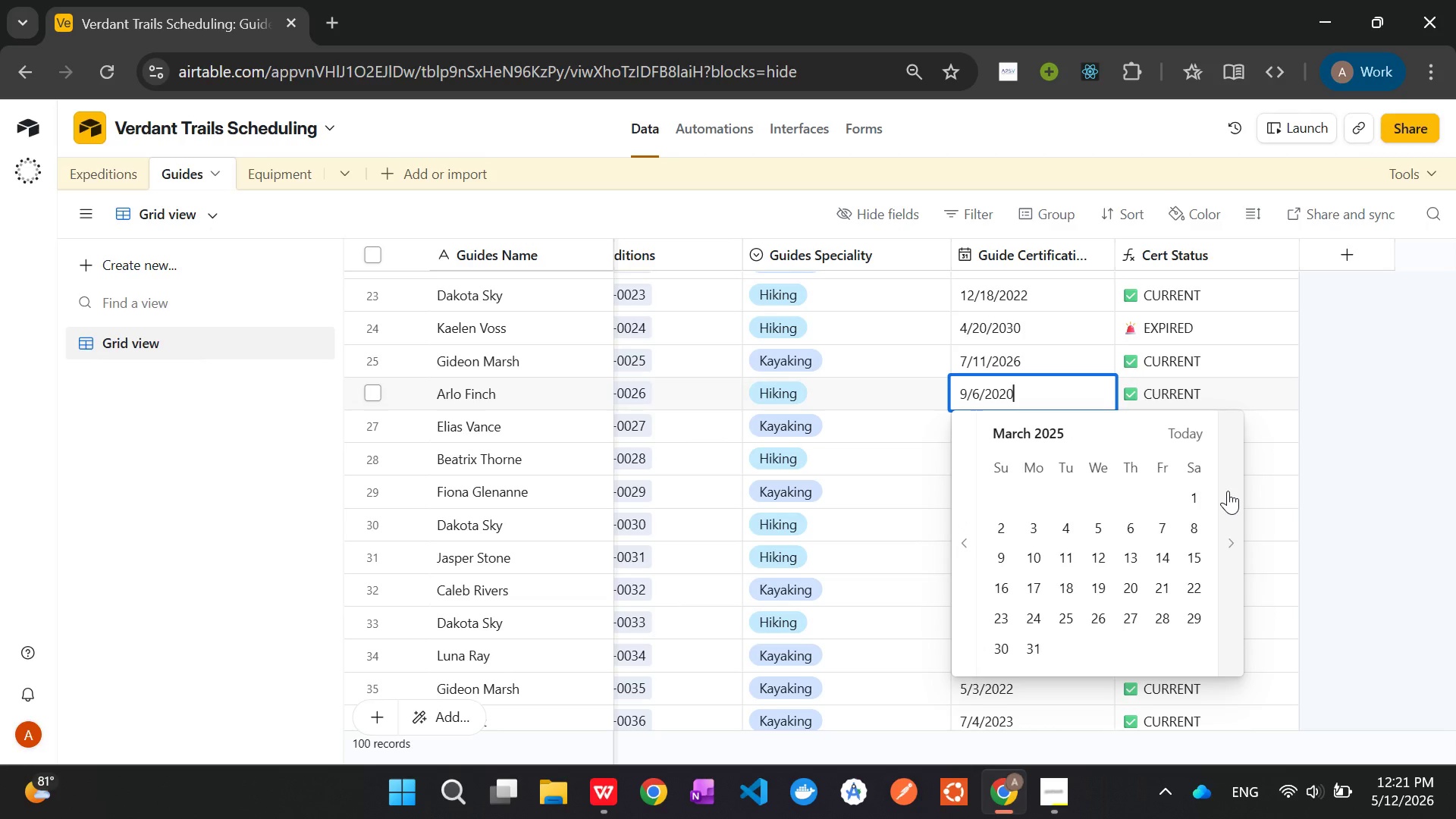 
triple_click([1228, 491])
 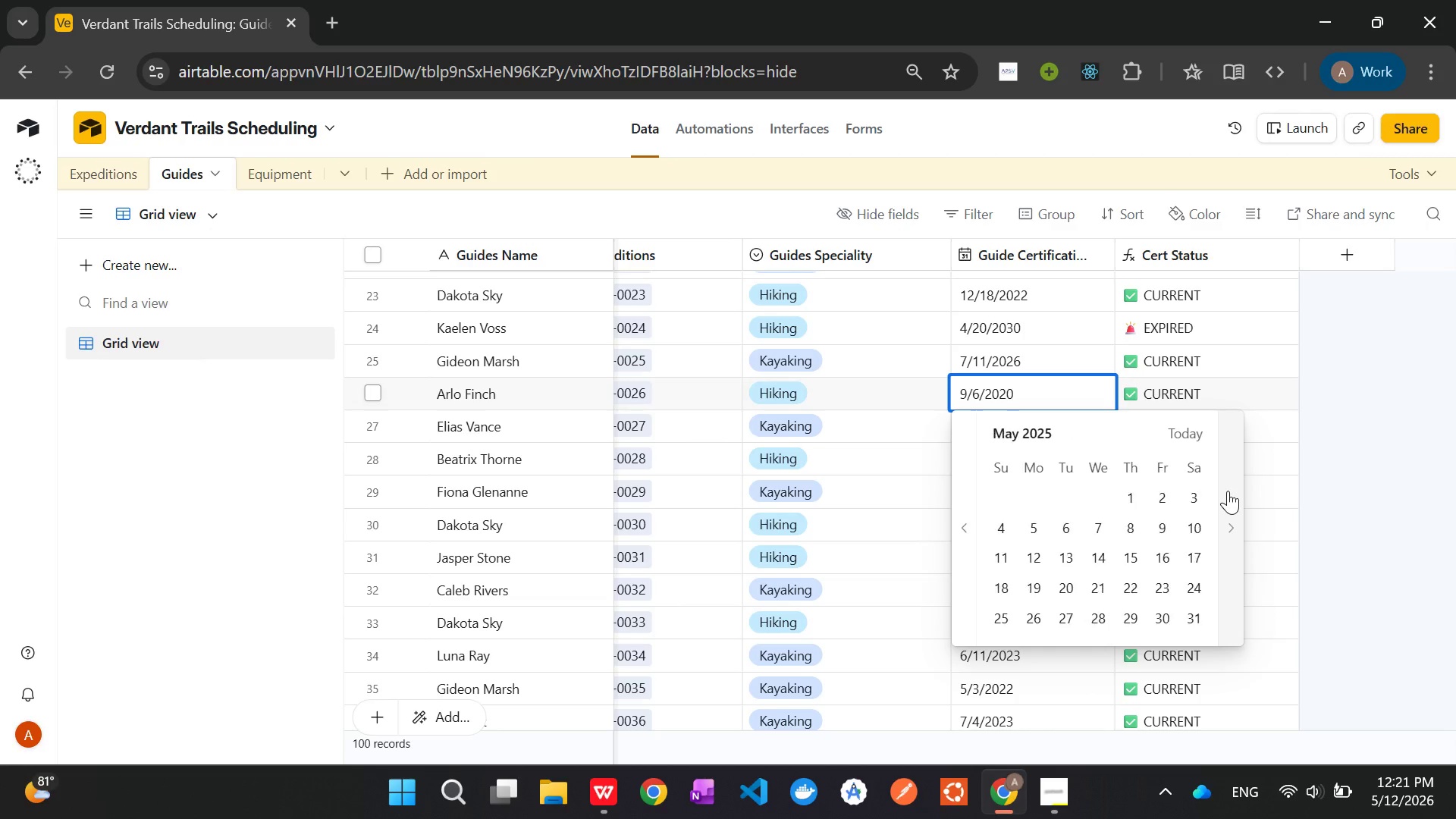 
triple_click([1228, 491])
 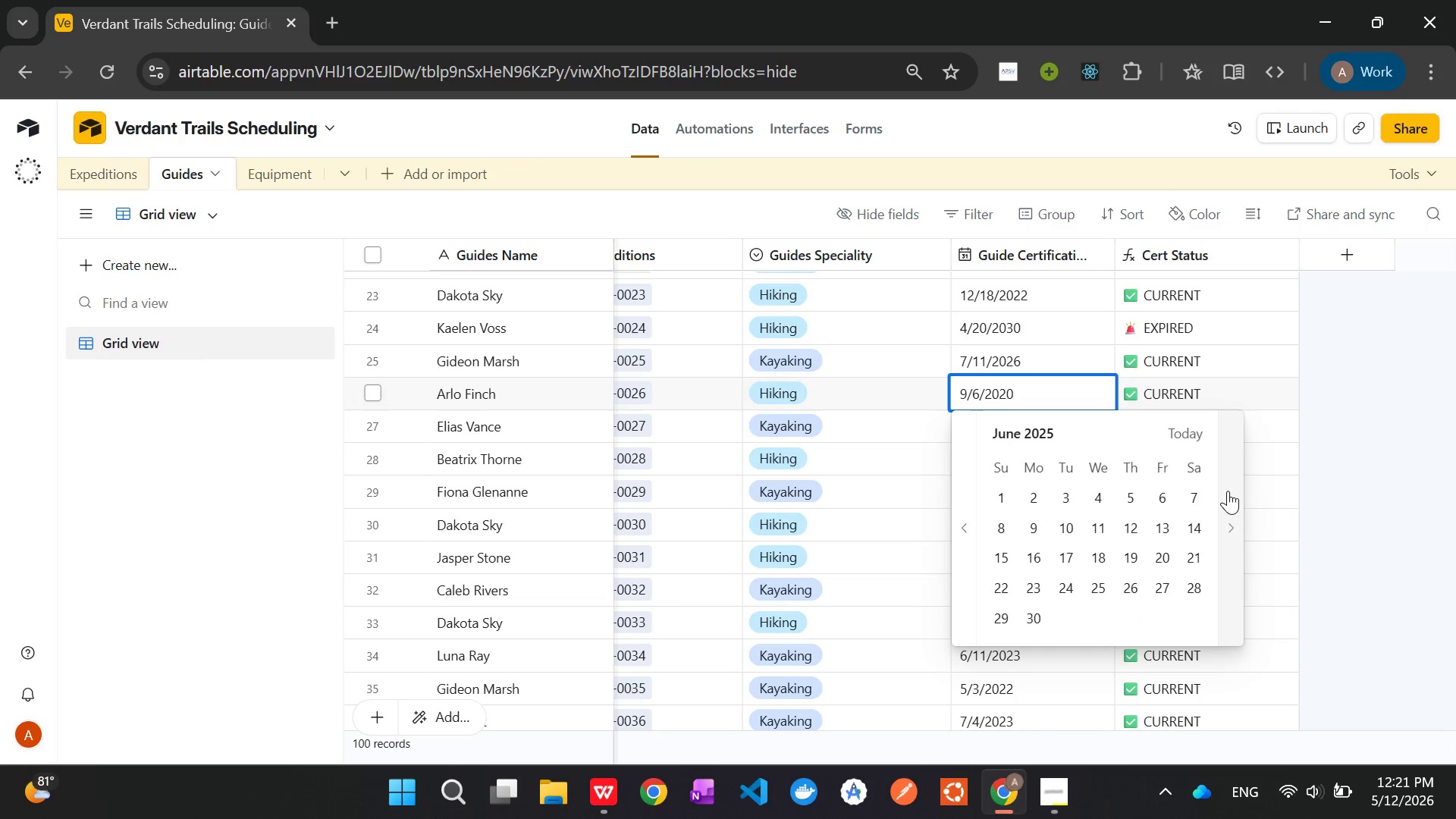 
triple_click([1228, 491])
 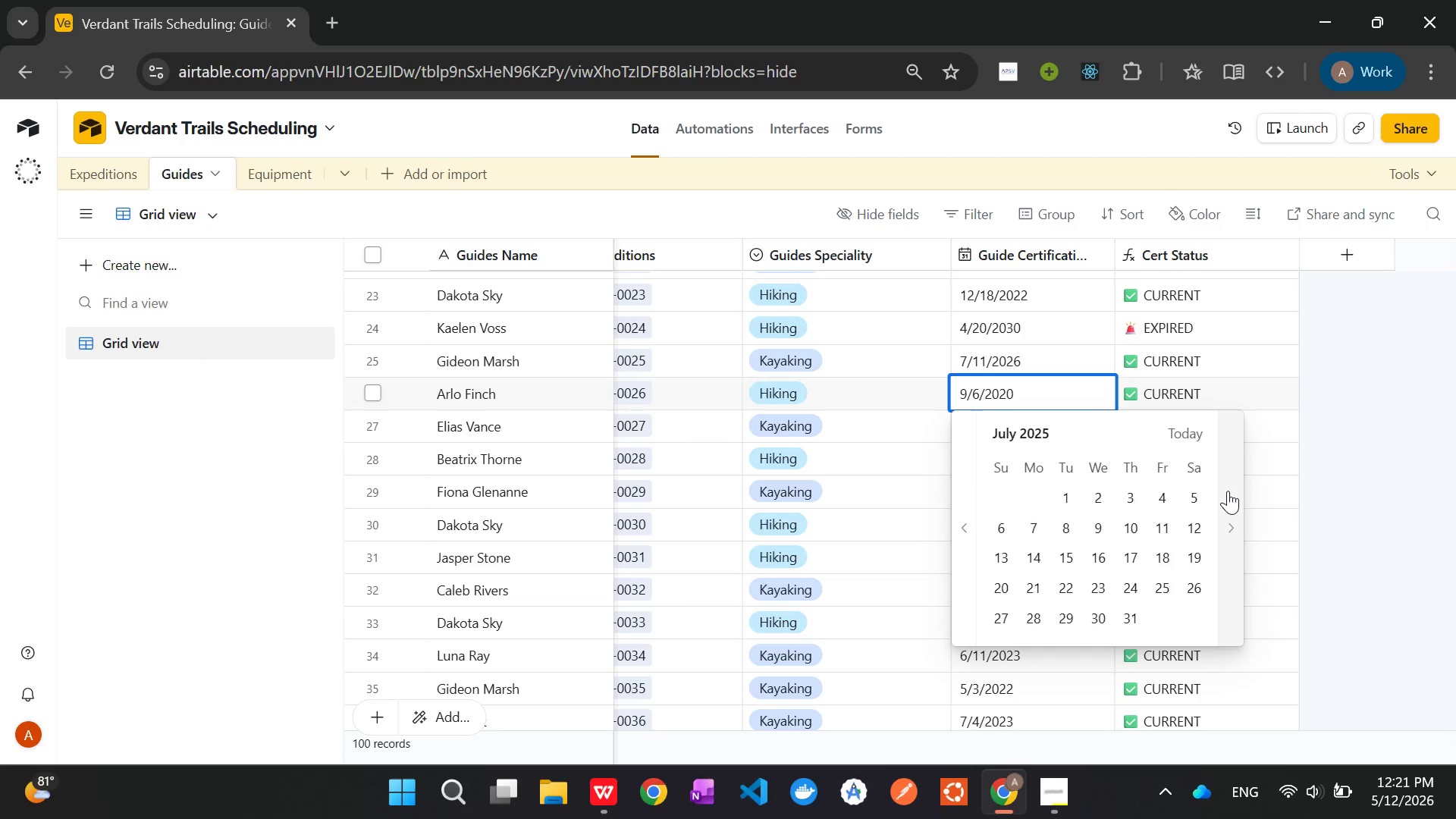 
triple_click([1228, 491])
 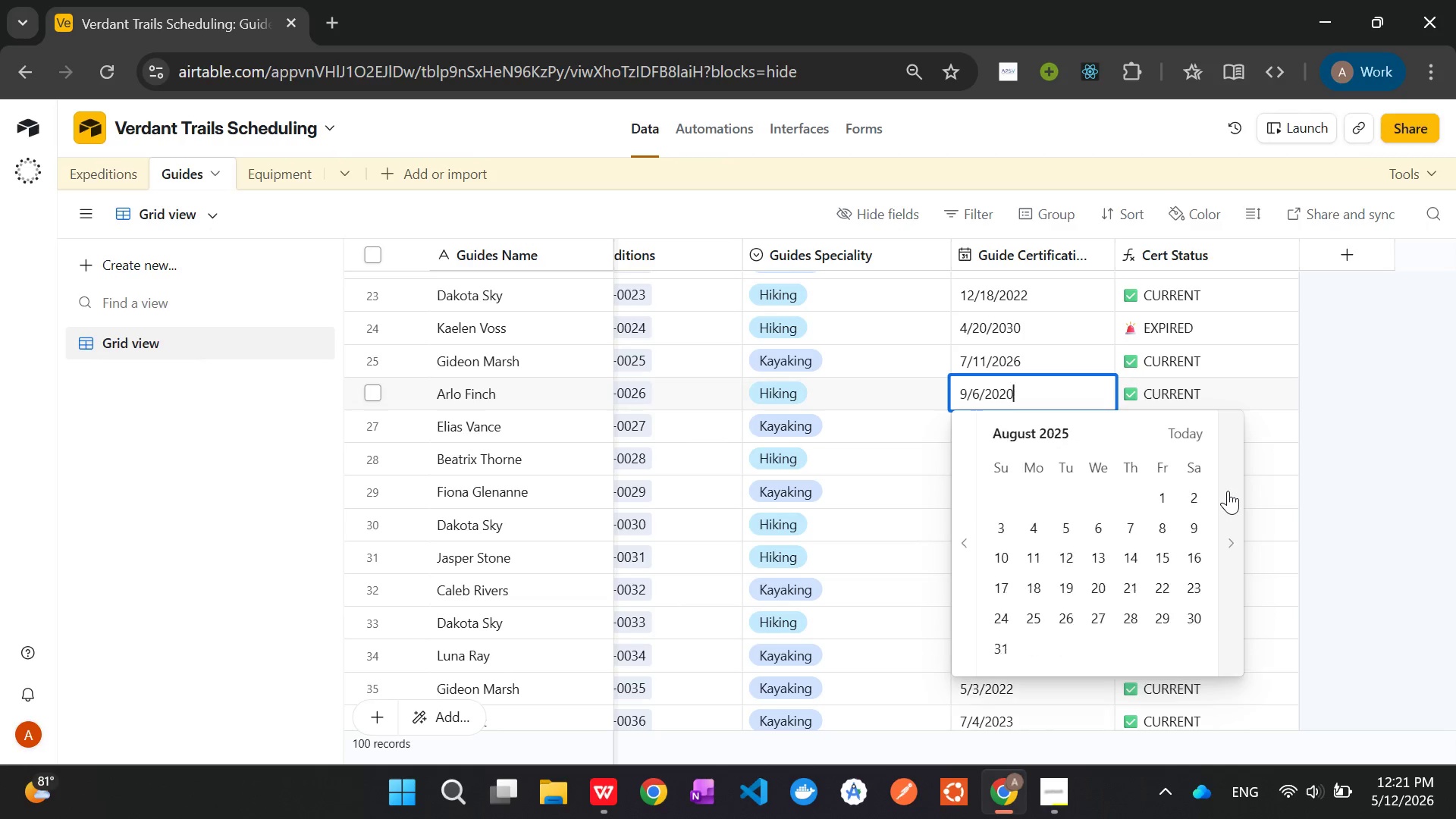 
triple_click([1228, 491])
 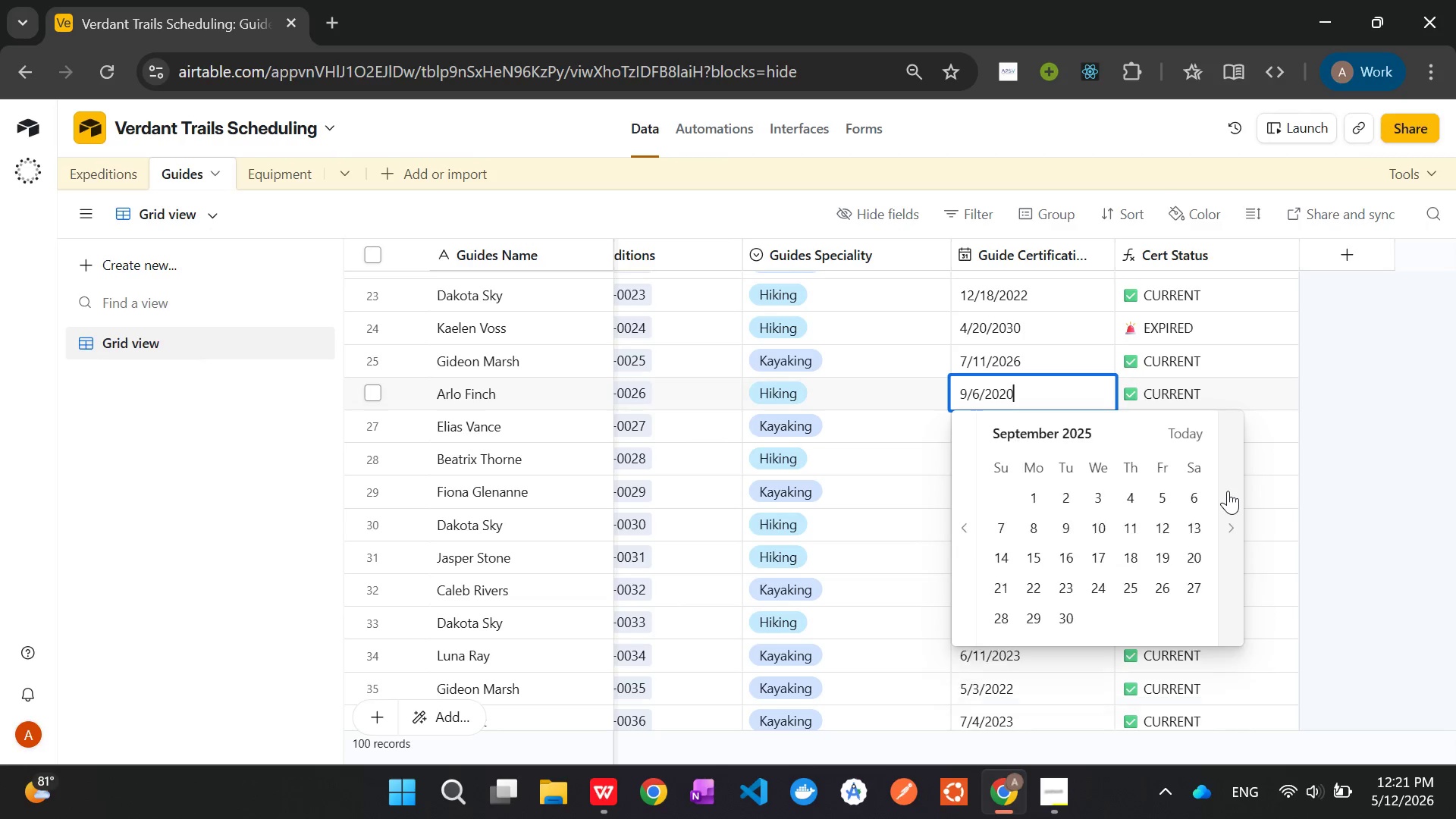 
triple_click([1228, 491])
 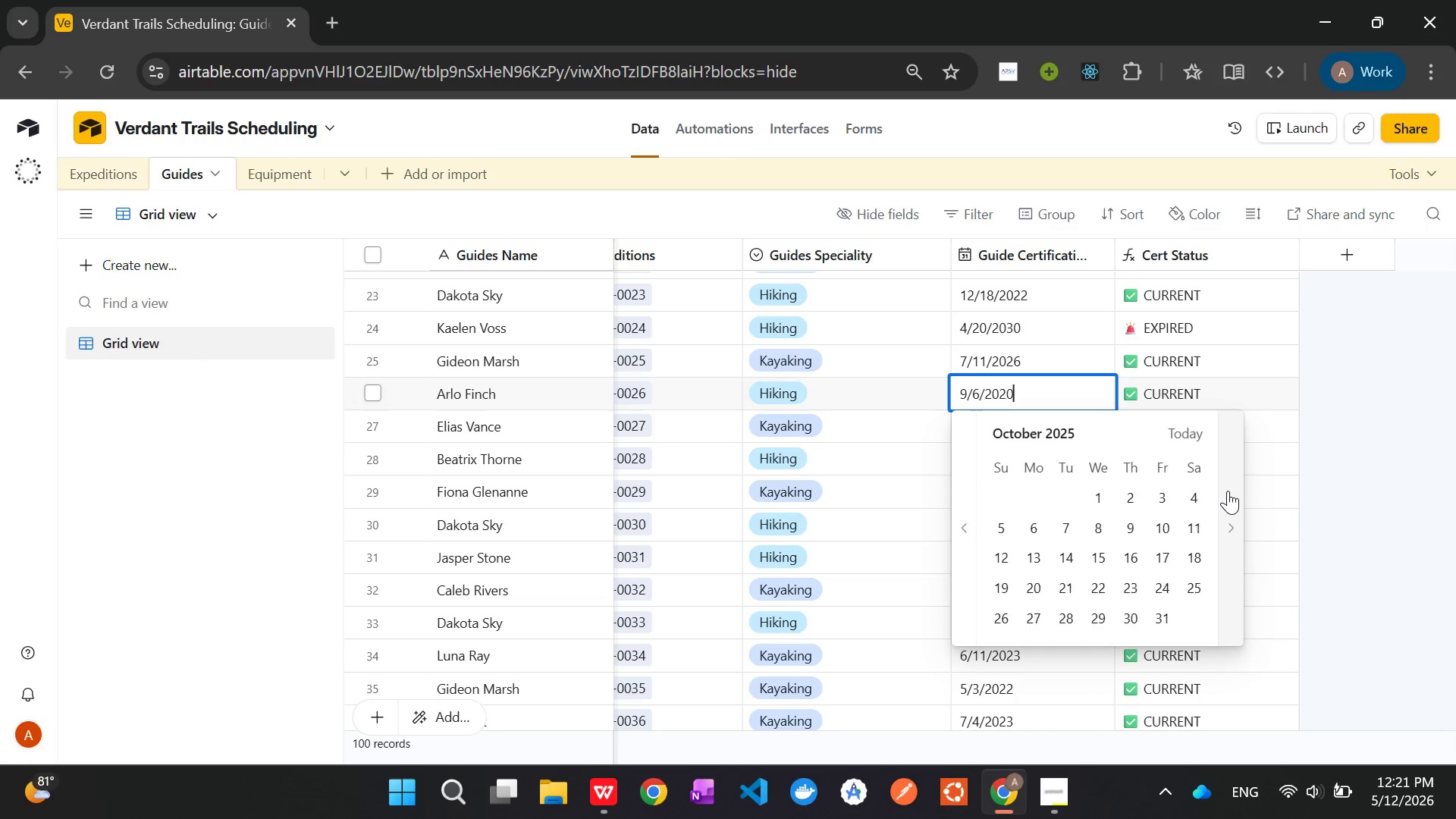 
triple_click([1228, 491])
 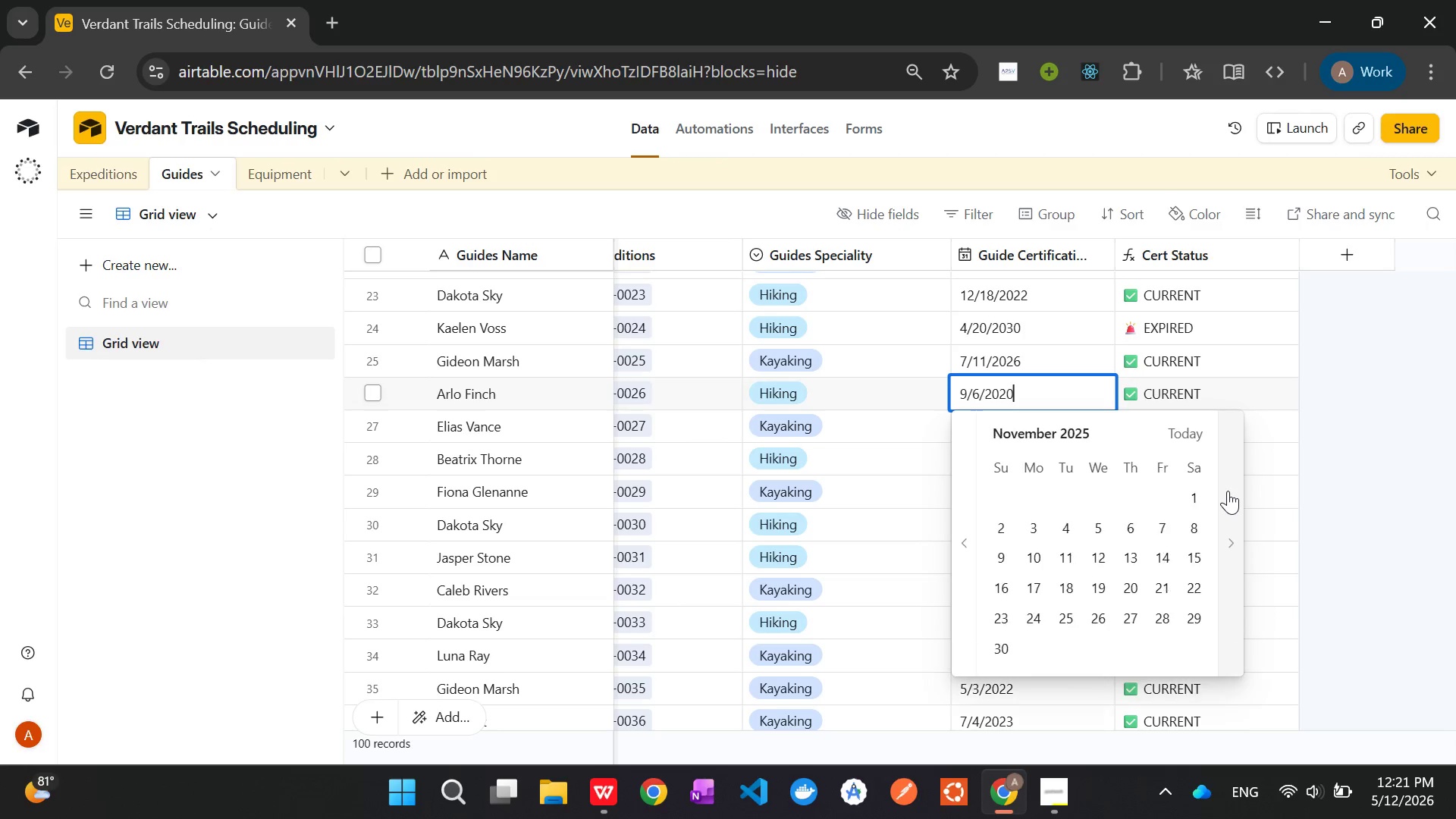 
triple_click([1228, 491])
 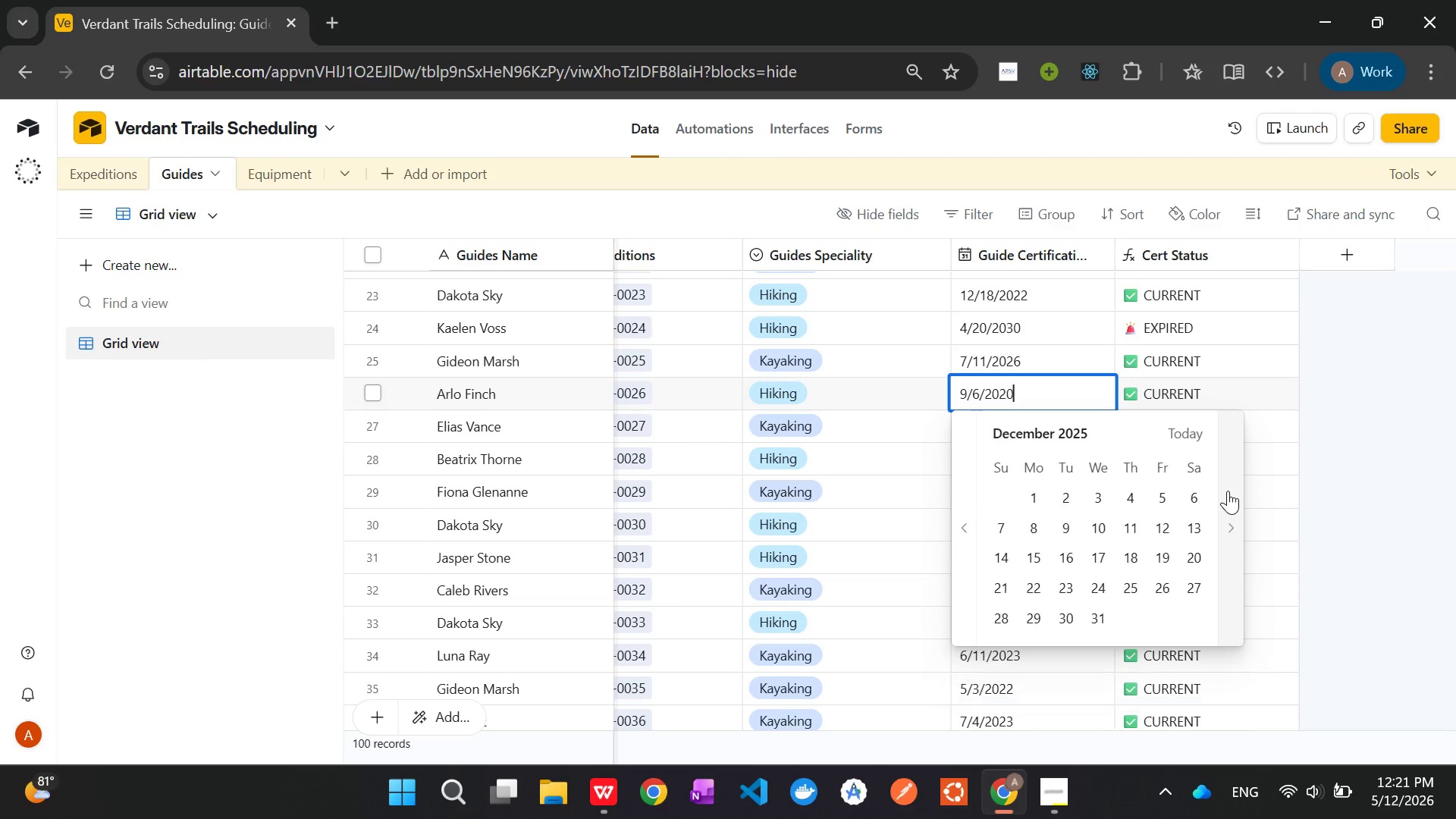 
triple_click([1228, 491])
 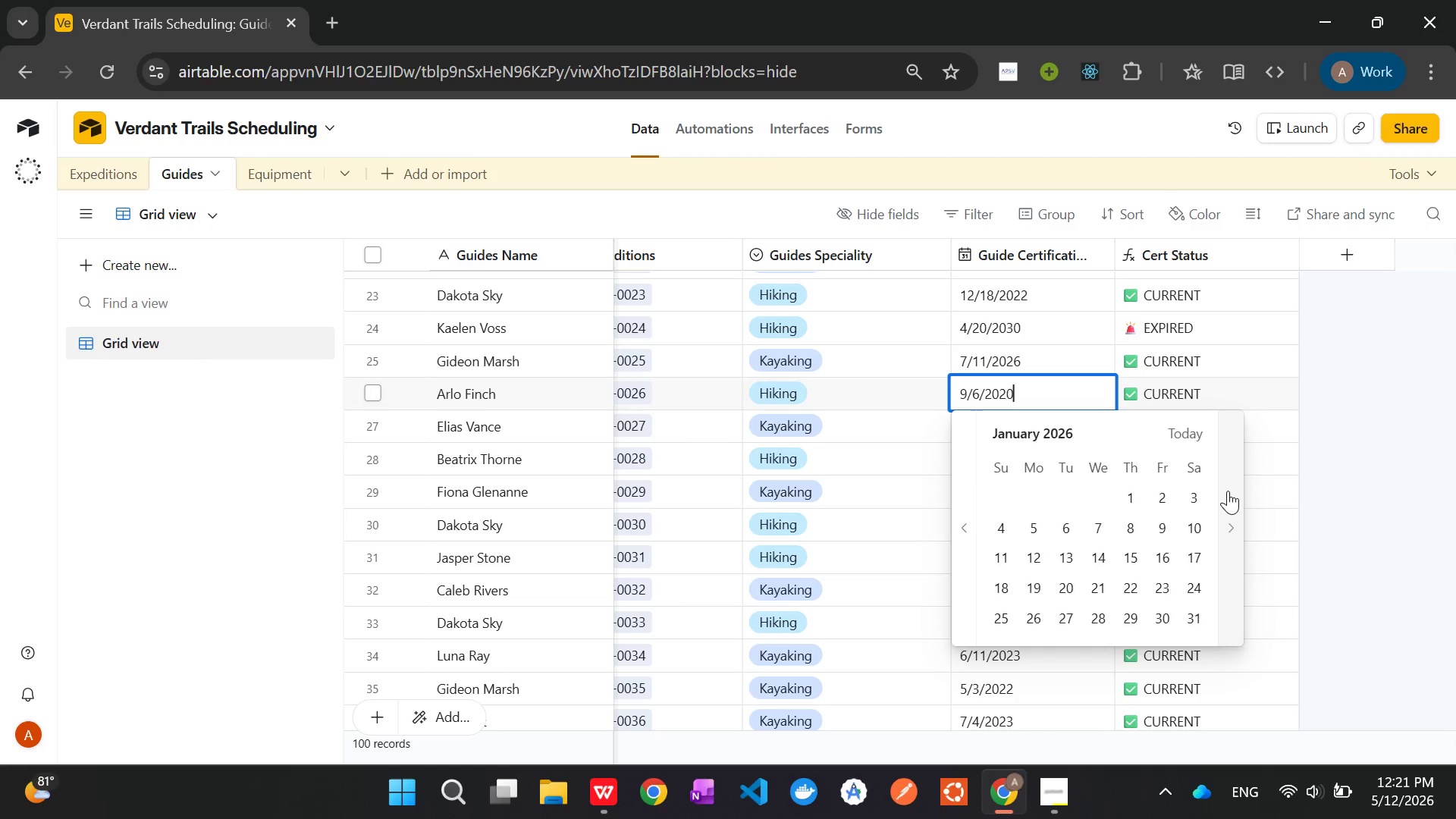 
triple_click([1228, 491])
 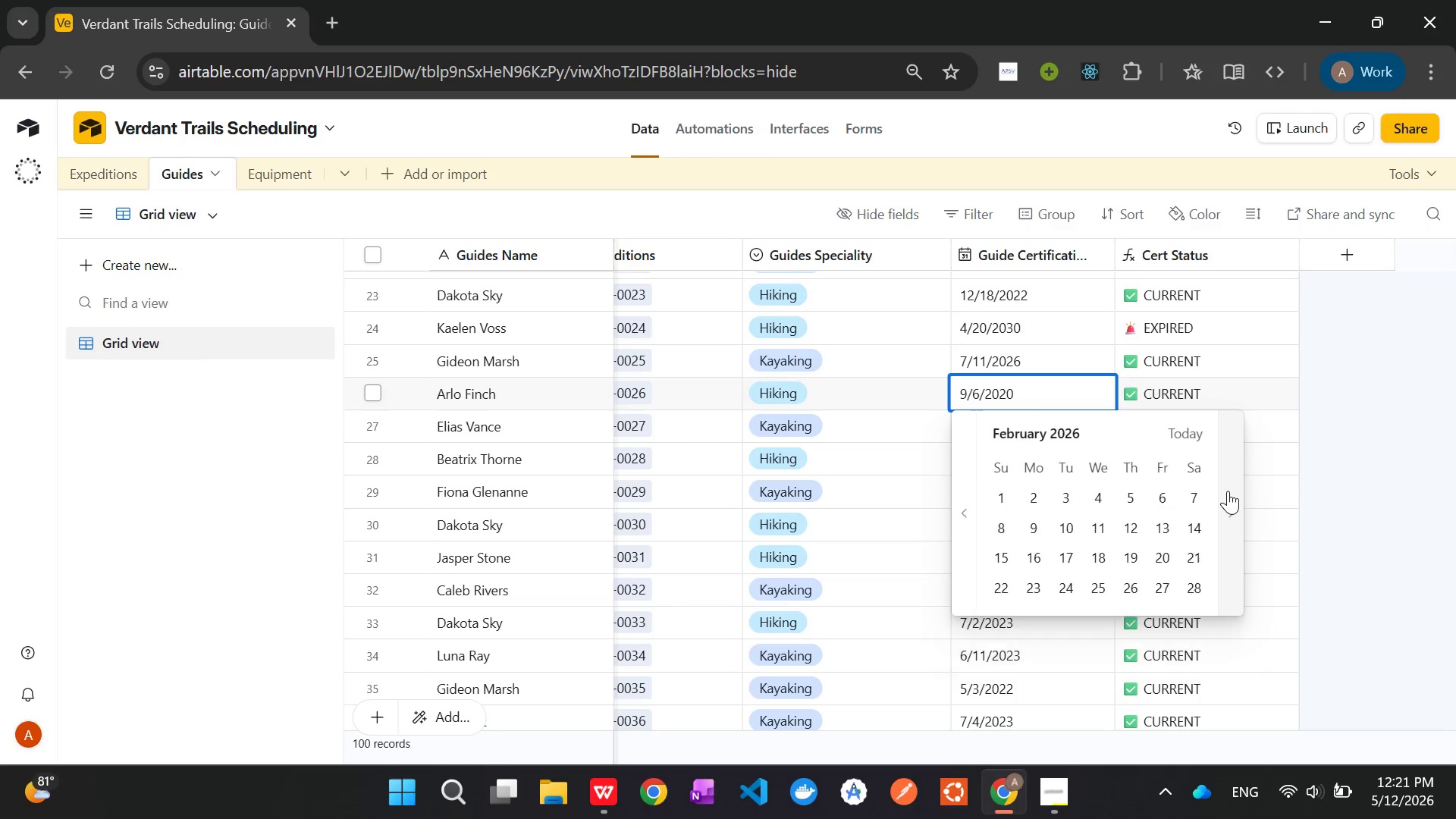 
triple_click([1228, 491])
 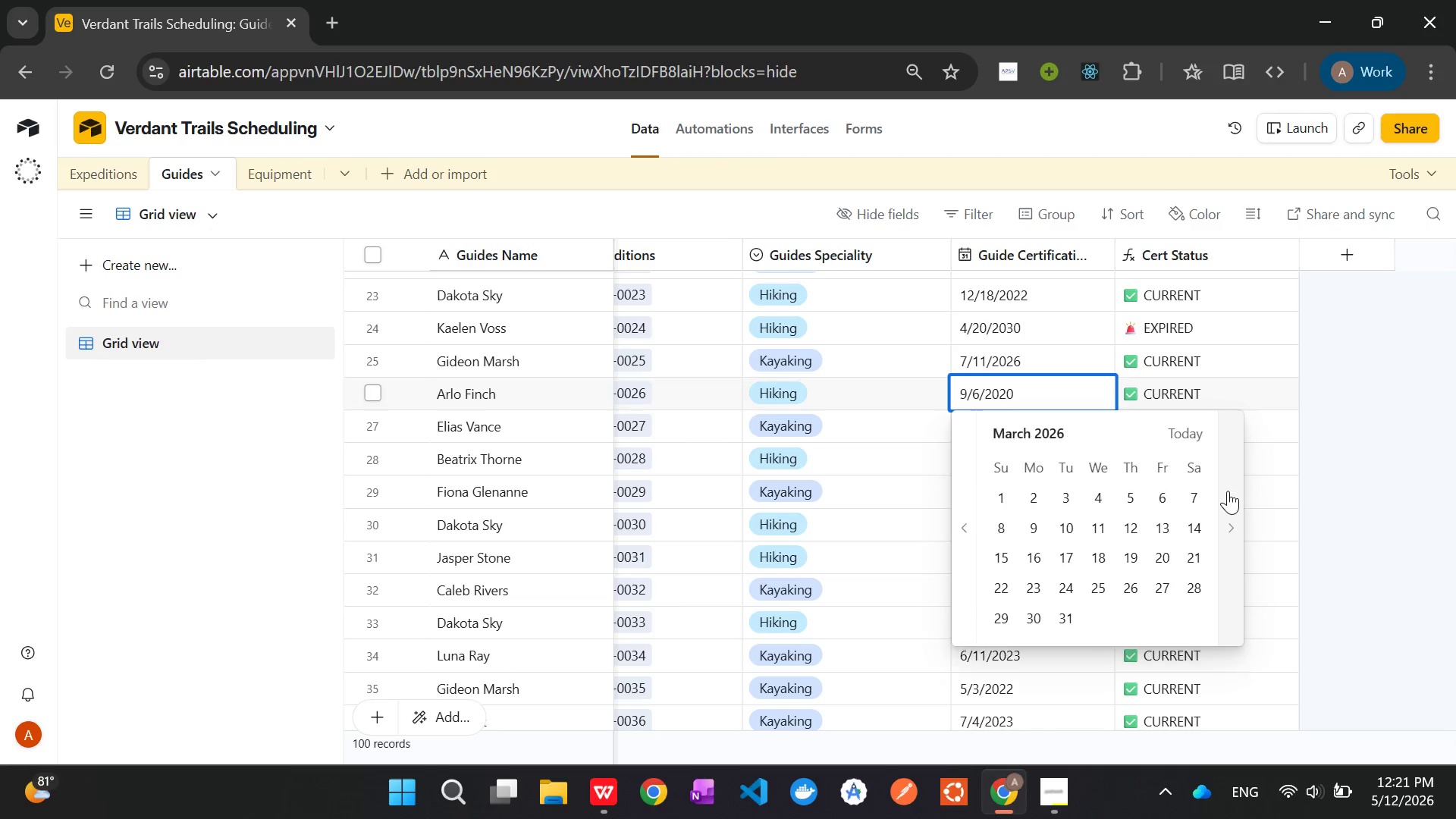 
triple_click([1228, 491])
 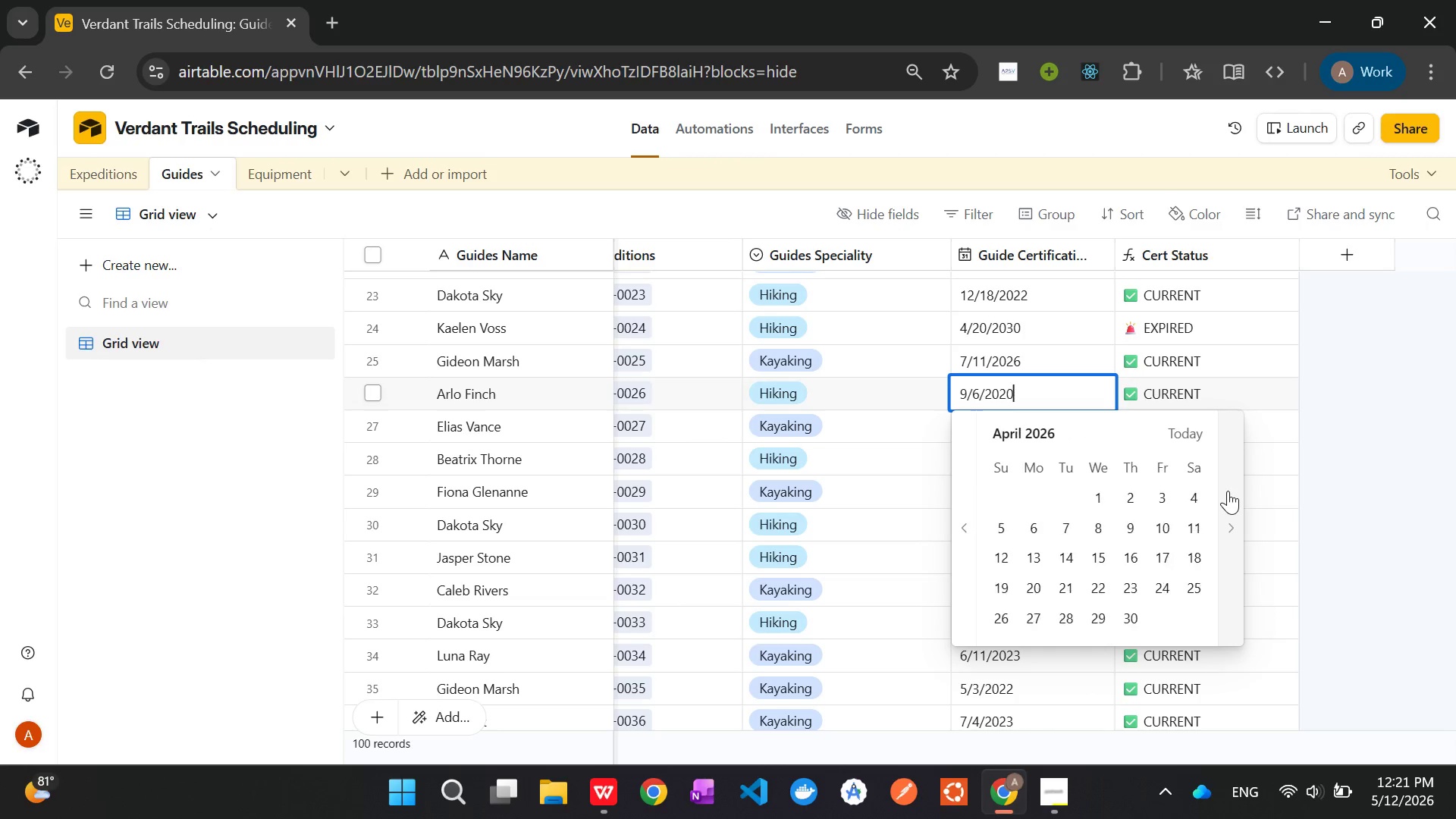 
triple_click([1228, 491])
 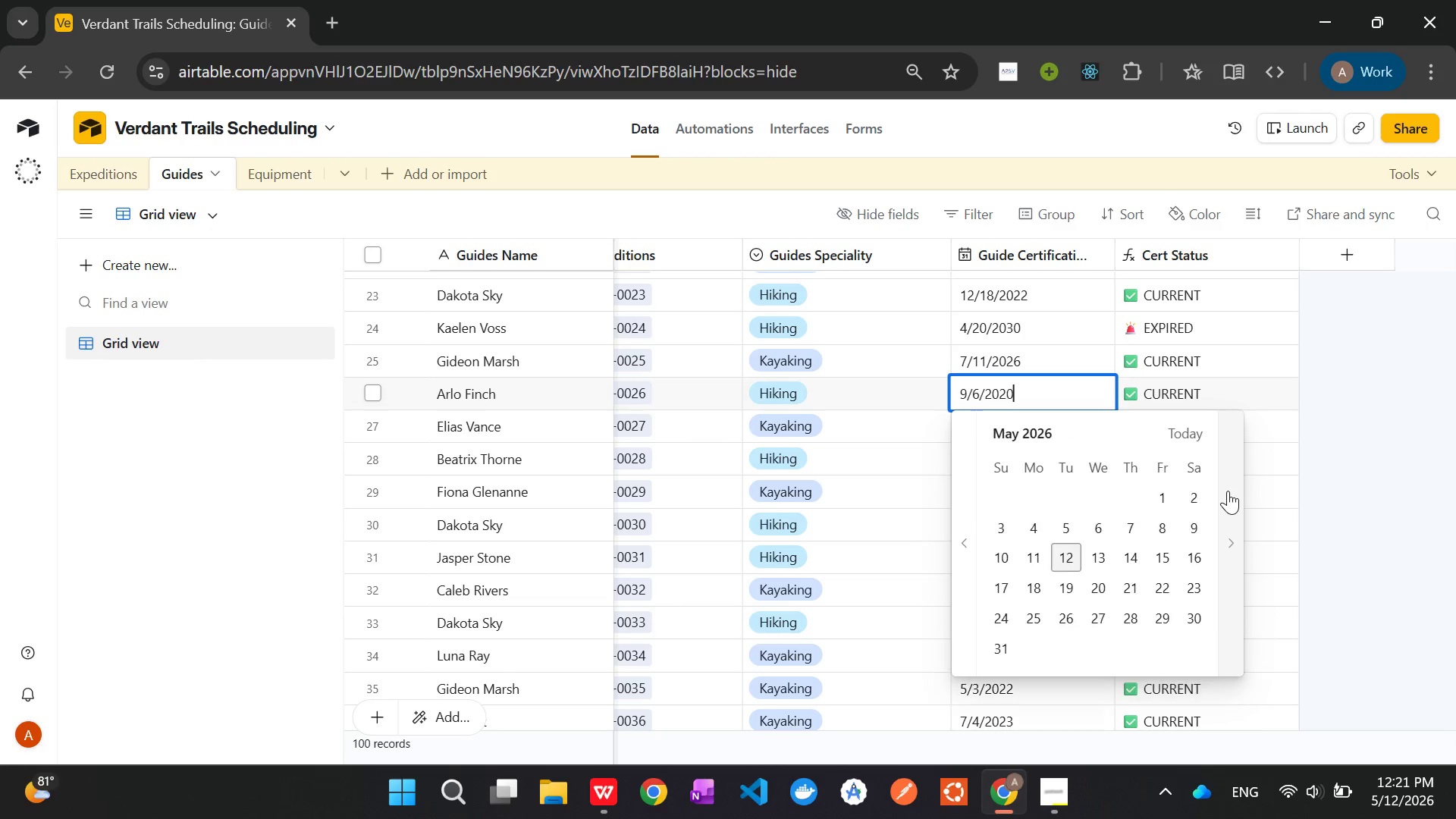 
triple_click([1228, 491])
 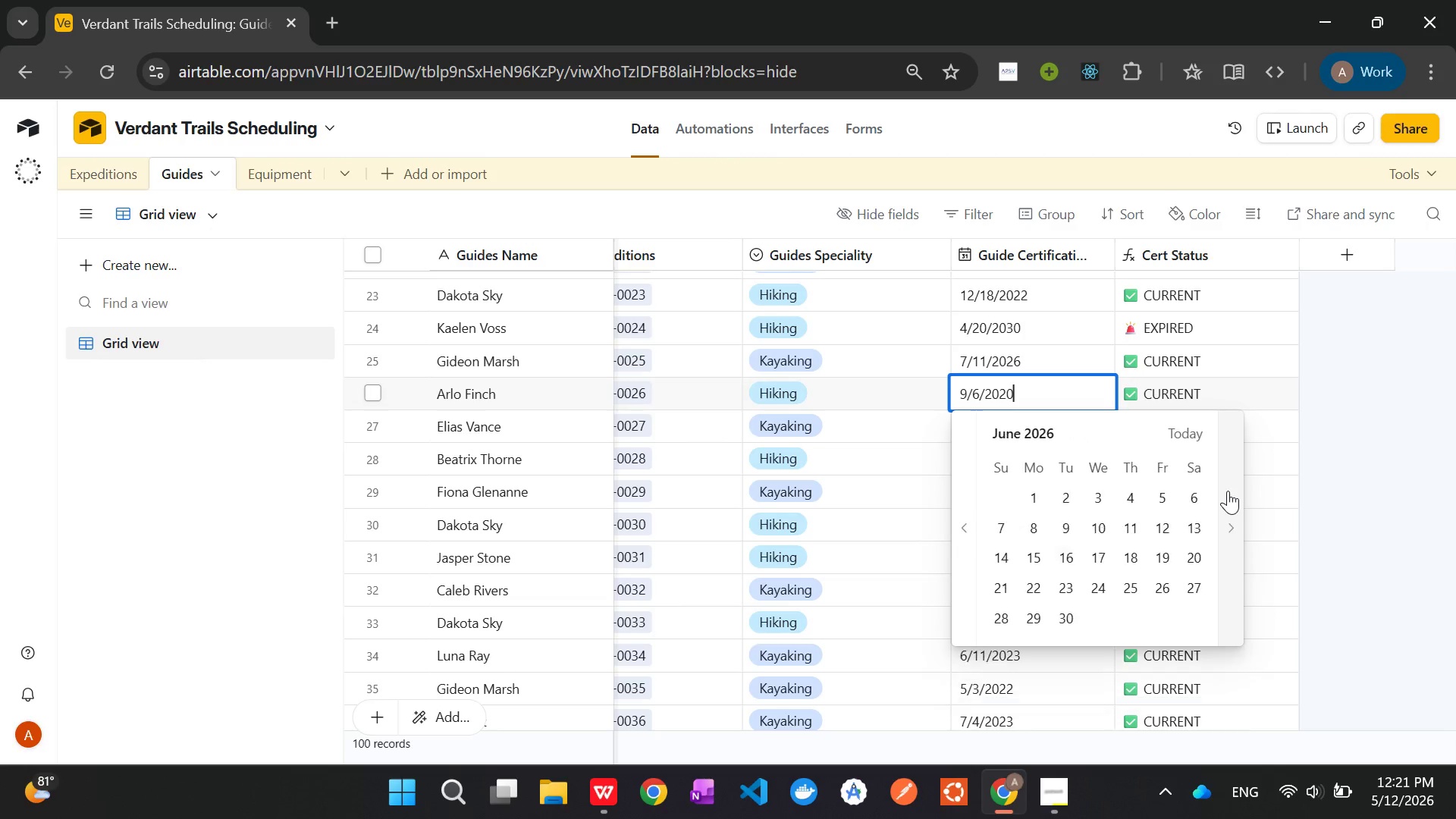 
triple_click([1228, 491])
 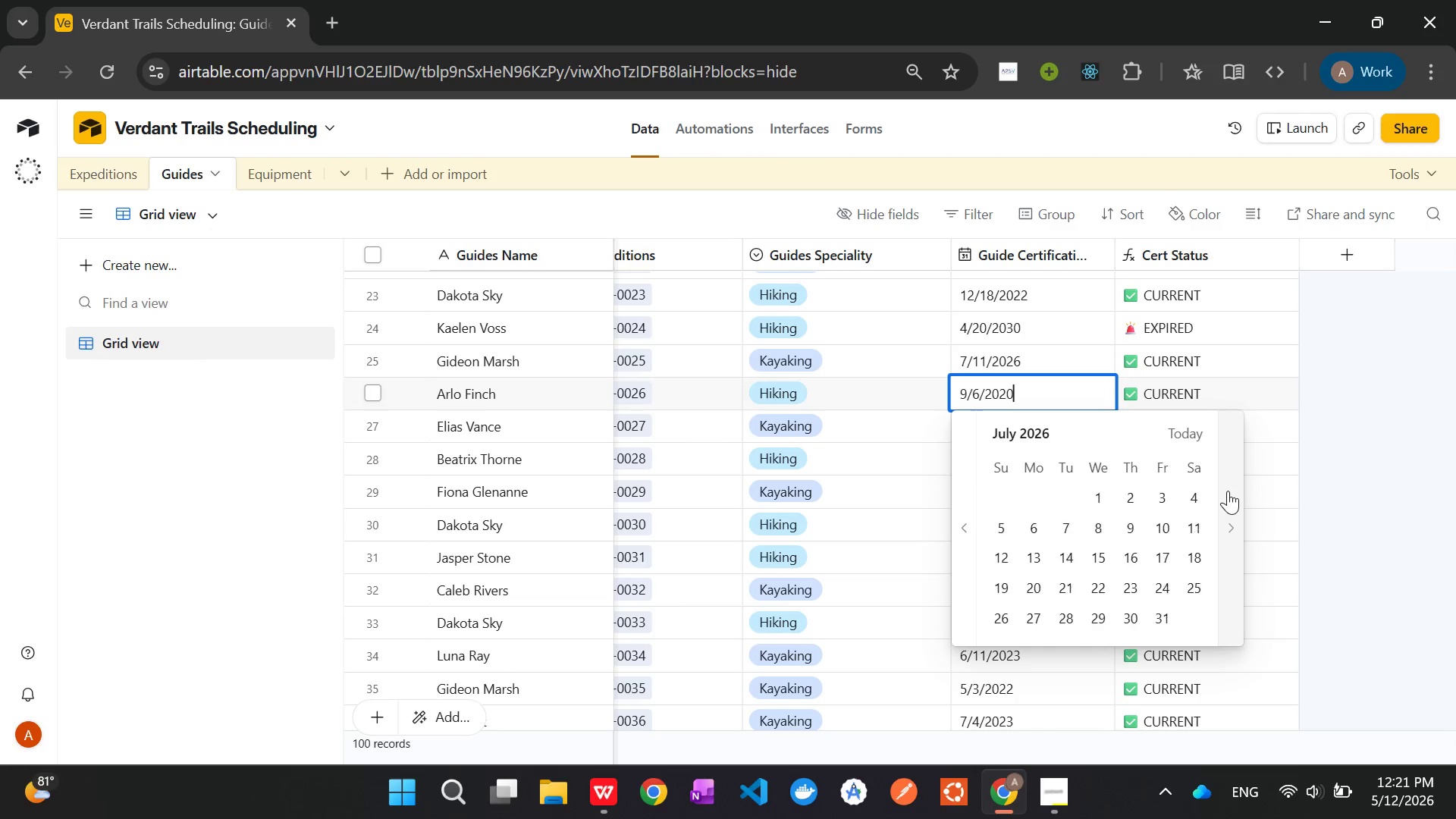 
triple_click([1228, 491])
 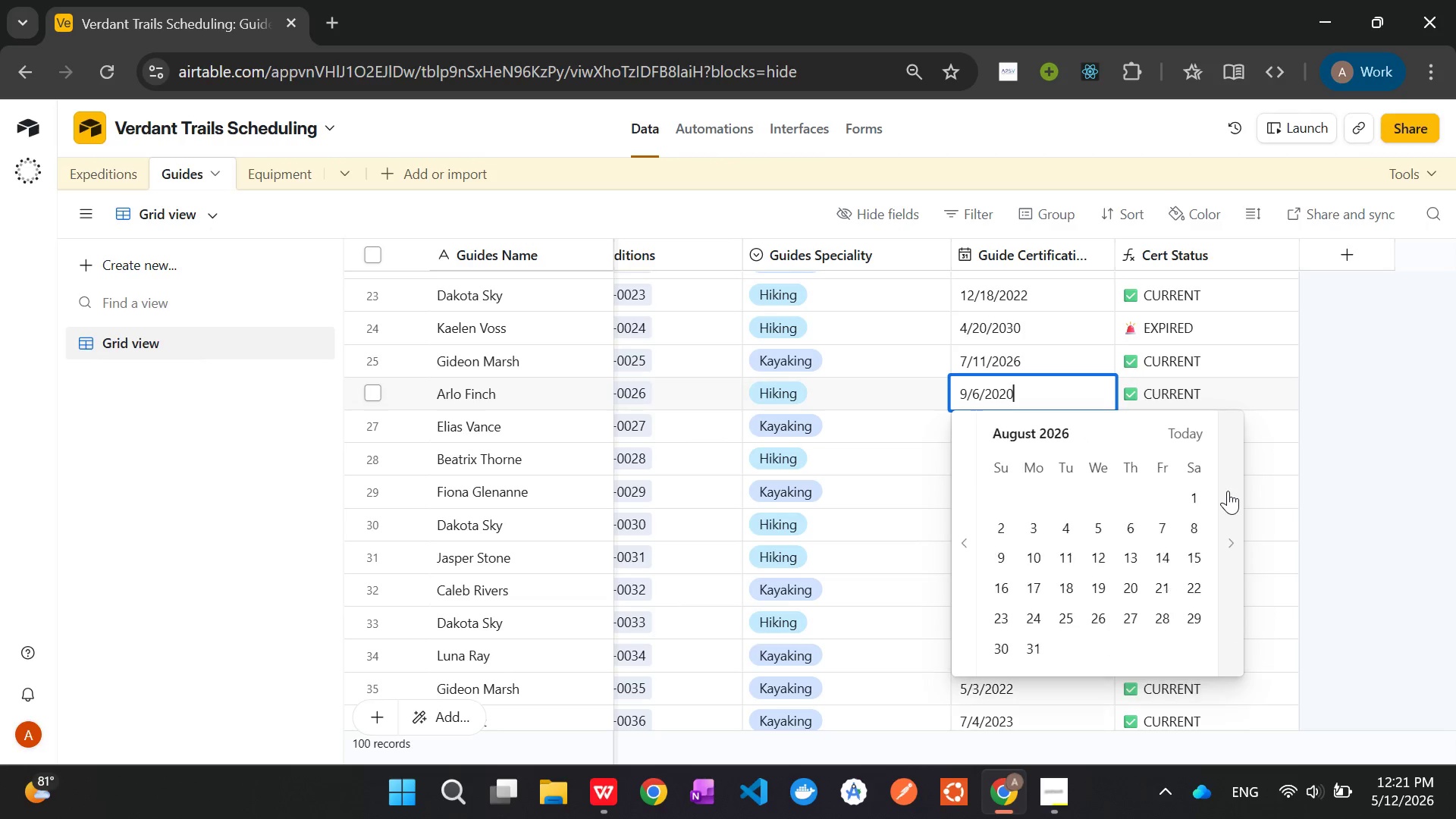 
triple_click([1228, 491])
 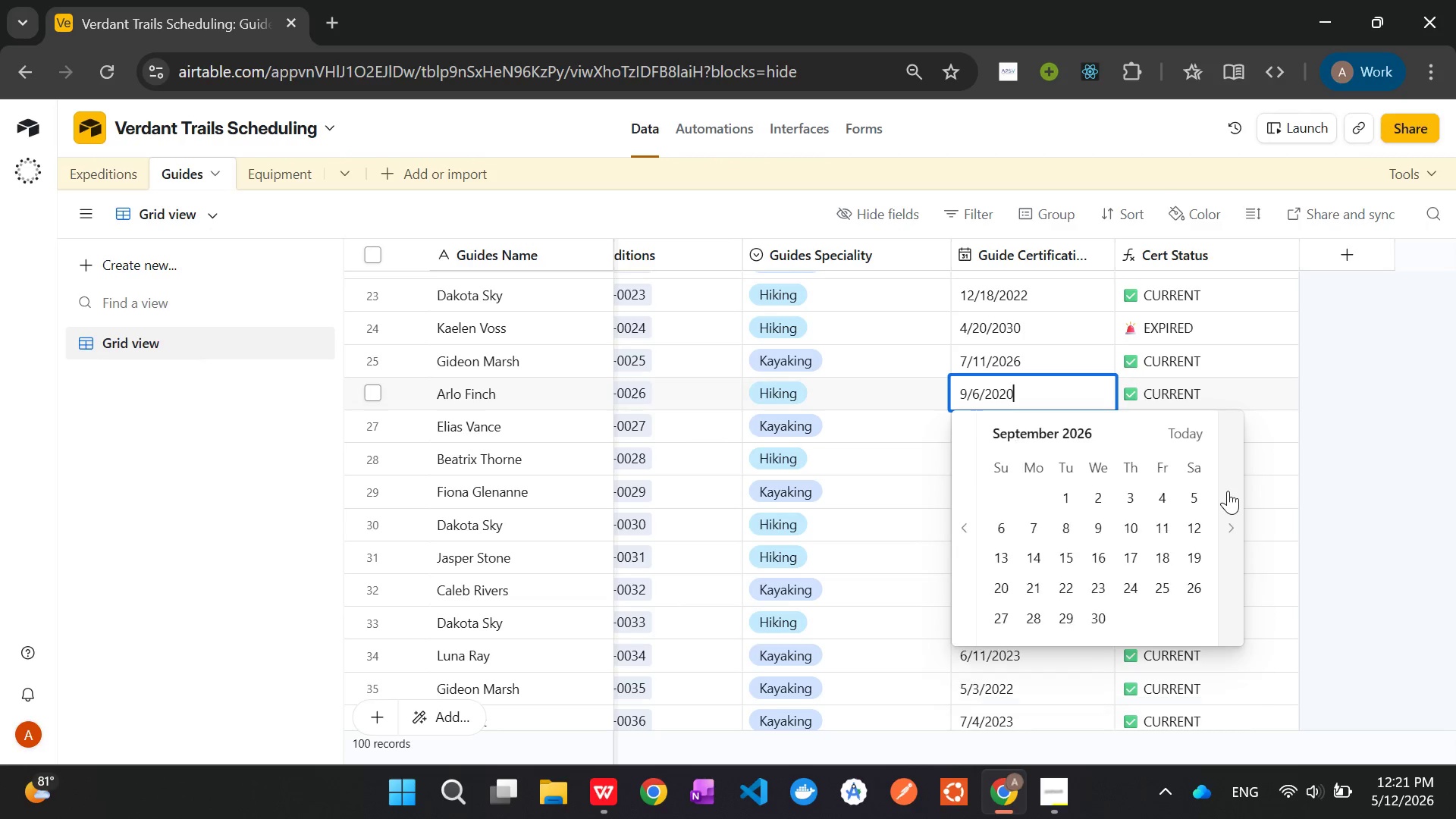 
triple_click([1228, 491])
 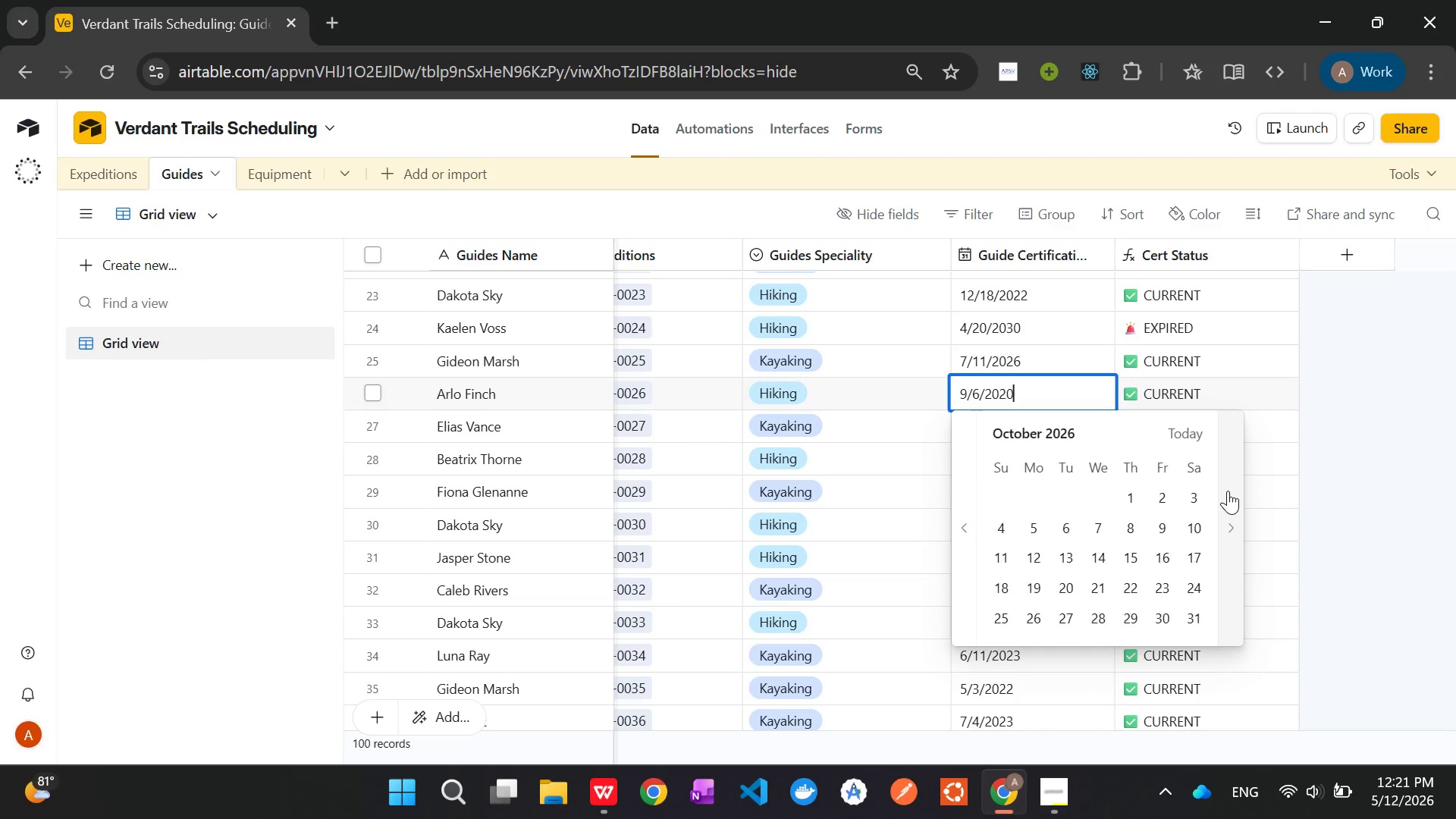 
triple_click([1228, 491])
 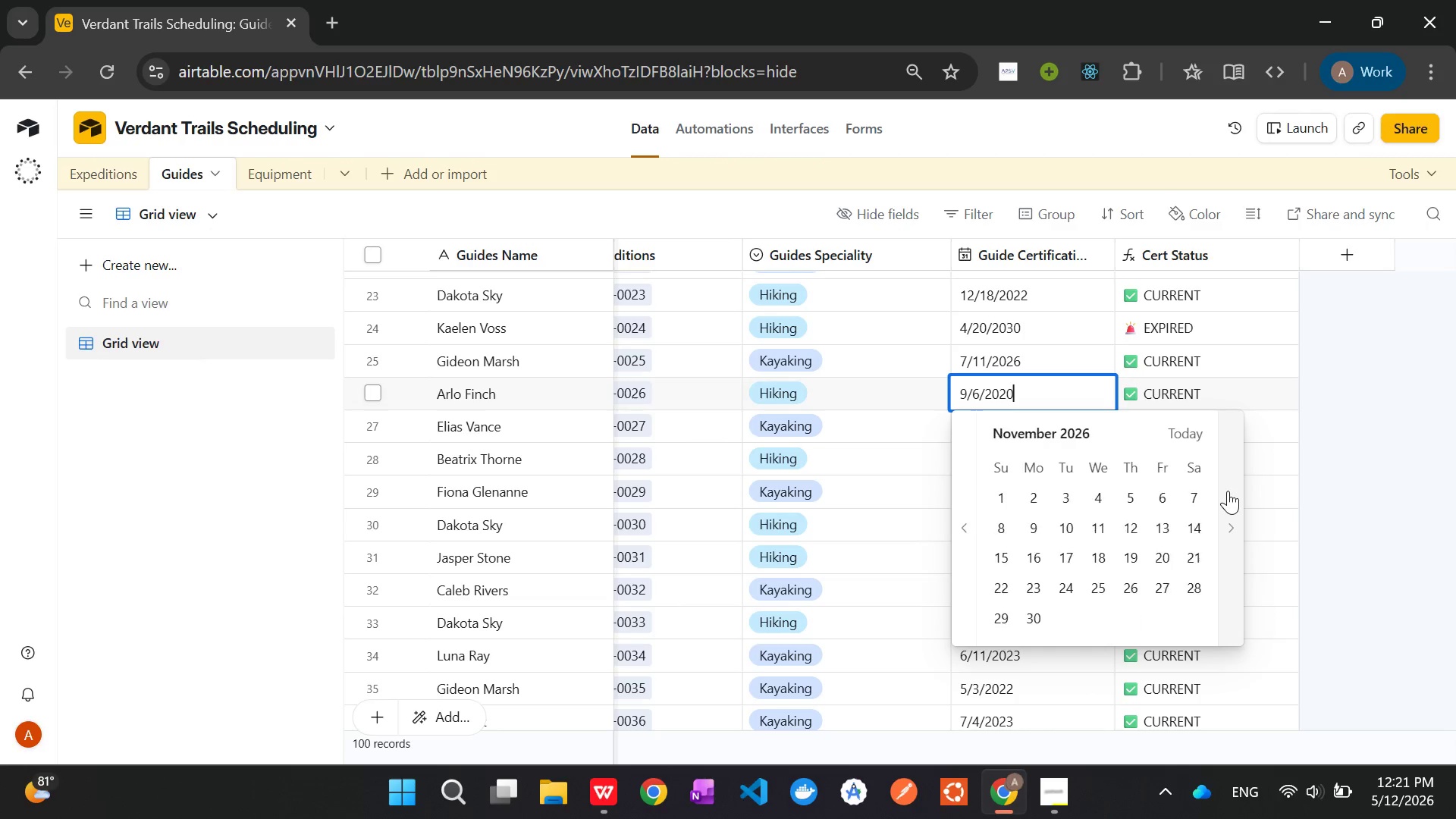 
triple_click([1228, 491])
 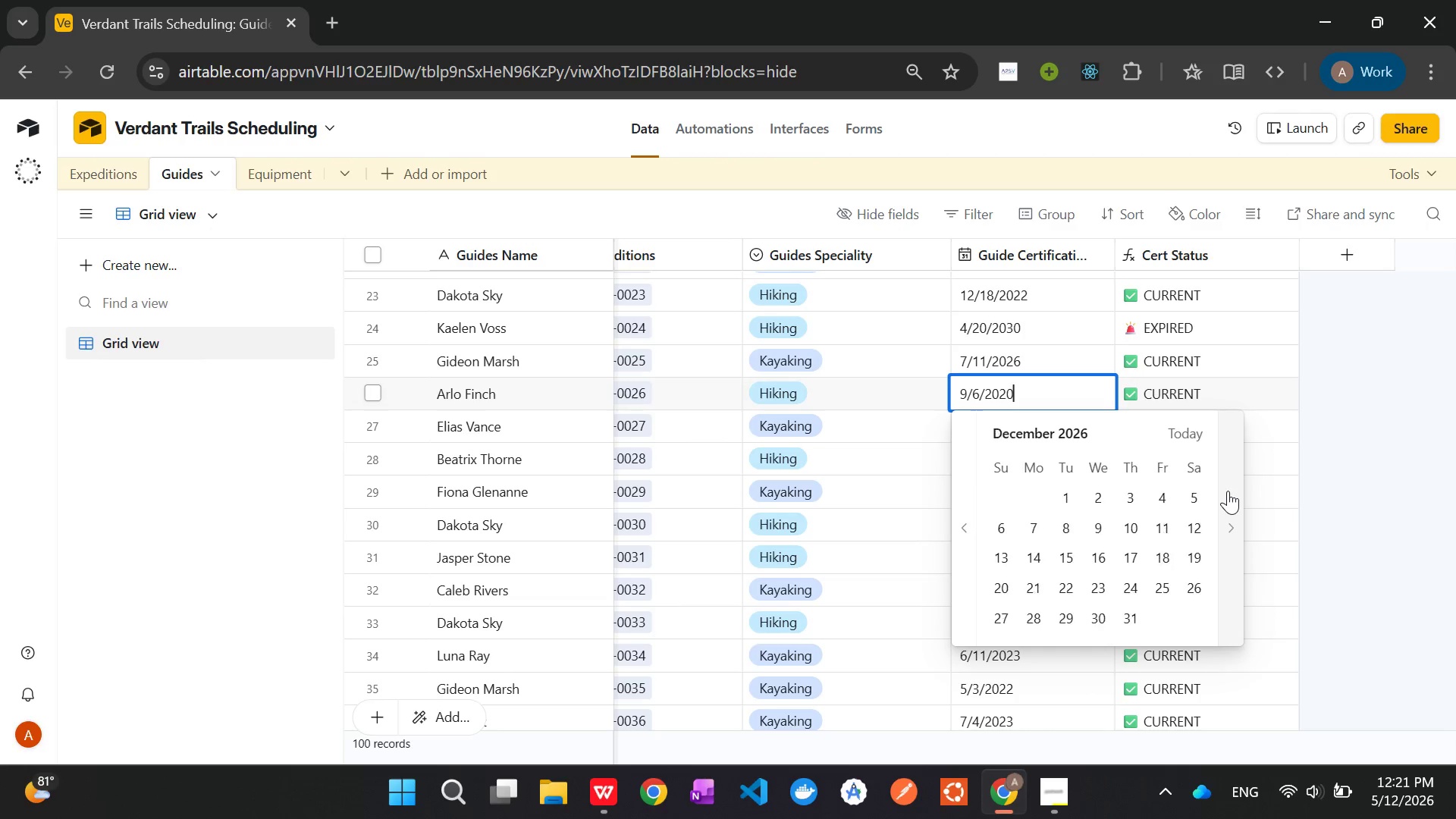 
triple_click([1228, 491])
 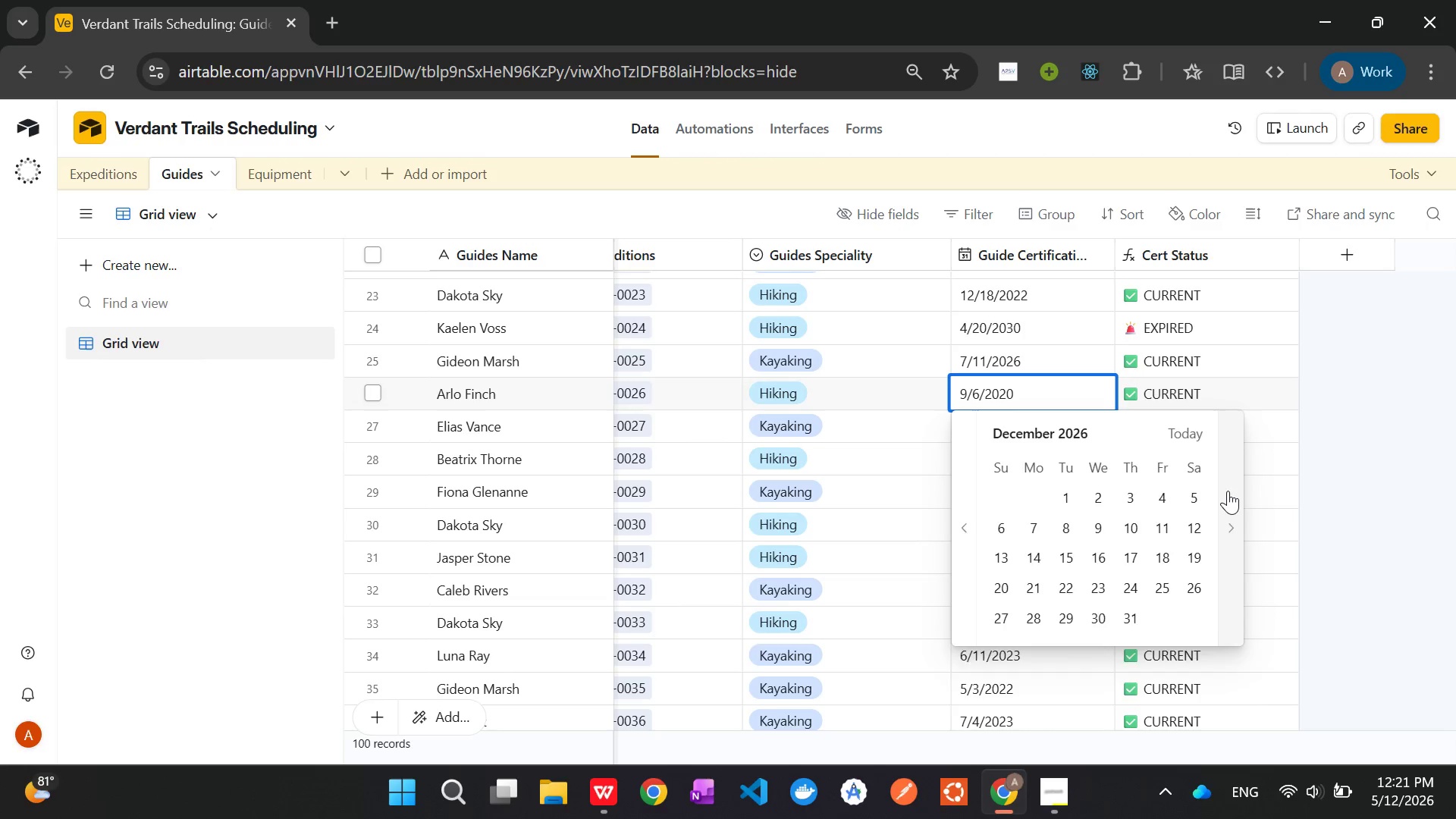 
triple_click([1228, 491])
 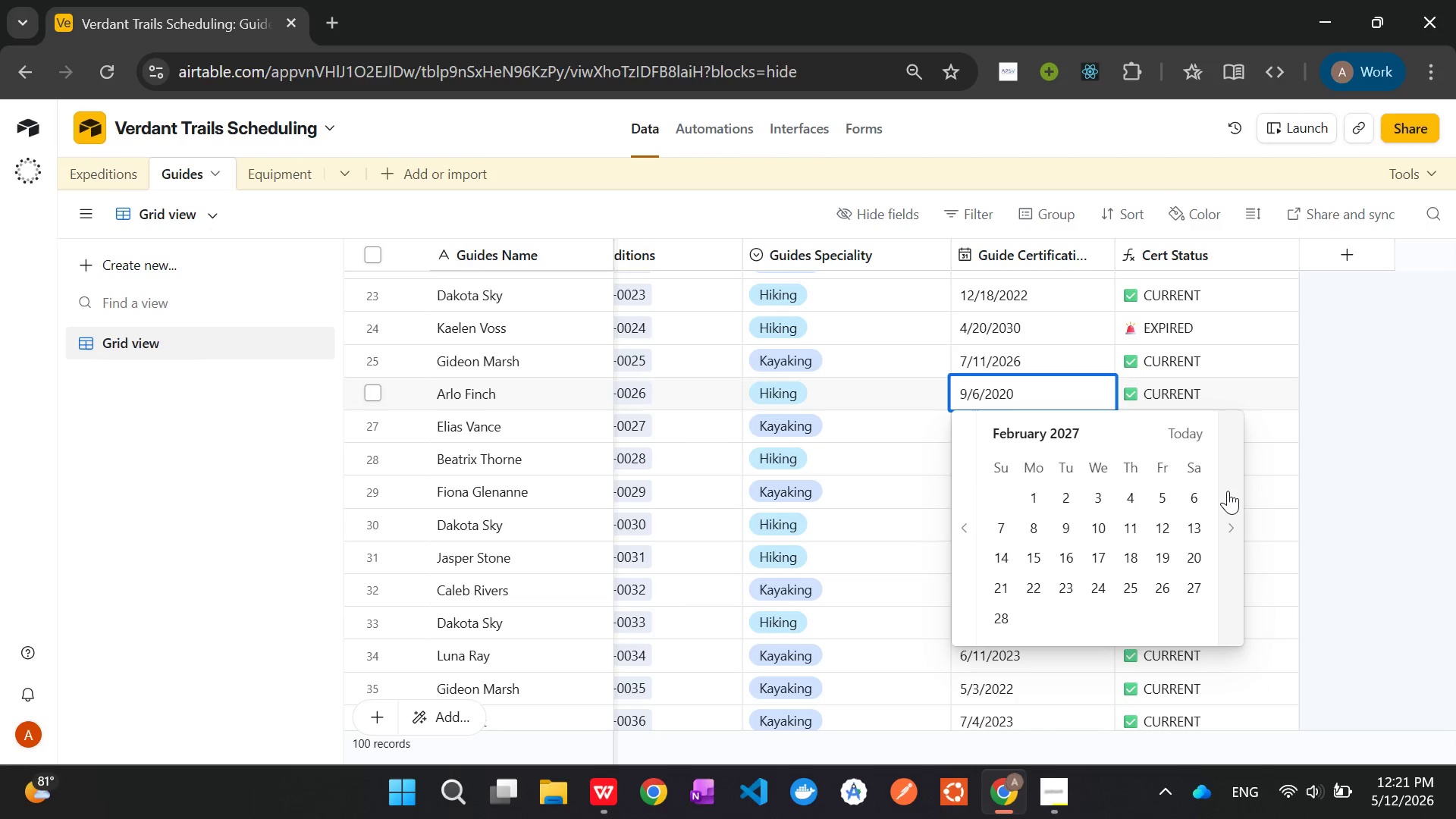 
triple_click([1228, 491])
 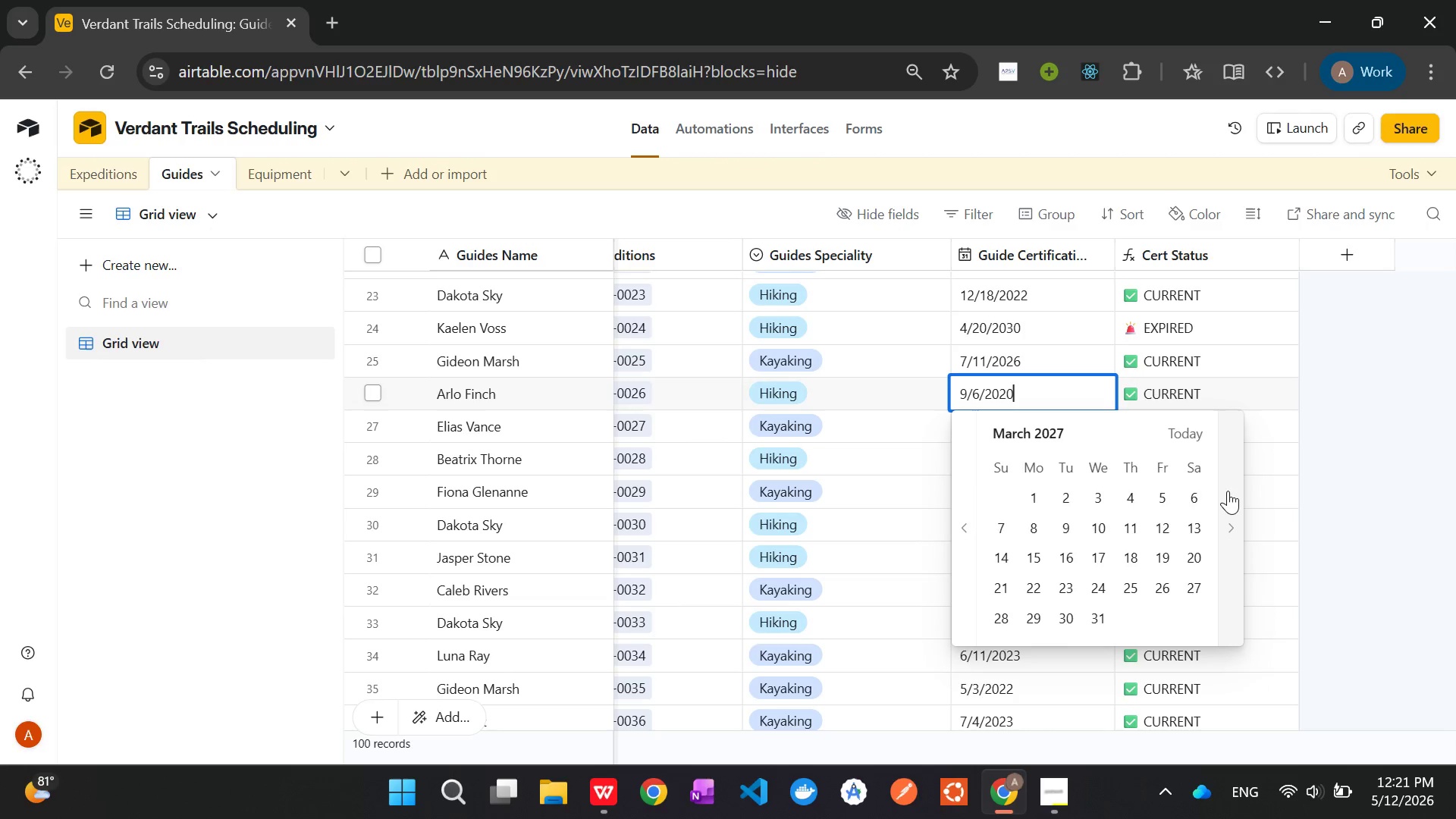 
triple_click([1228, 491])
 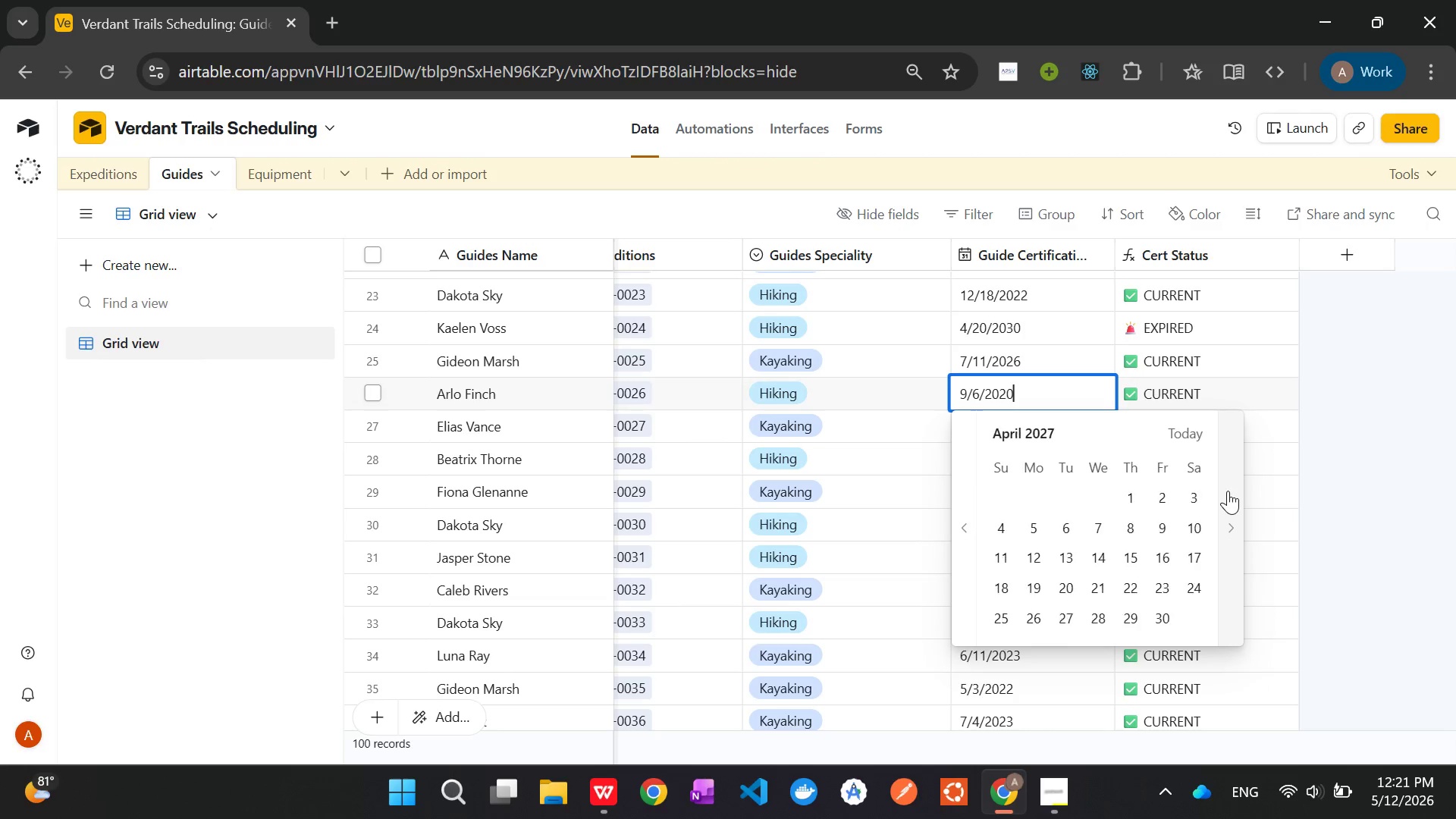 
triple_click([1228, 491])
 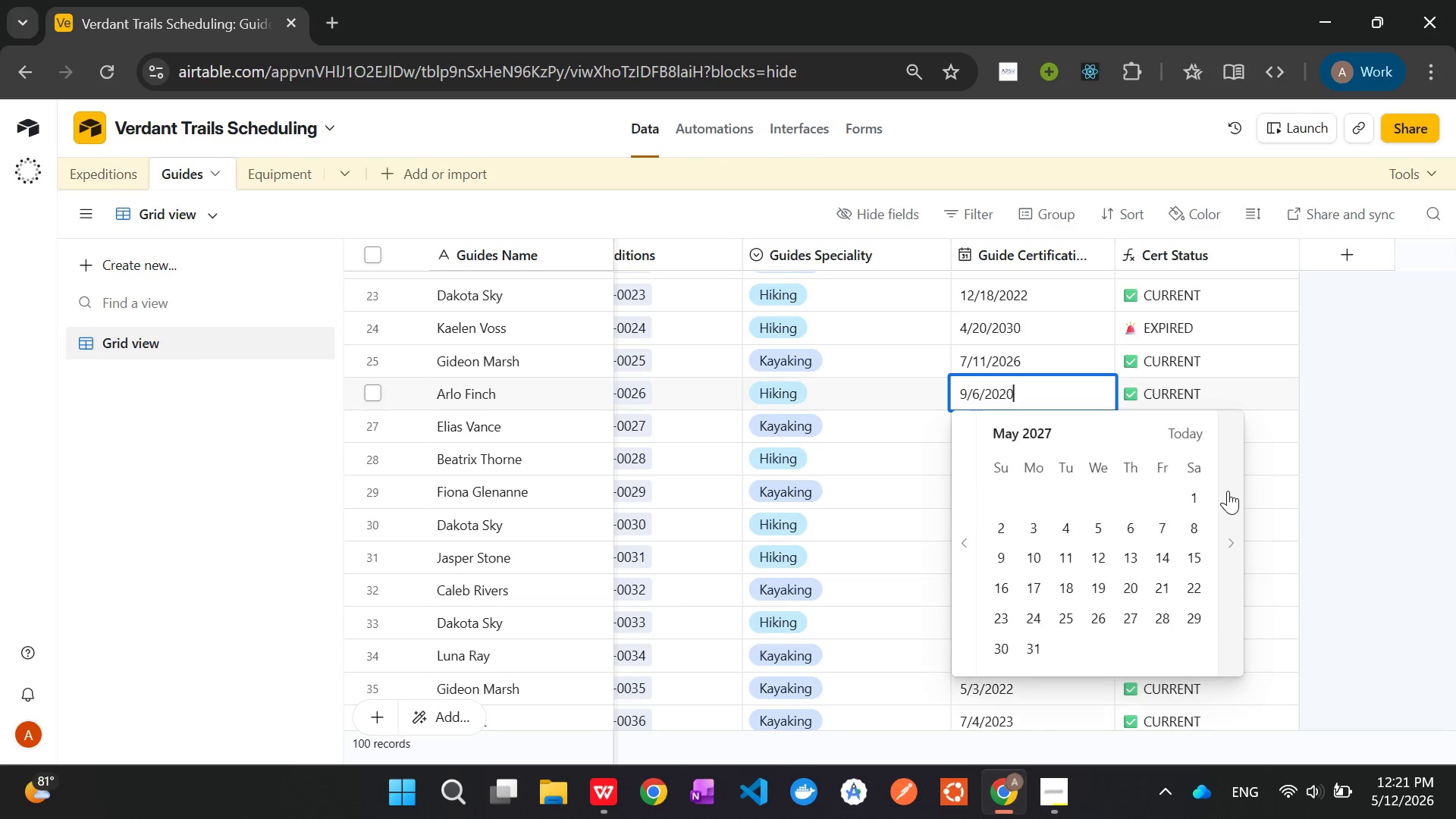 
triple_click([1228, 491])
 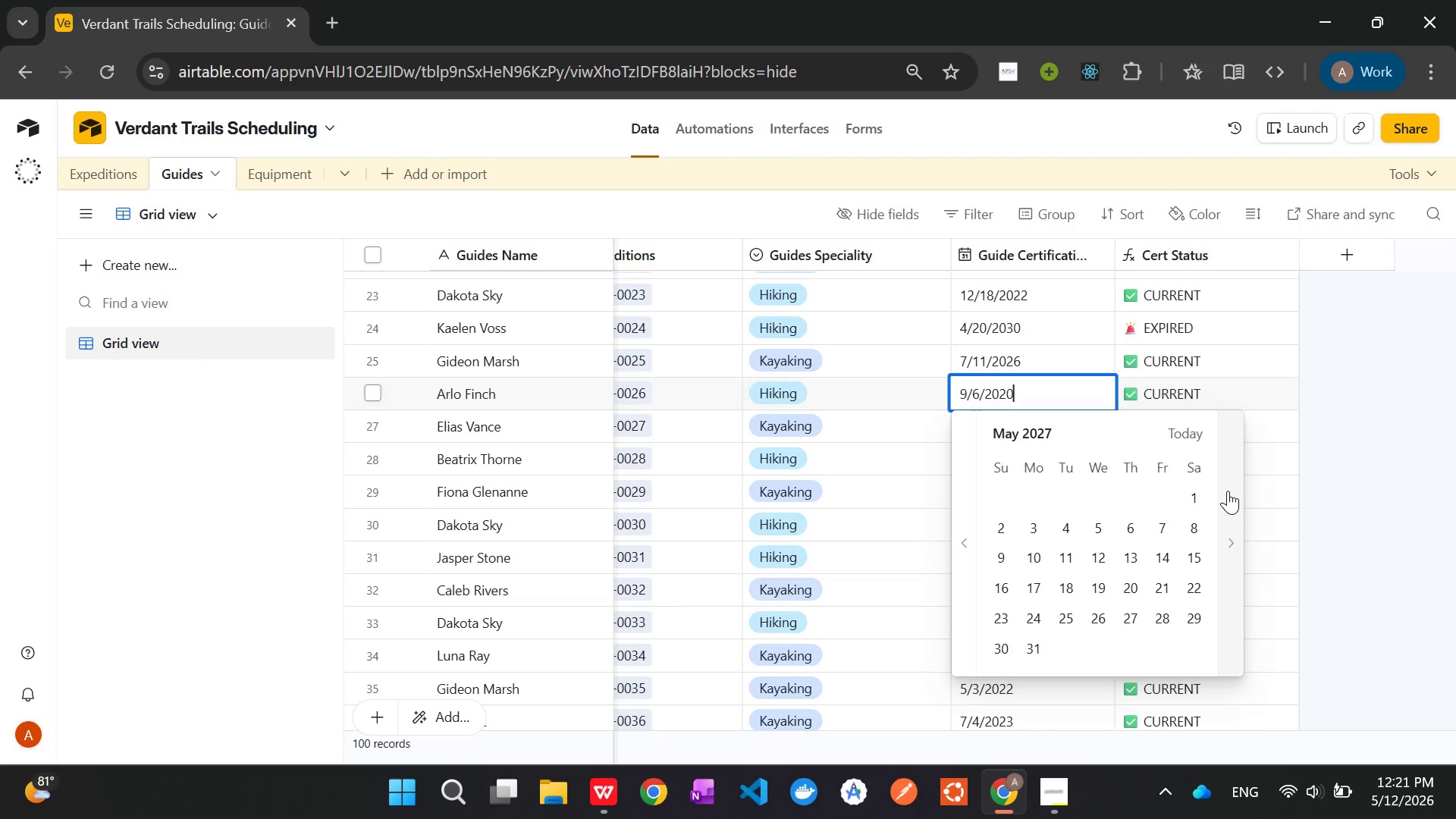 
triple_click([1228, 491])
 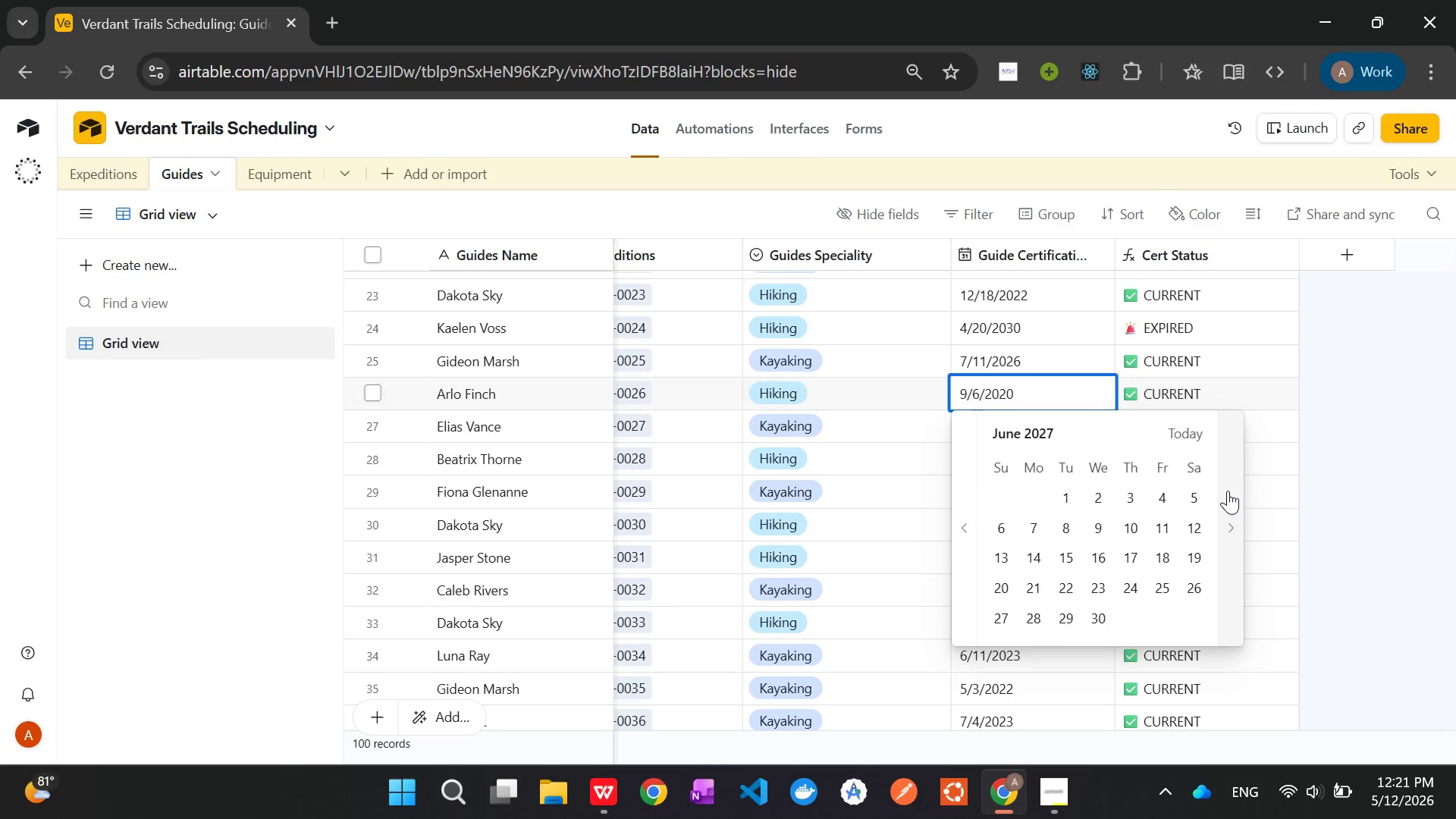 
triple_click([1228, 491])
 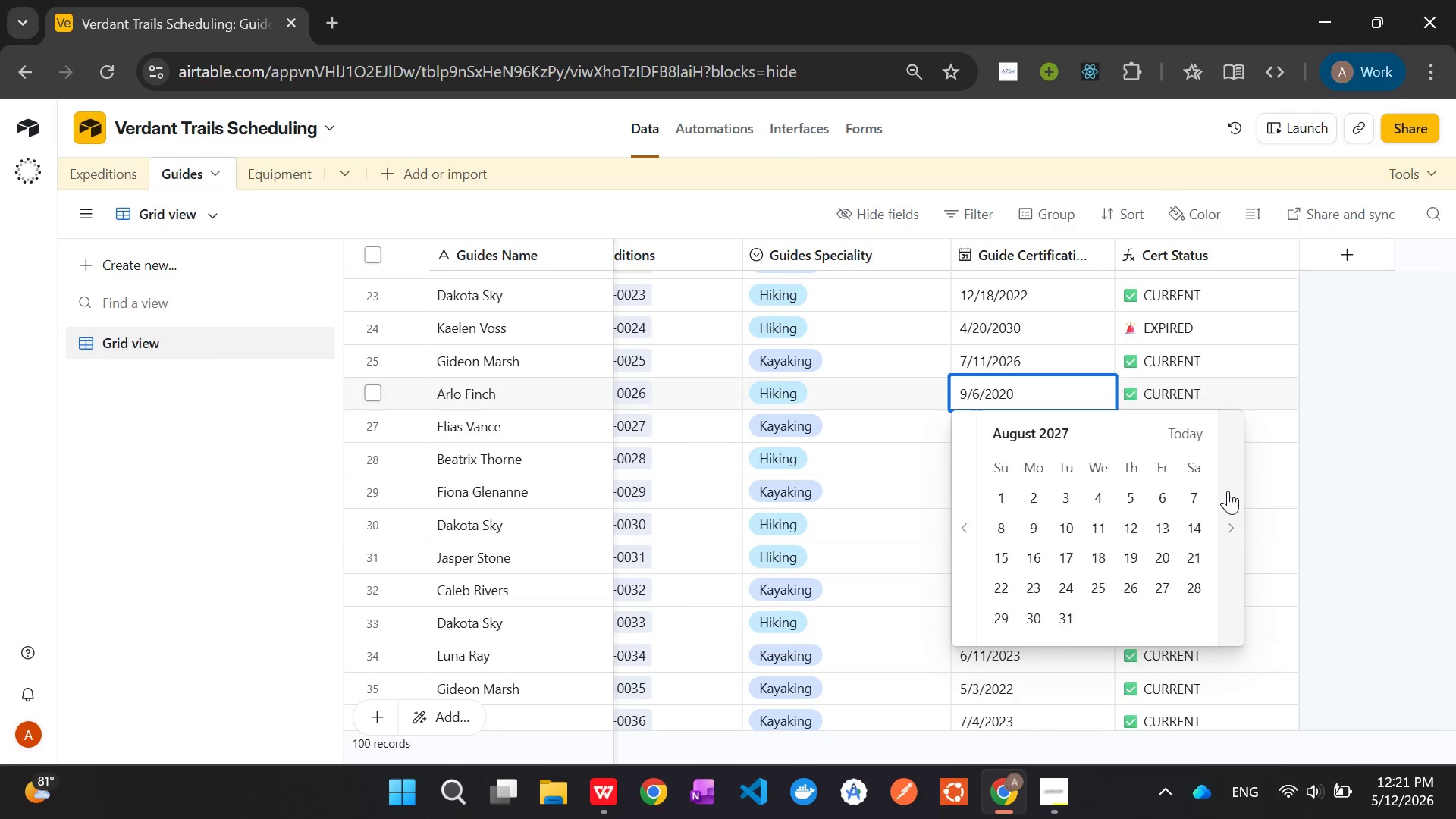 
triple_click([1228, 491])
 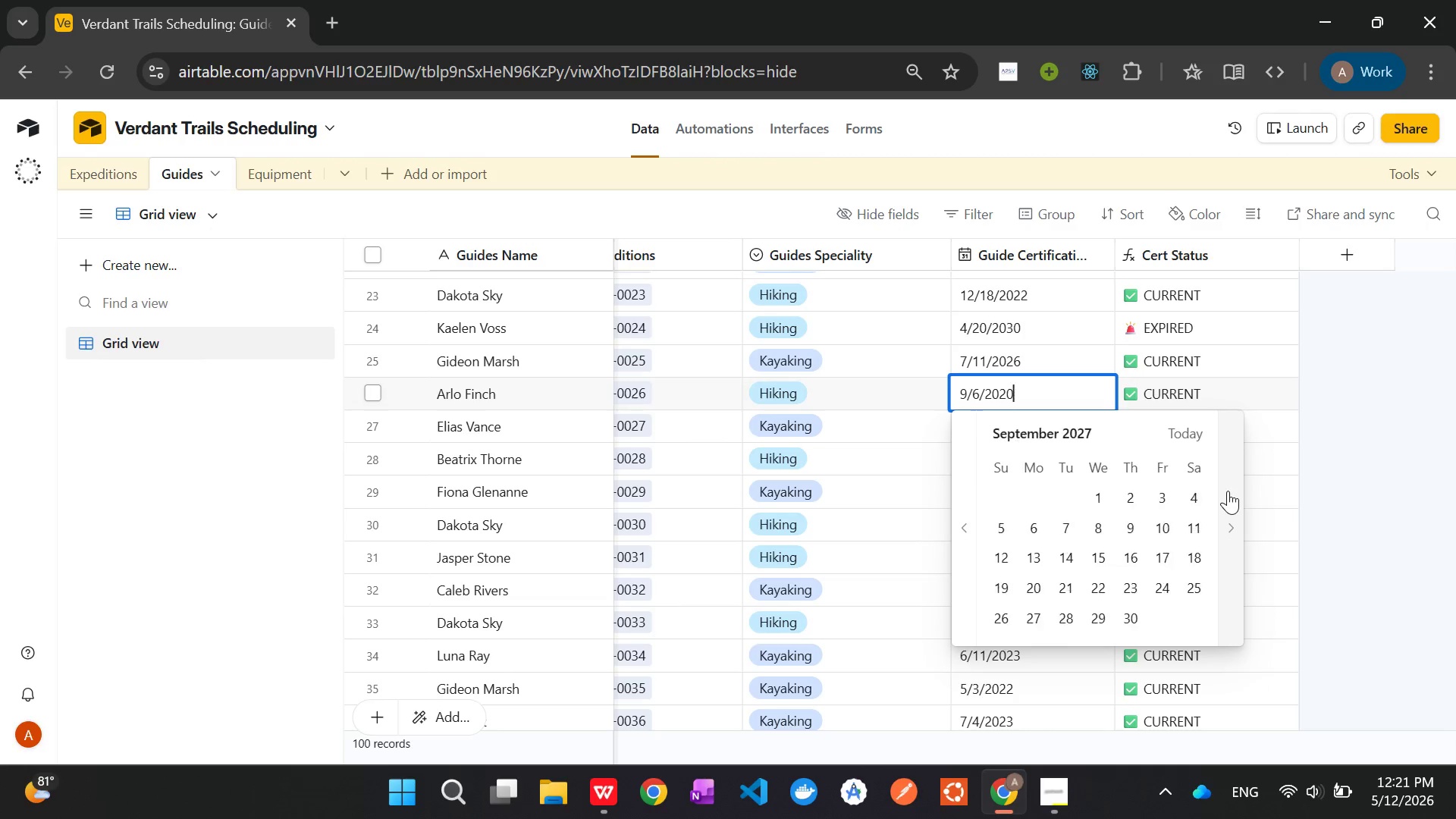 
triple_click([1228, 491])
 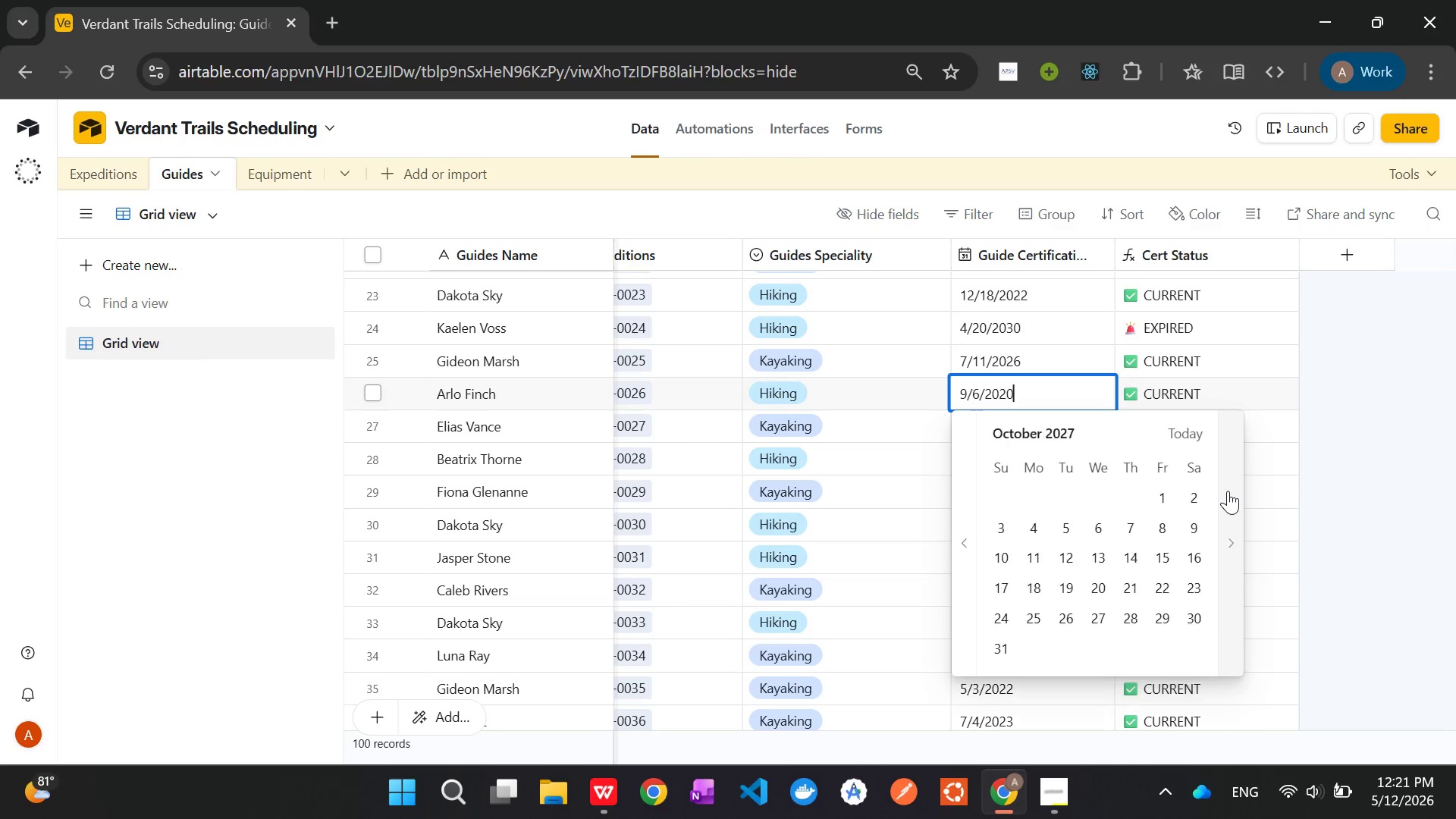 
triple_click([1228, 491])
 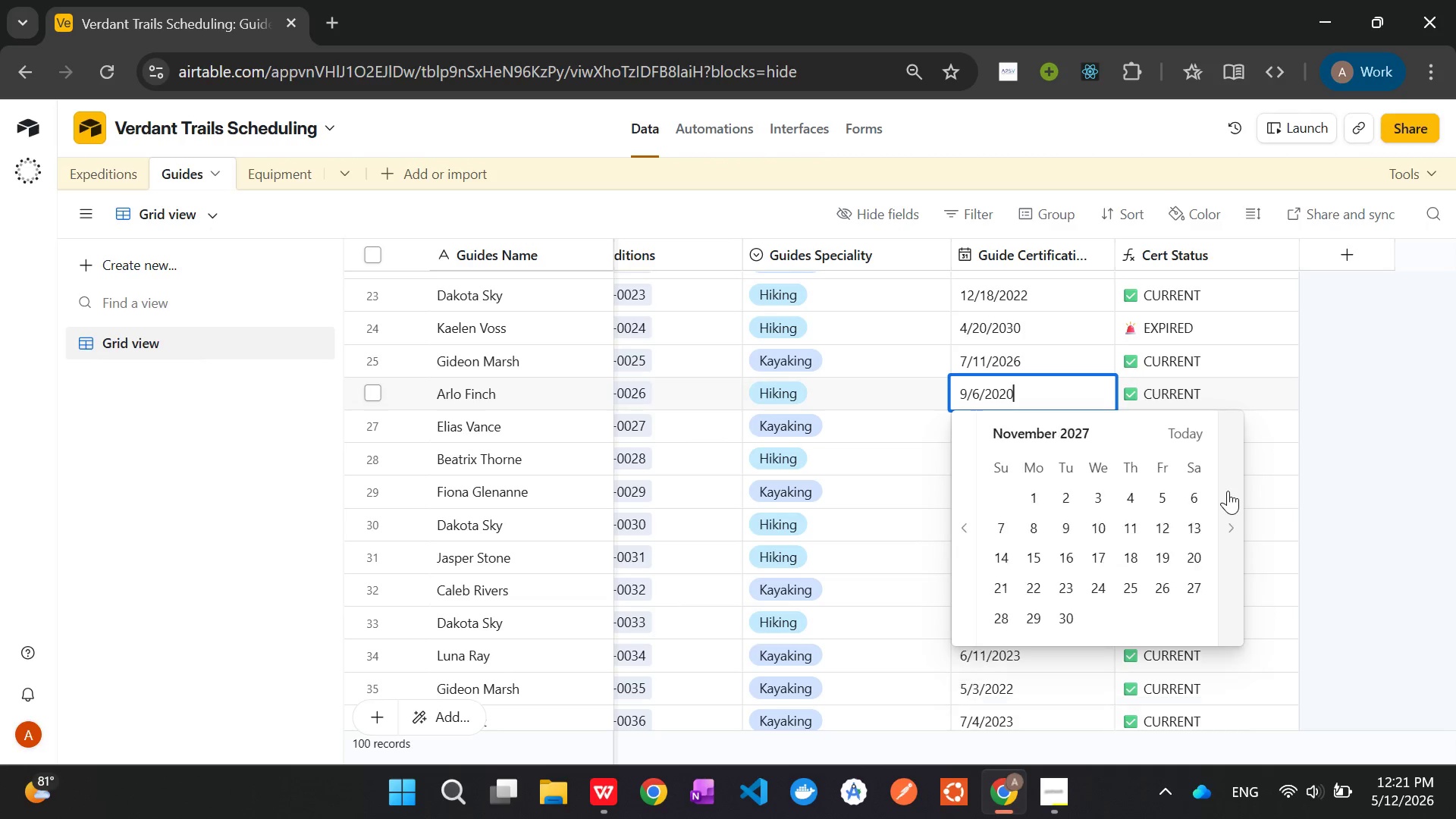 
triple_click([1228, 491])
 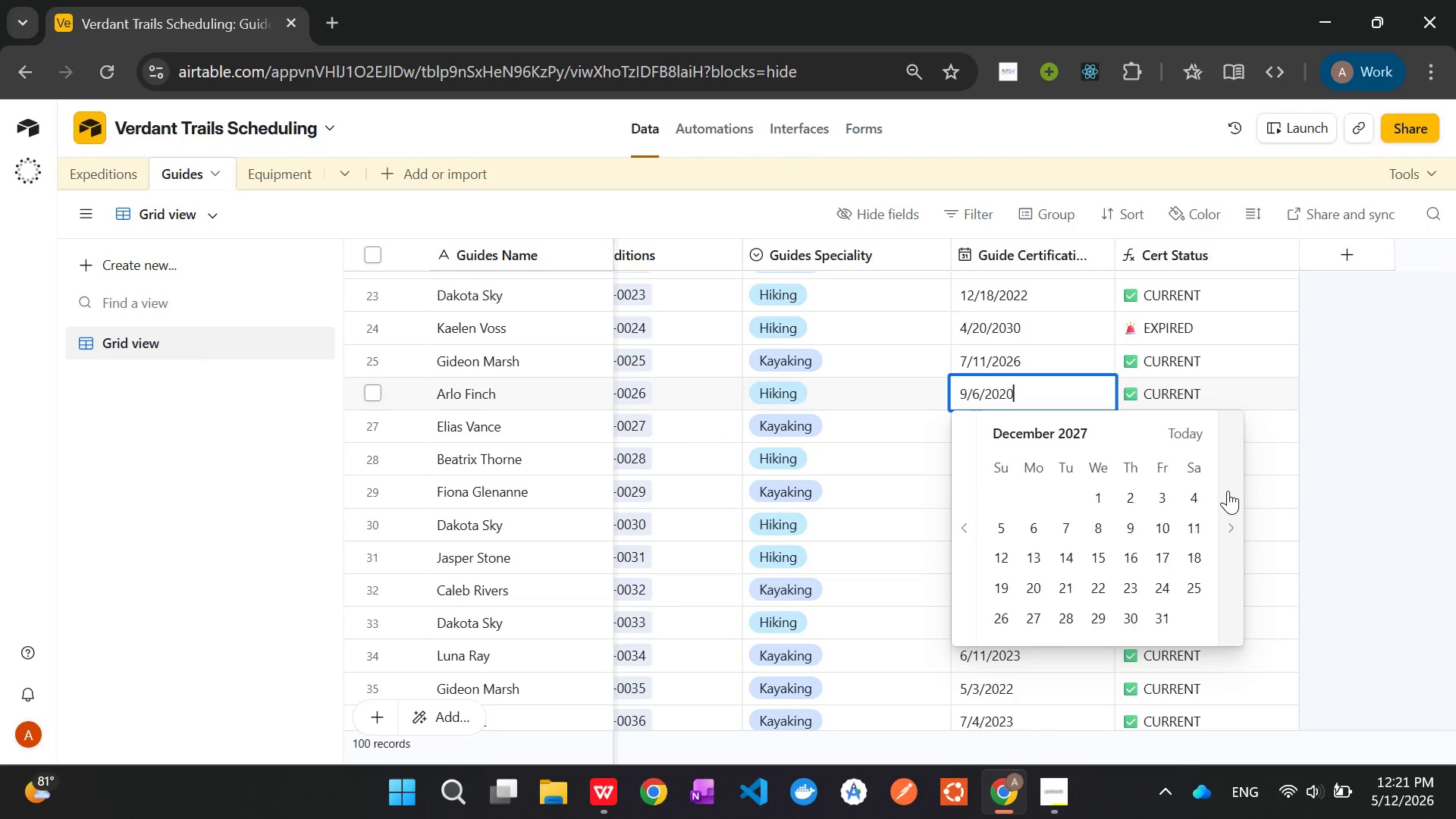 
triple_click([1228, 491])
 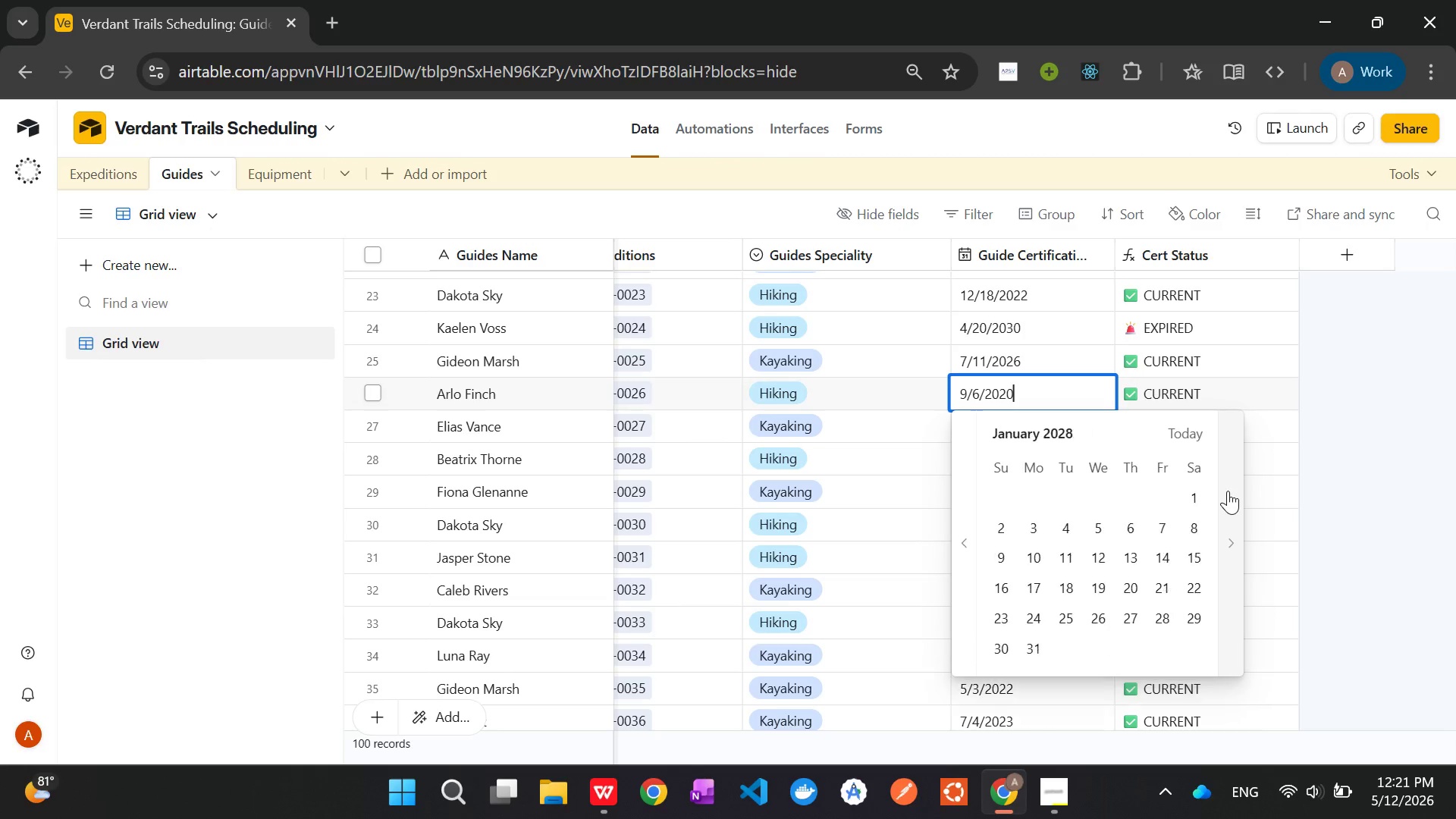 
triple_click([1228, 491])
 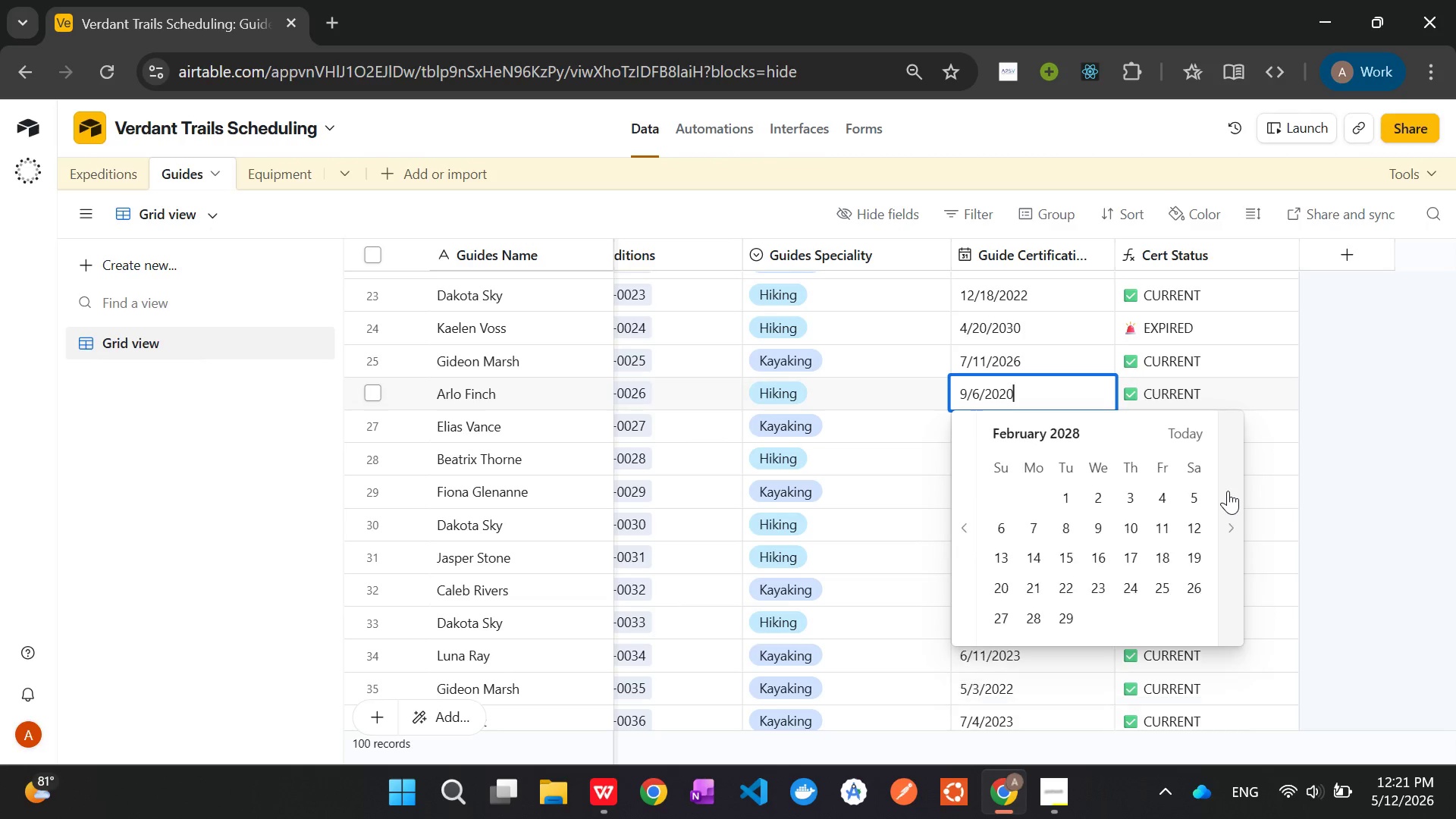 
triple_click([1228, 491])
 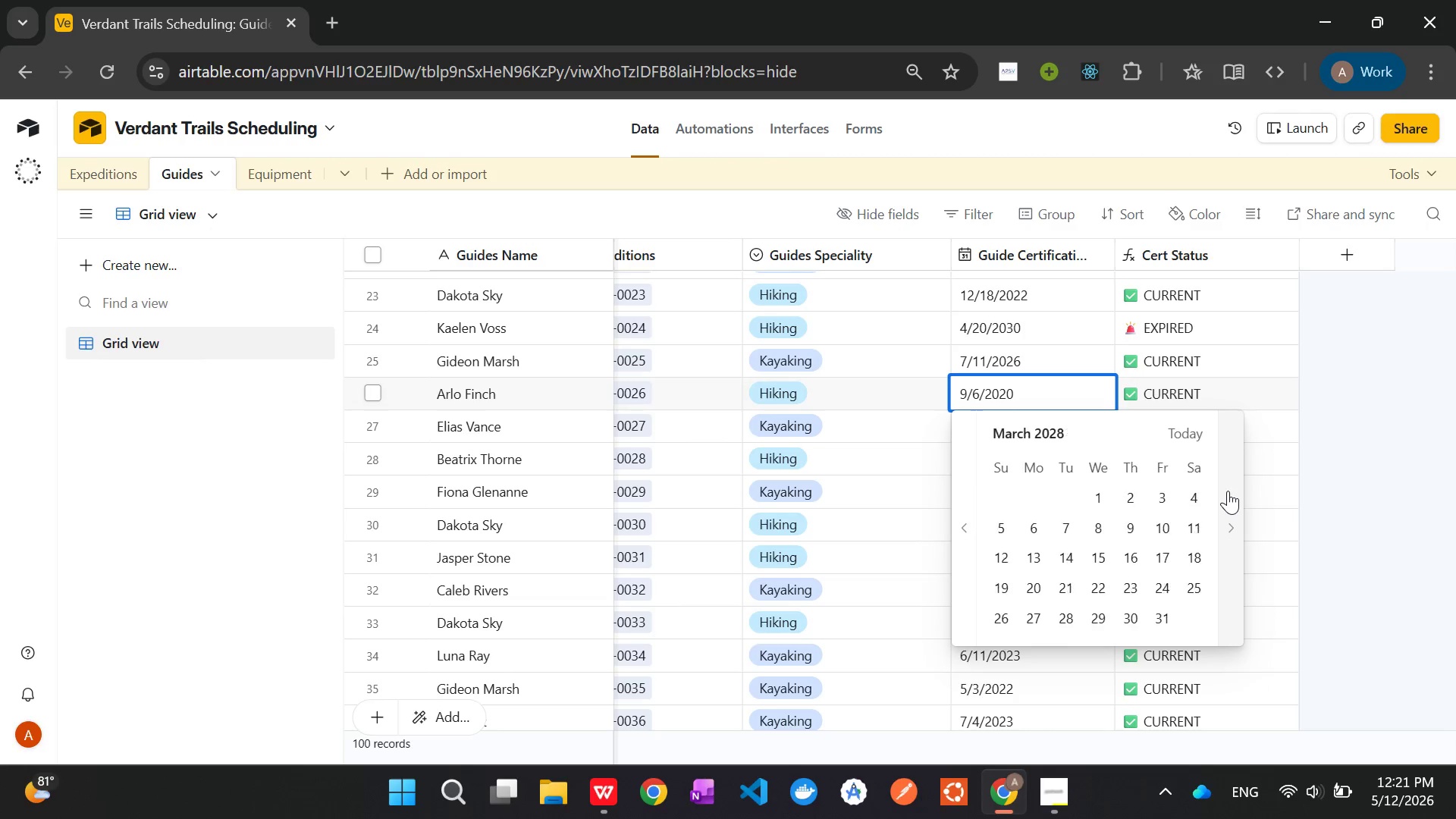 
triple_click([1228, 491])
 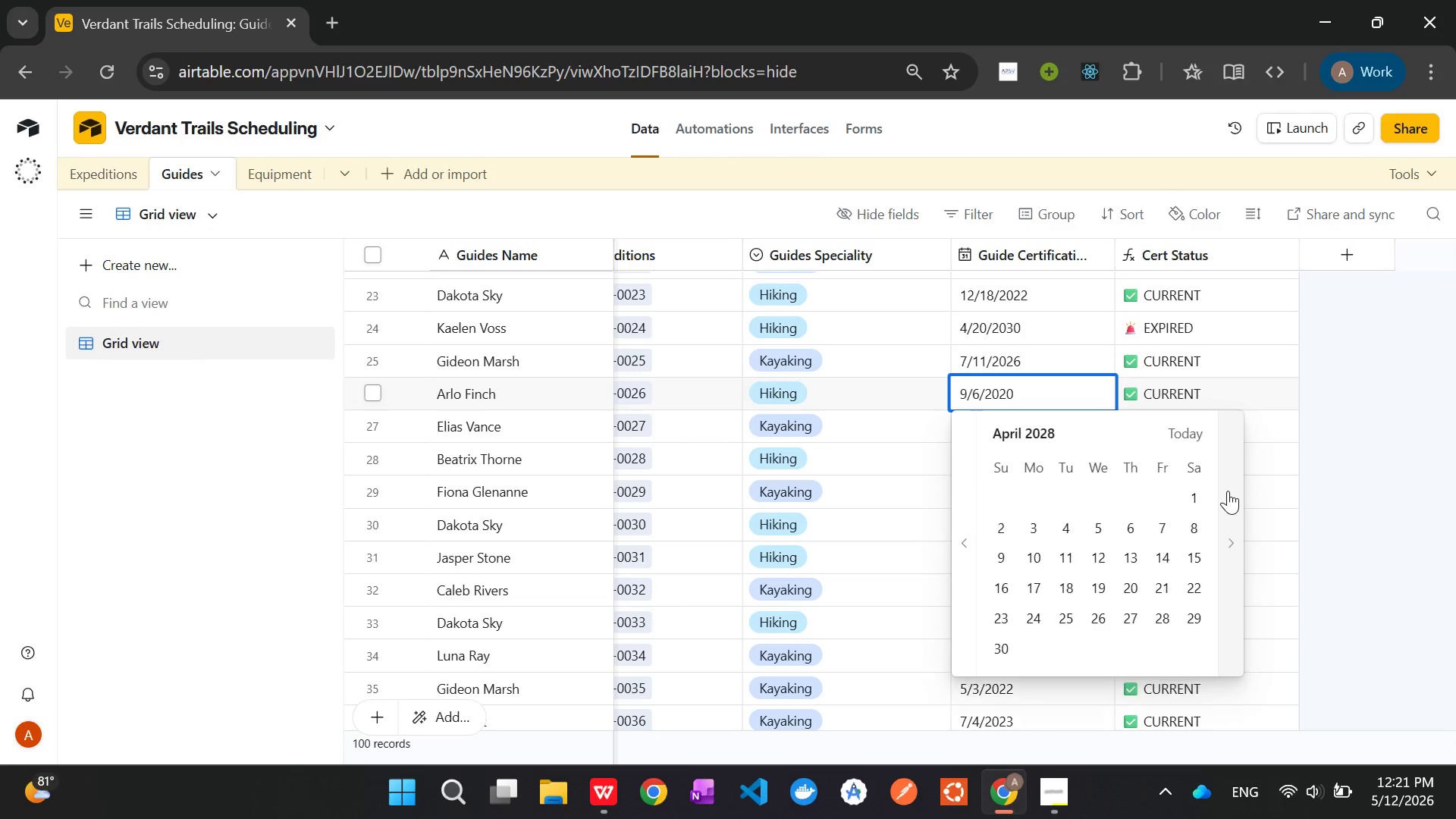 
triple_click([1228, 491])
 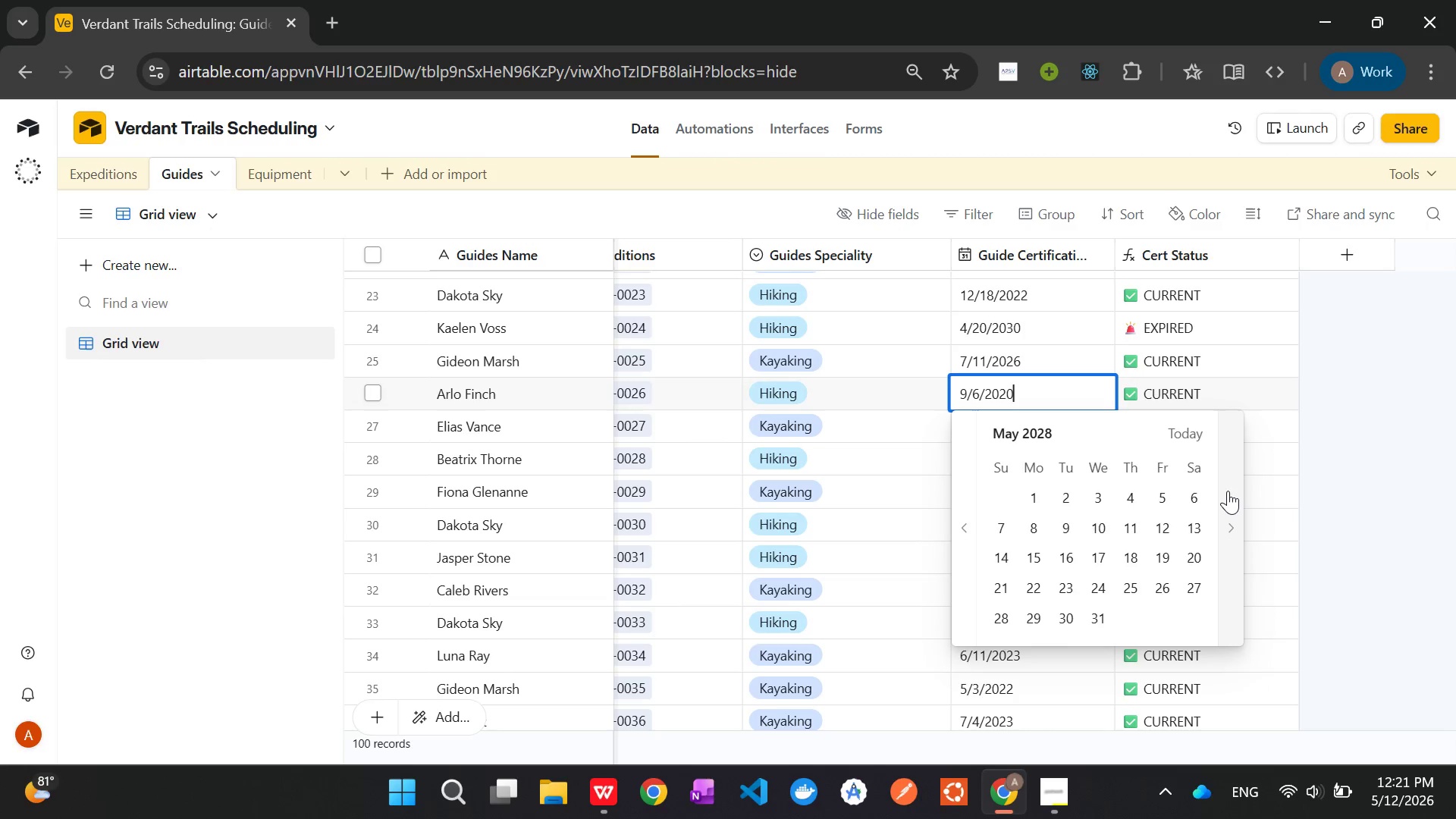 
triple_click([1228, 491])
 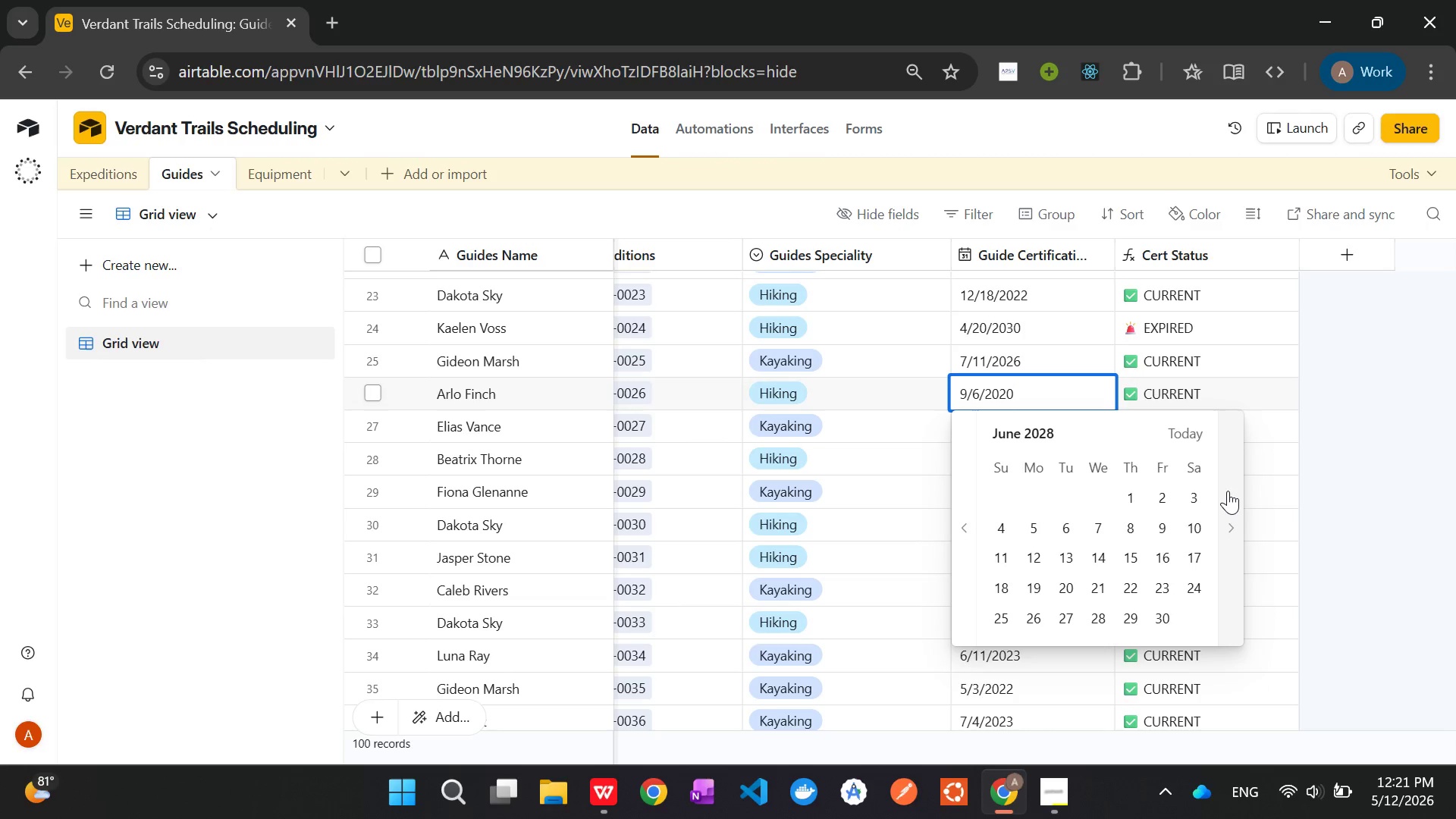 
triple_click([1228, 491])
 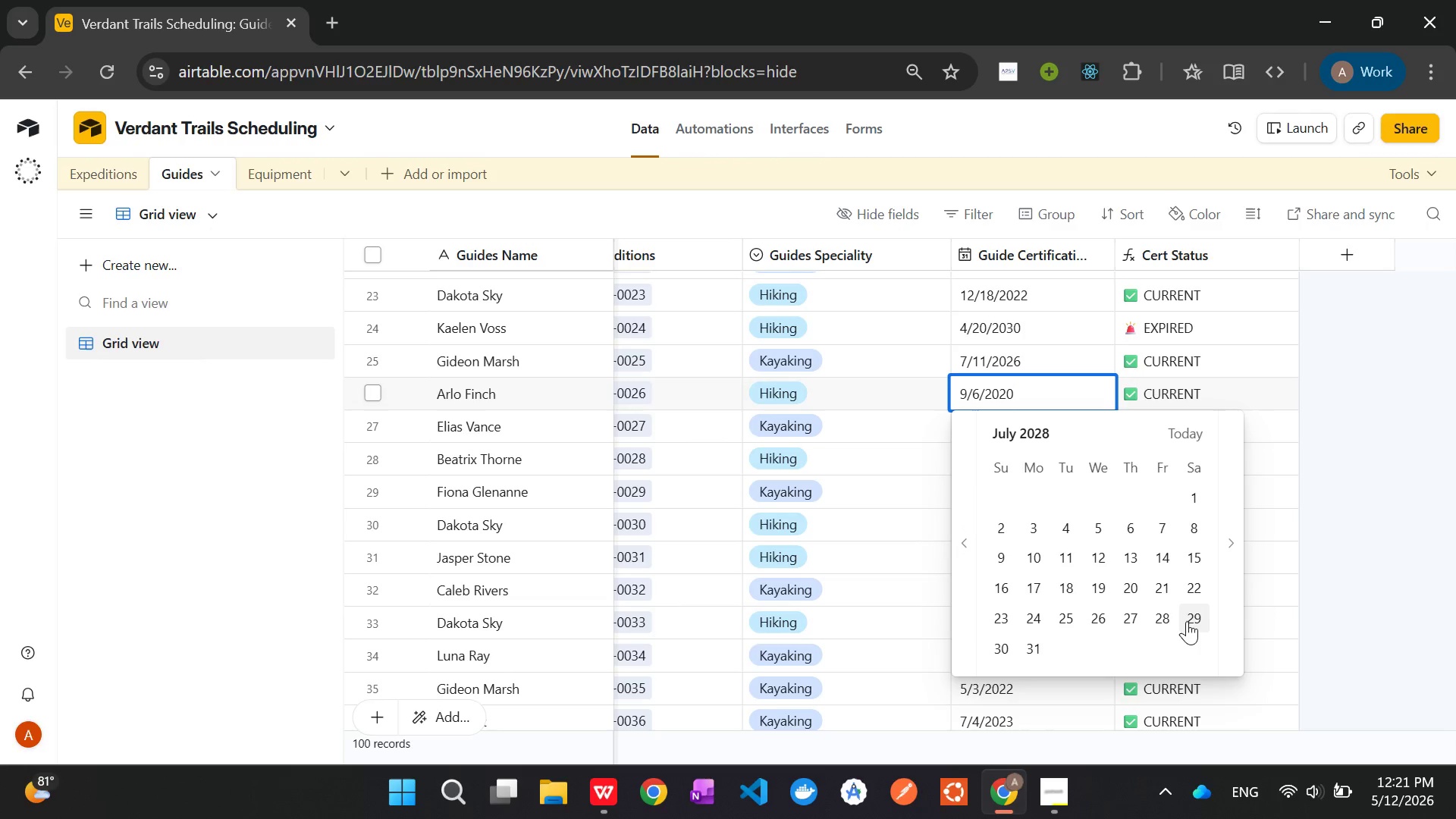 
left_click([1187, 623])
 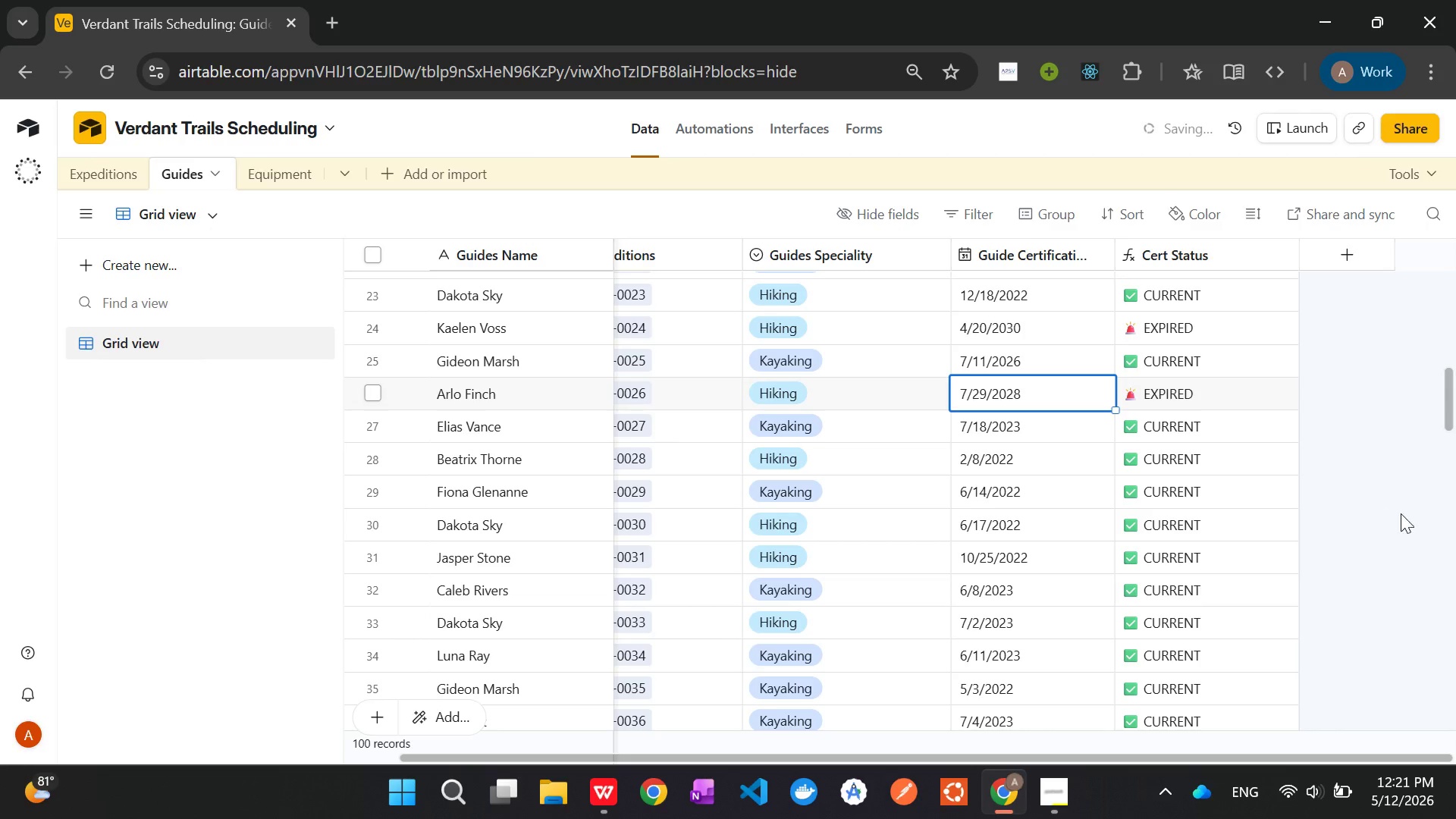 
left_click([1401, 513])
 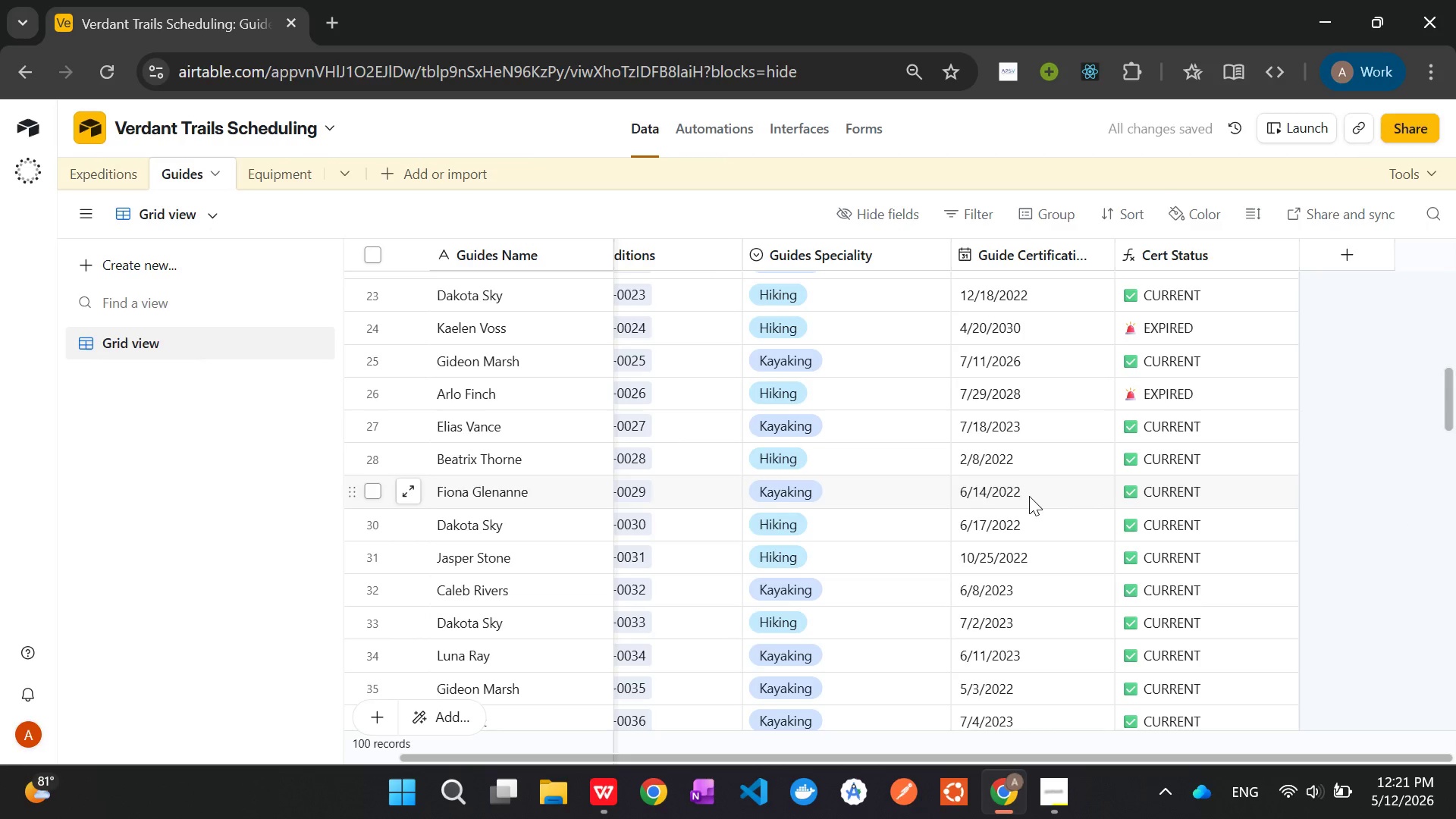 
wait(6.12)
 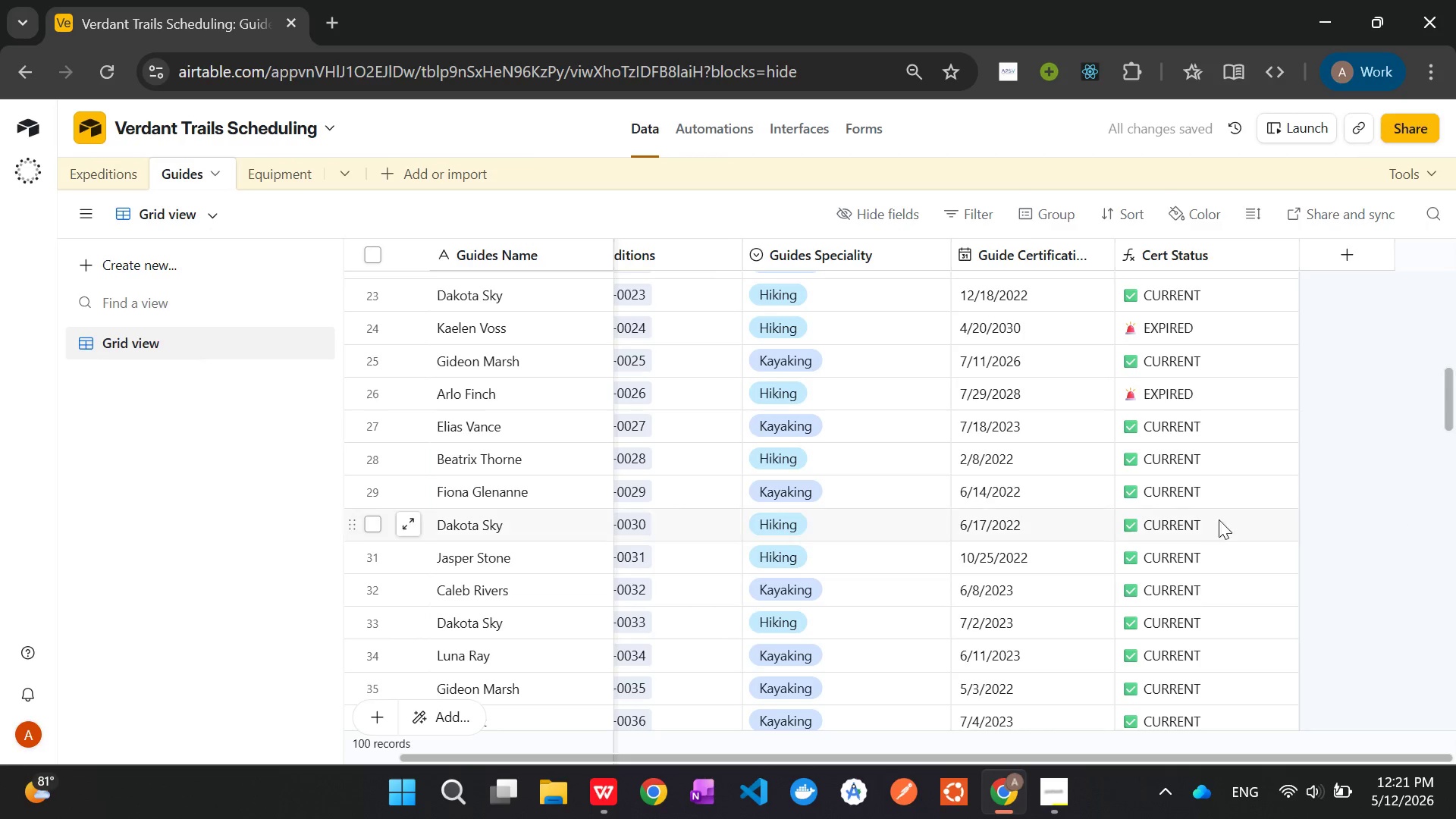 
scroll: coordinate [1276, 480], scroll_direction: up, amount: 10.0
 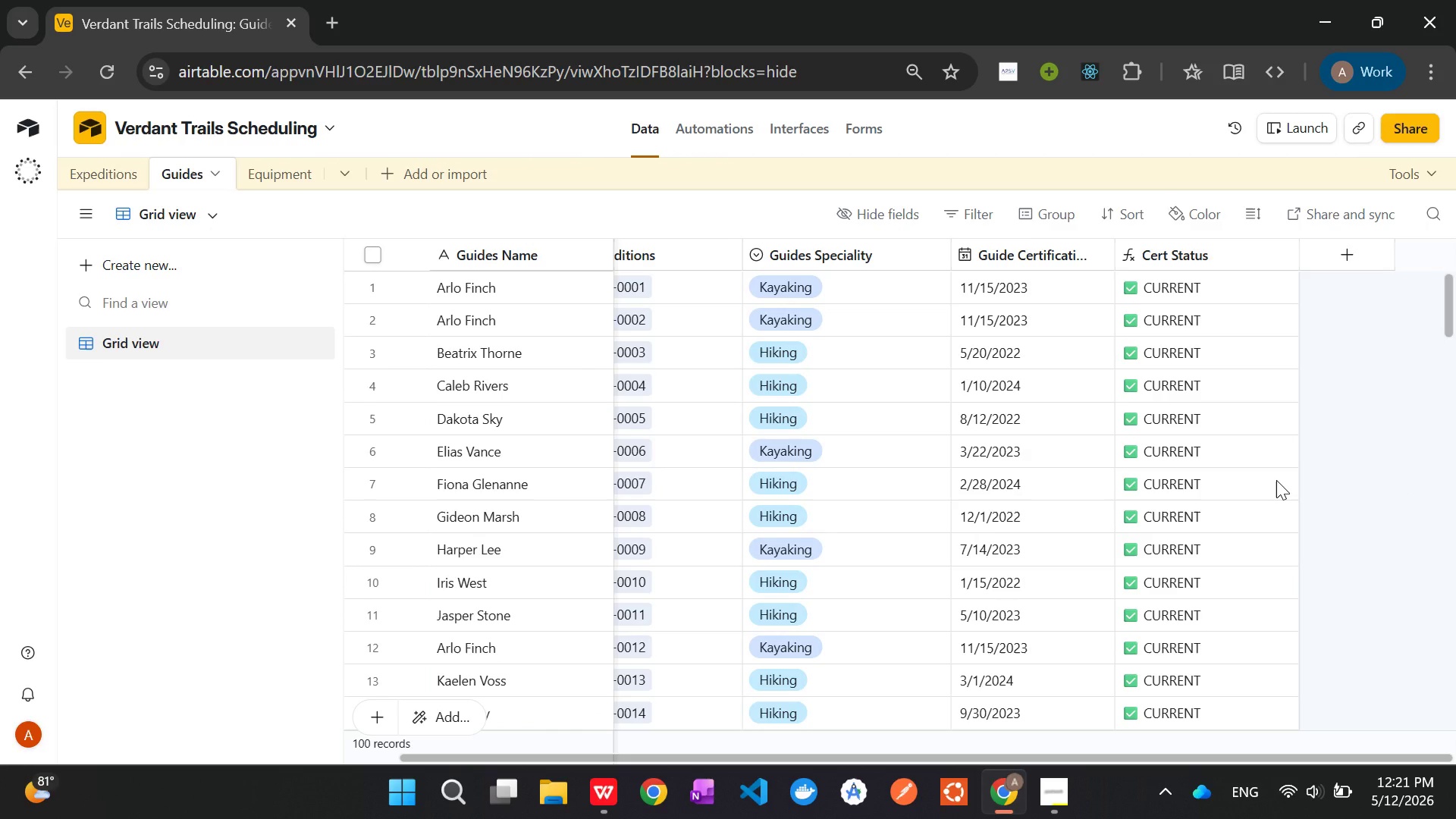 
scroll: coordinate [1276, 480], scroll_direction: down, amount: 5.0
 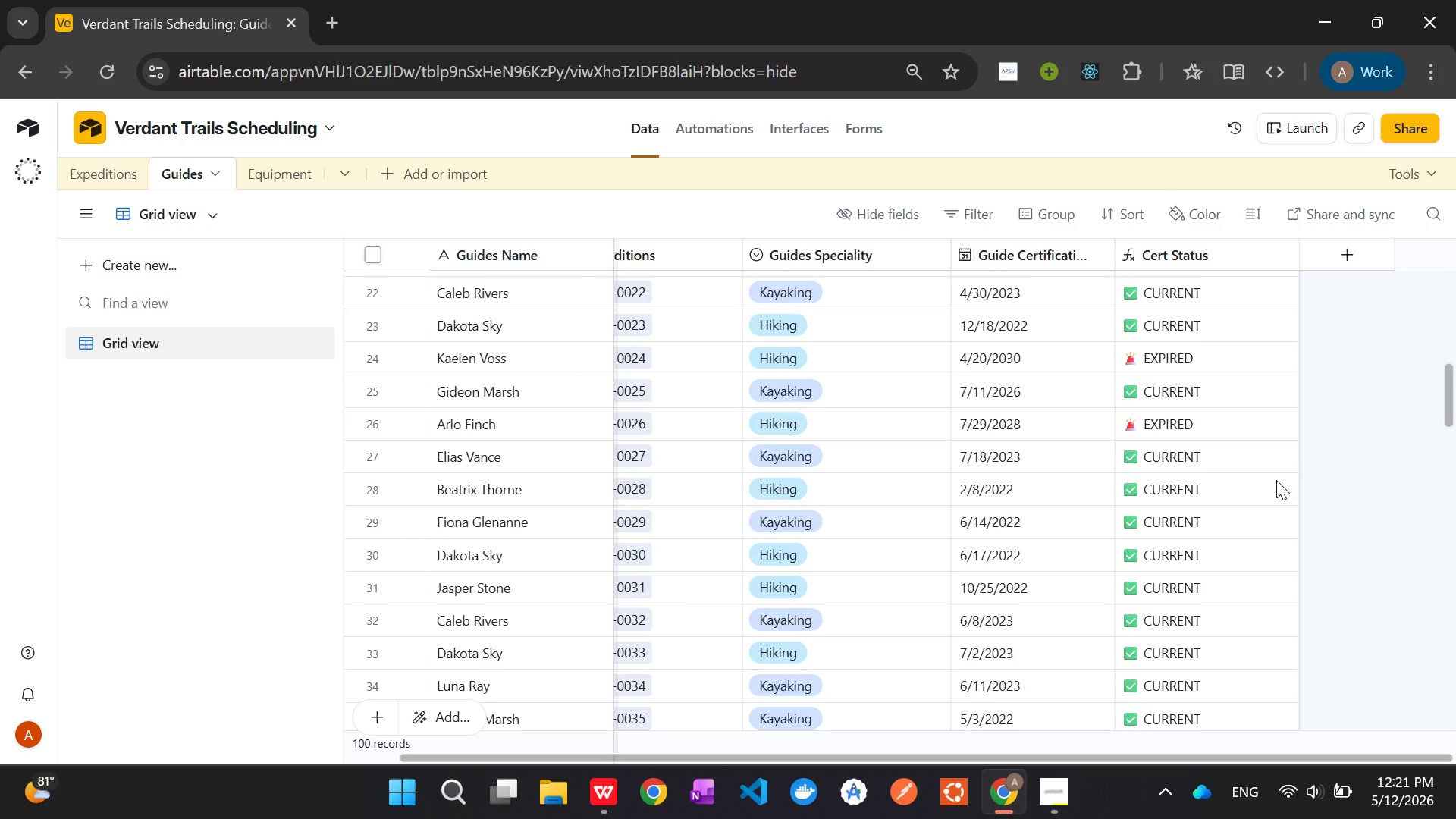 
scroll: coordinate [1276, 480], scroll_direction: up, amount: 9.0
 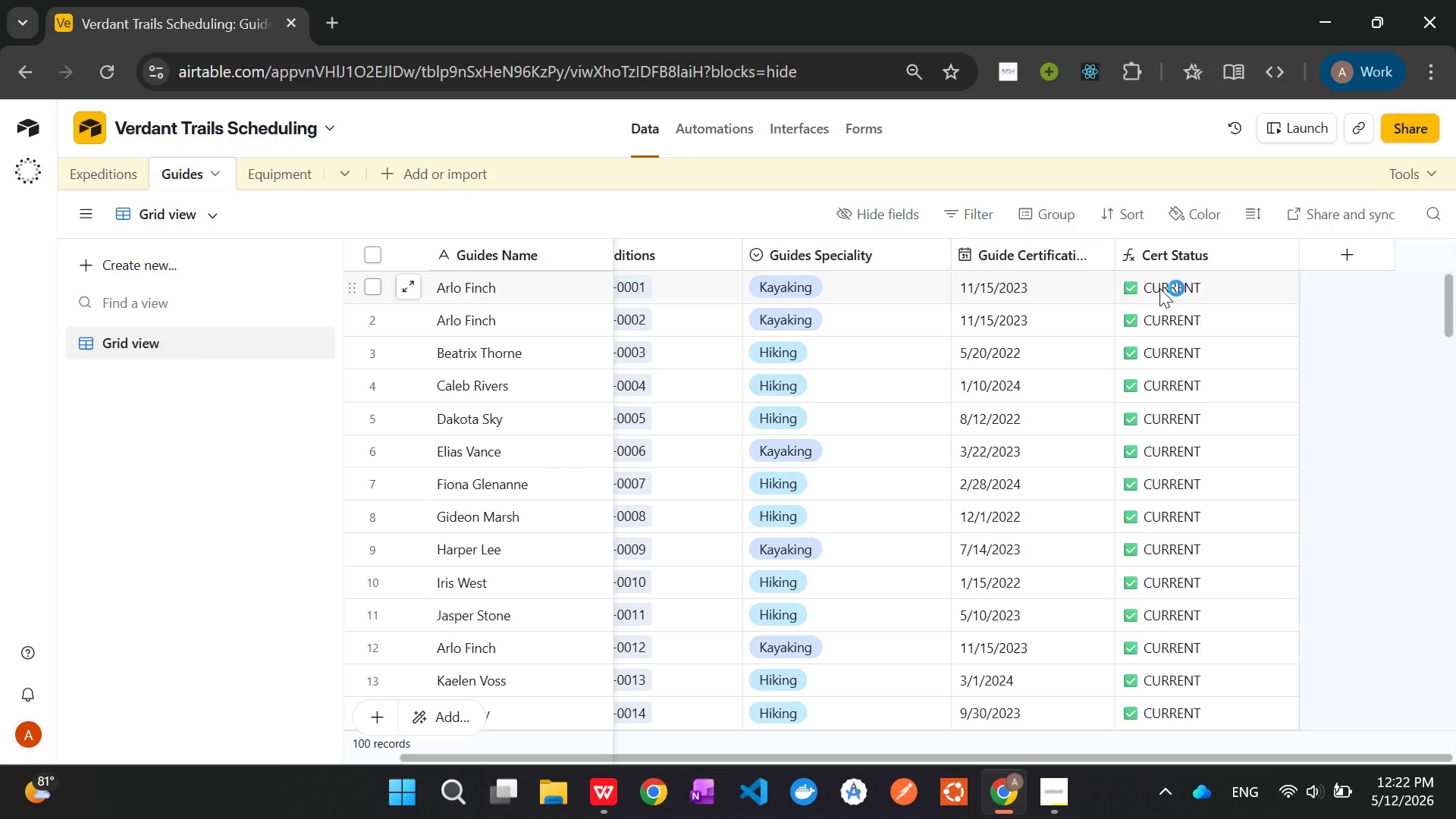 
left_click([1159, 288])
 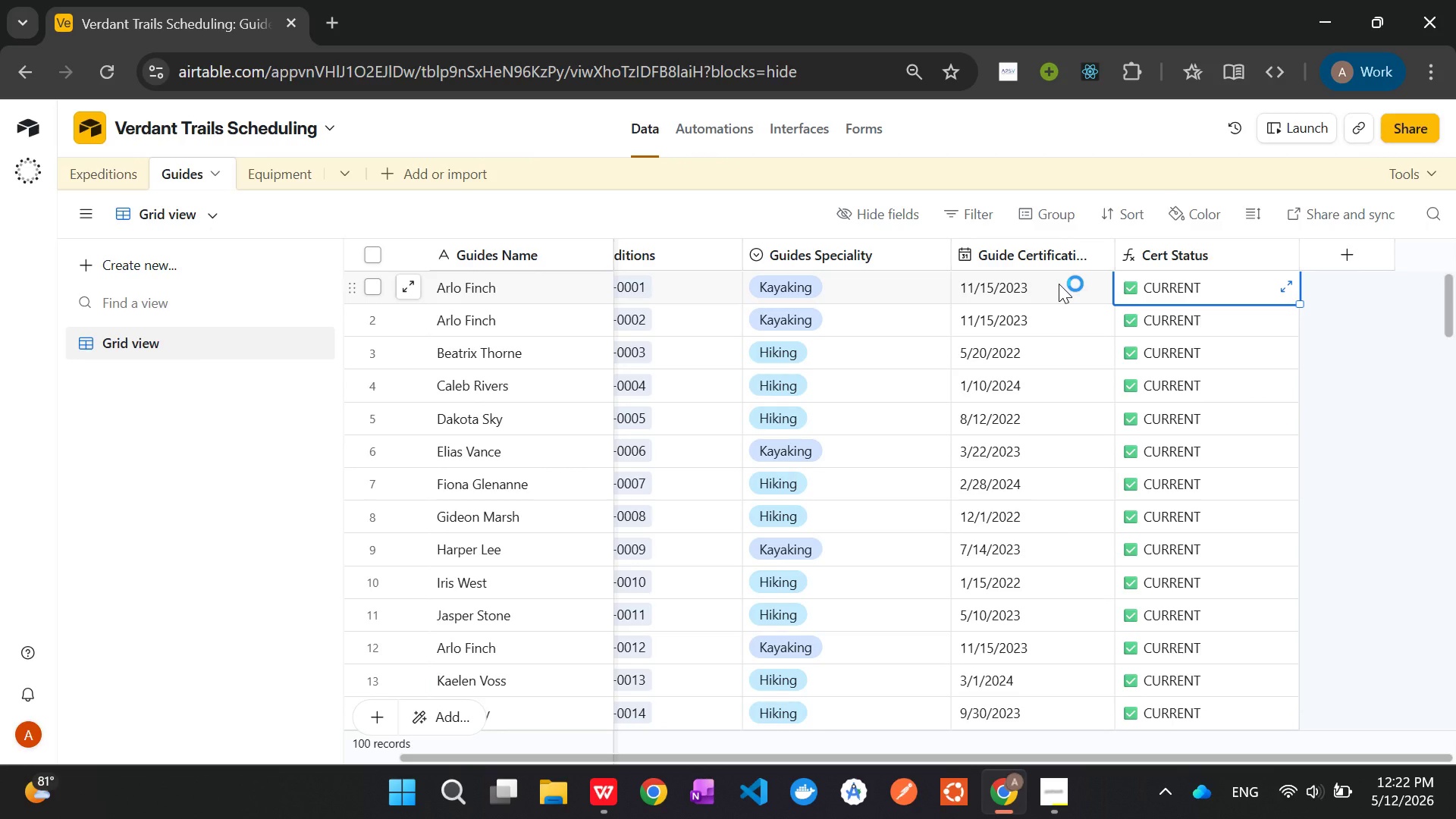 
double_click([1059, 284])
 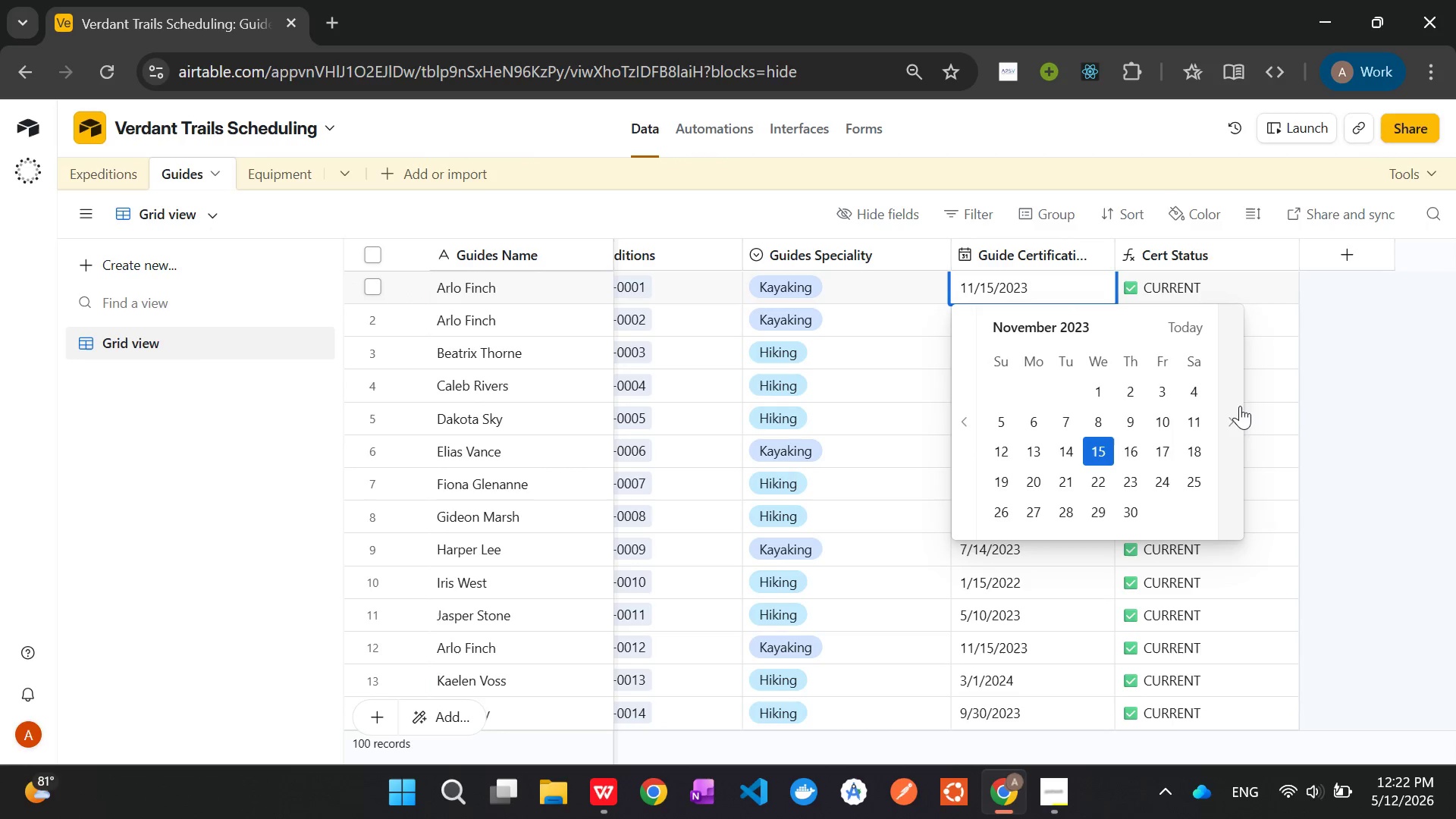 
double_click([1238, 406])
 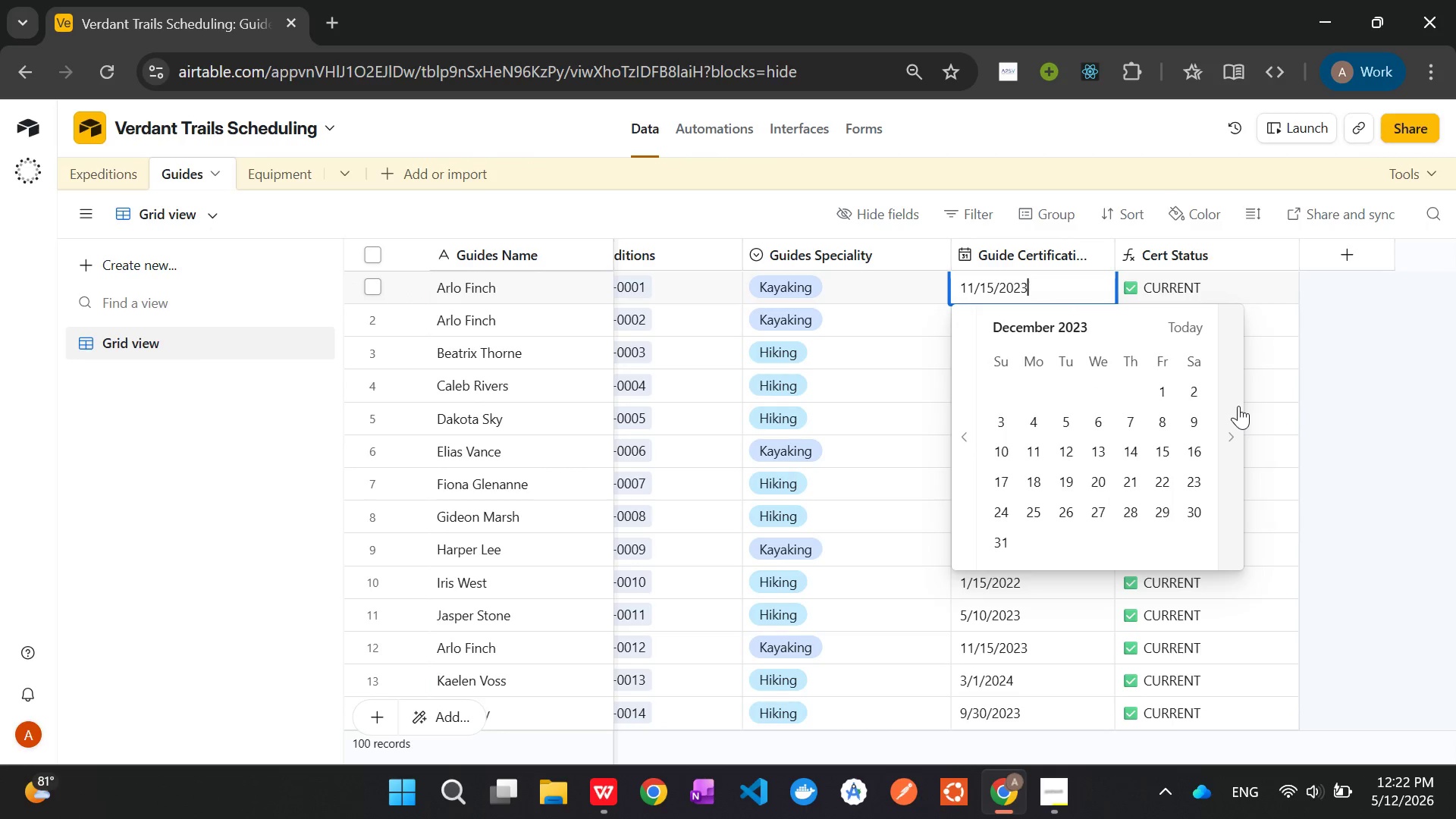 
triple_click([1238, 406])
 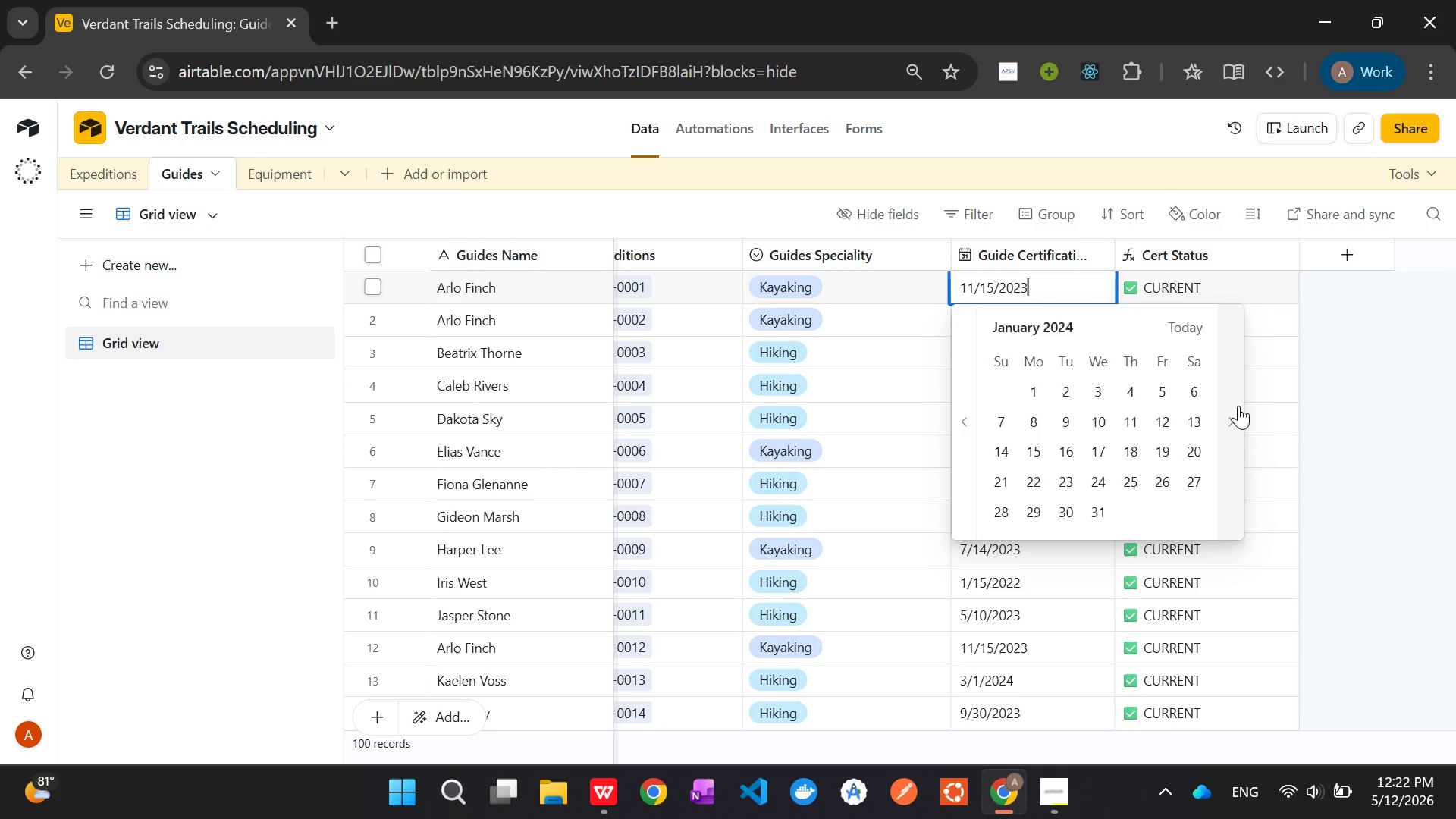 
triple_click([1238, 406])
 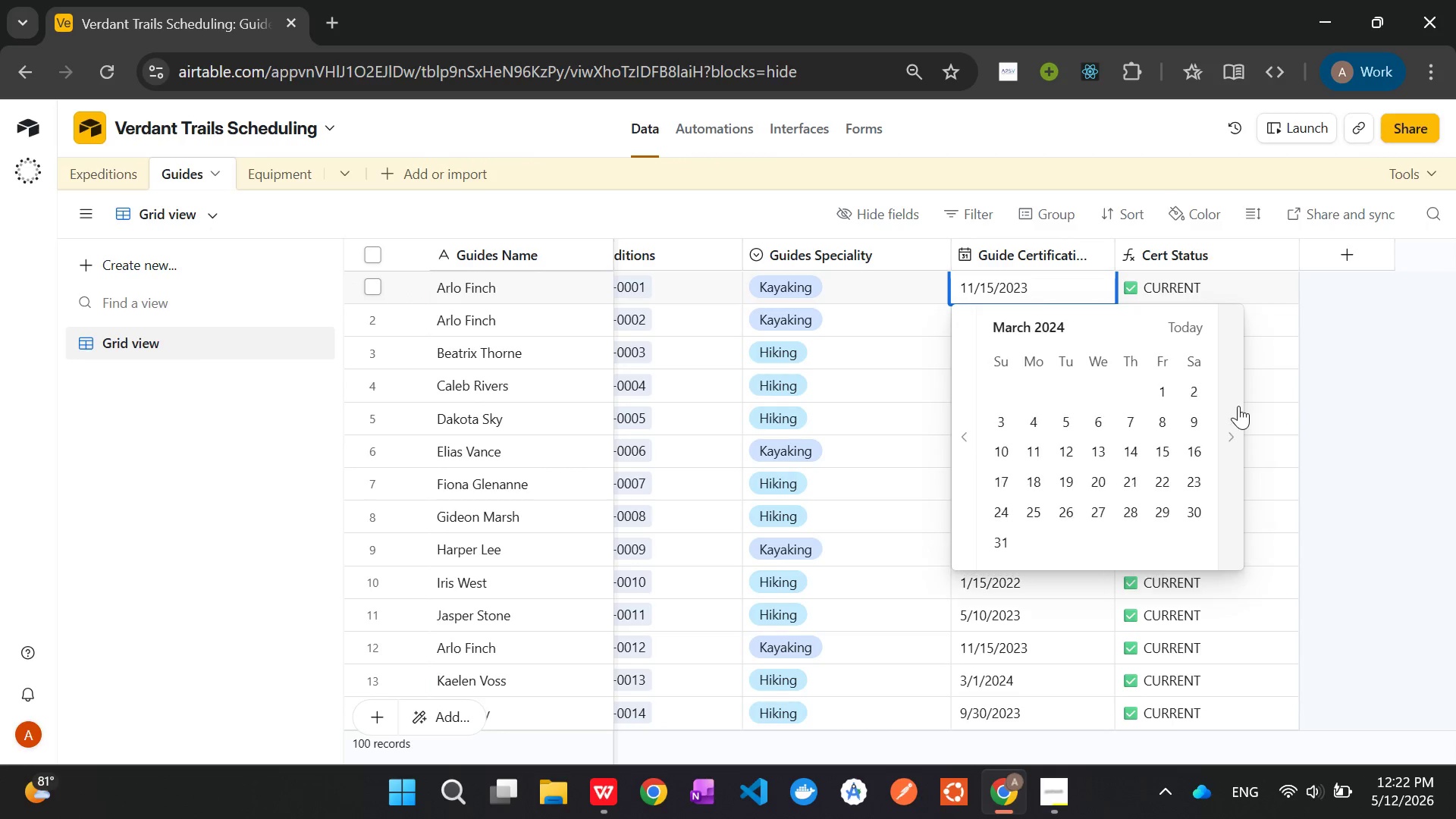 
triple_click([1238, 406])
 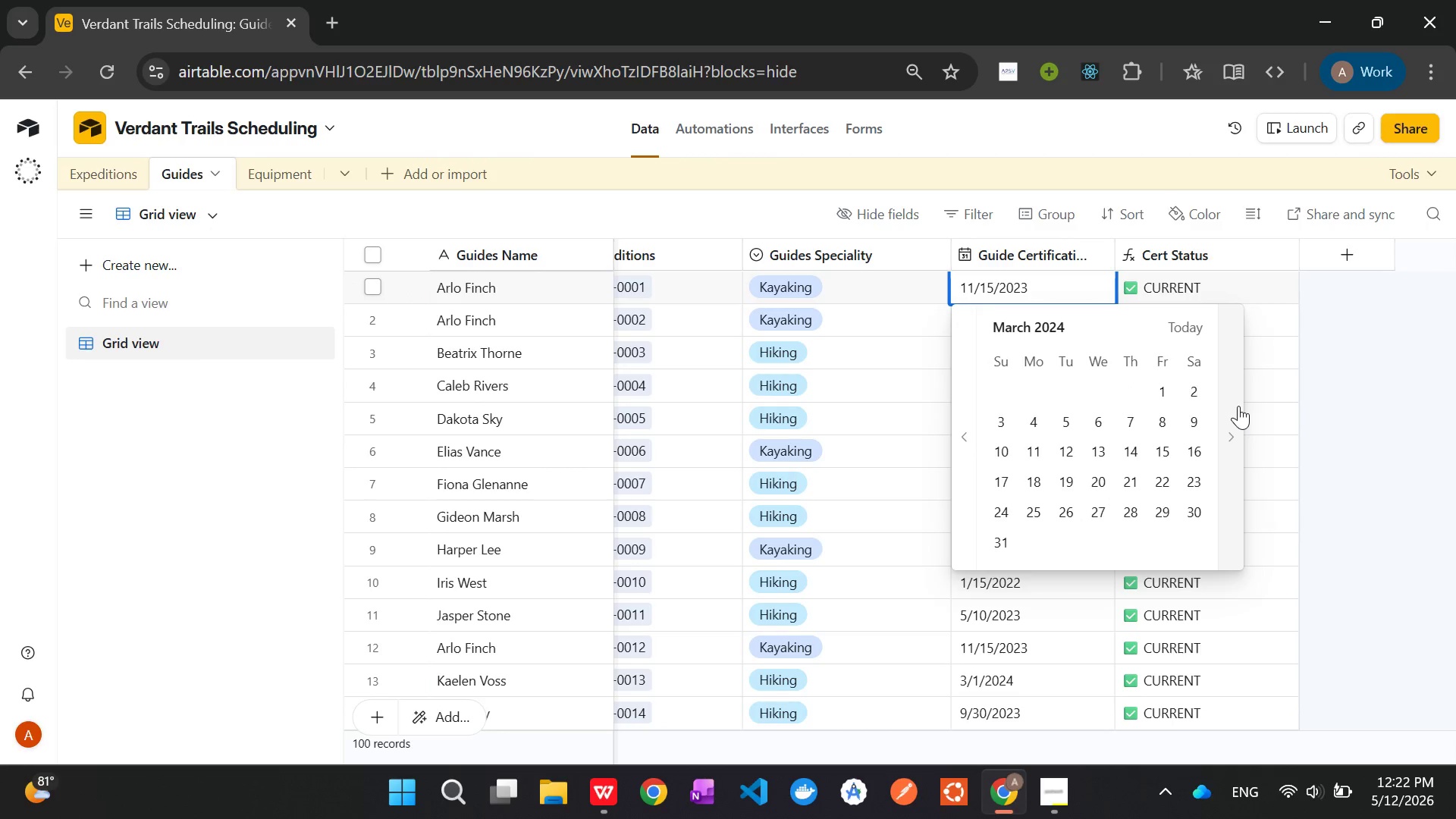 
triple_click([1238, 406])
 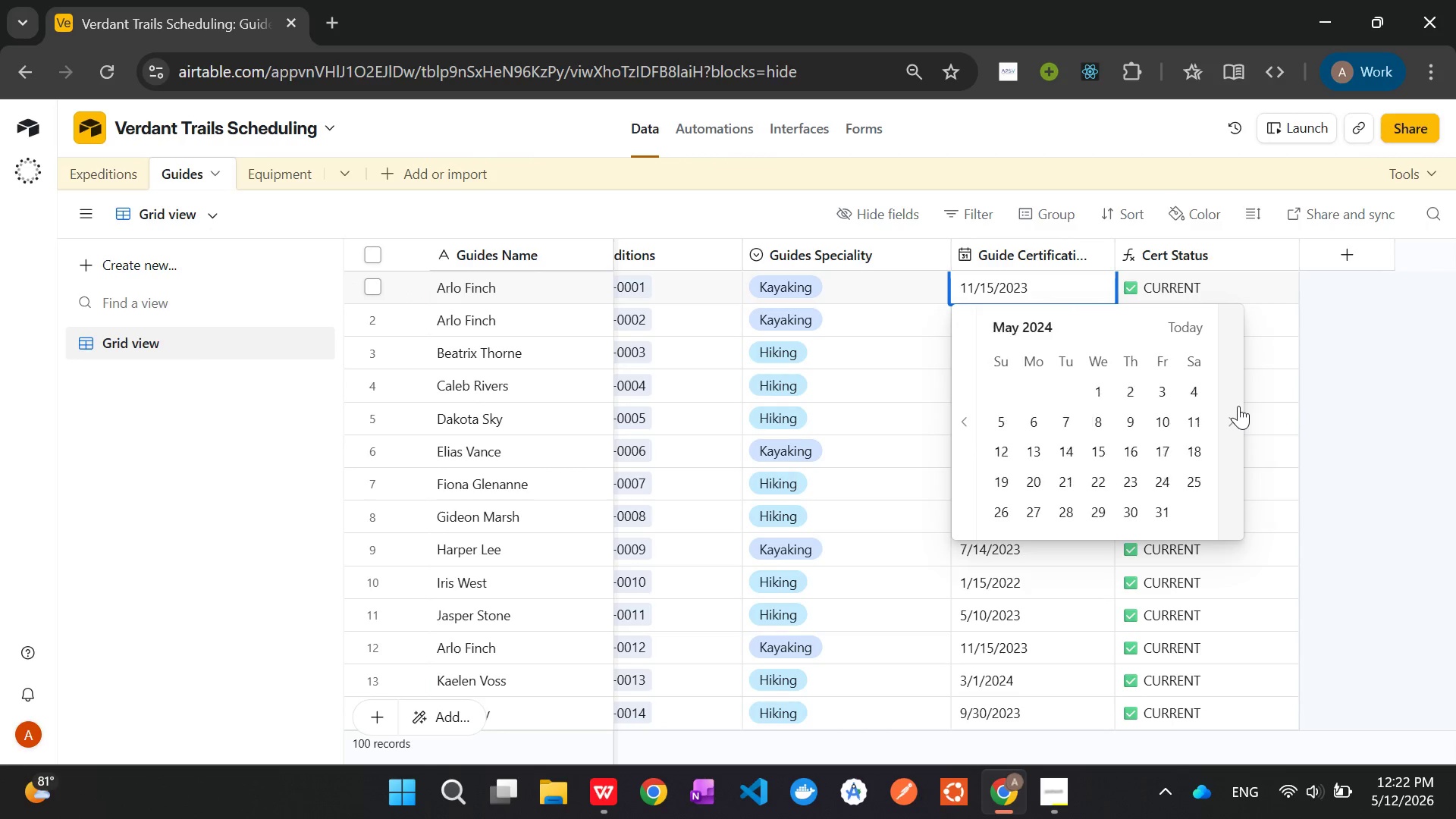 
triple_click([1238, 406])
 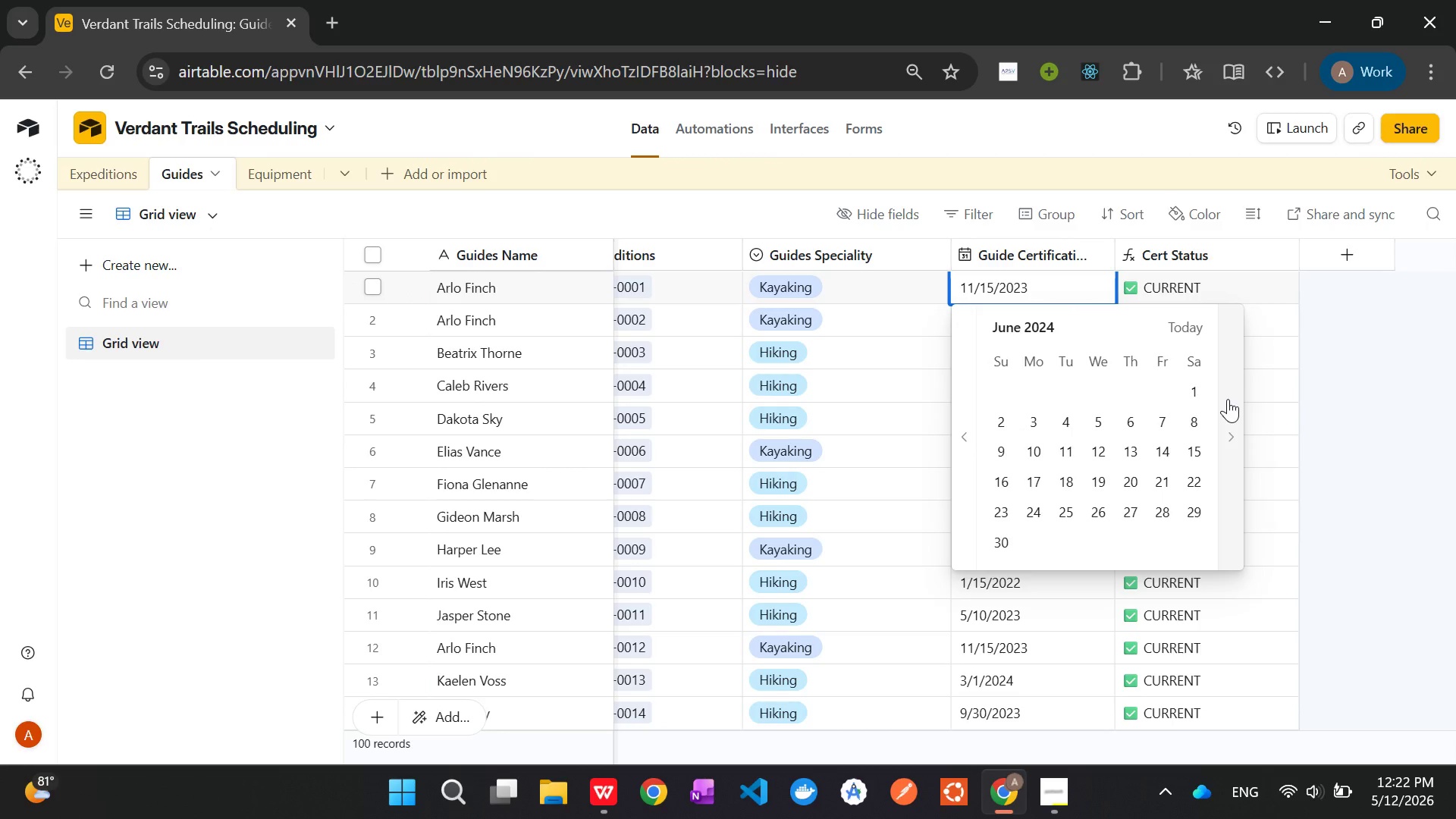 
double_click([1228, 399])
 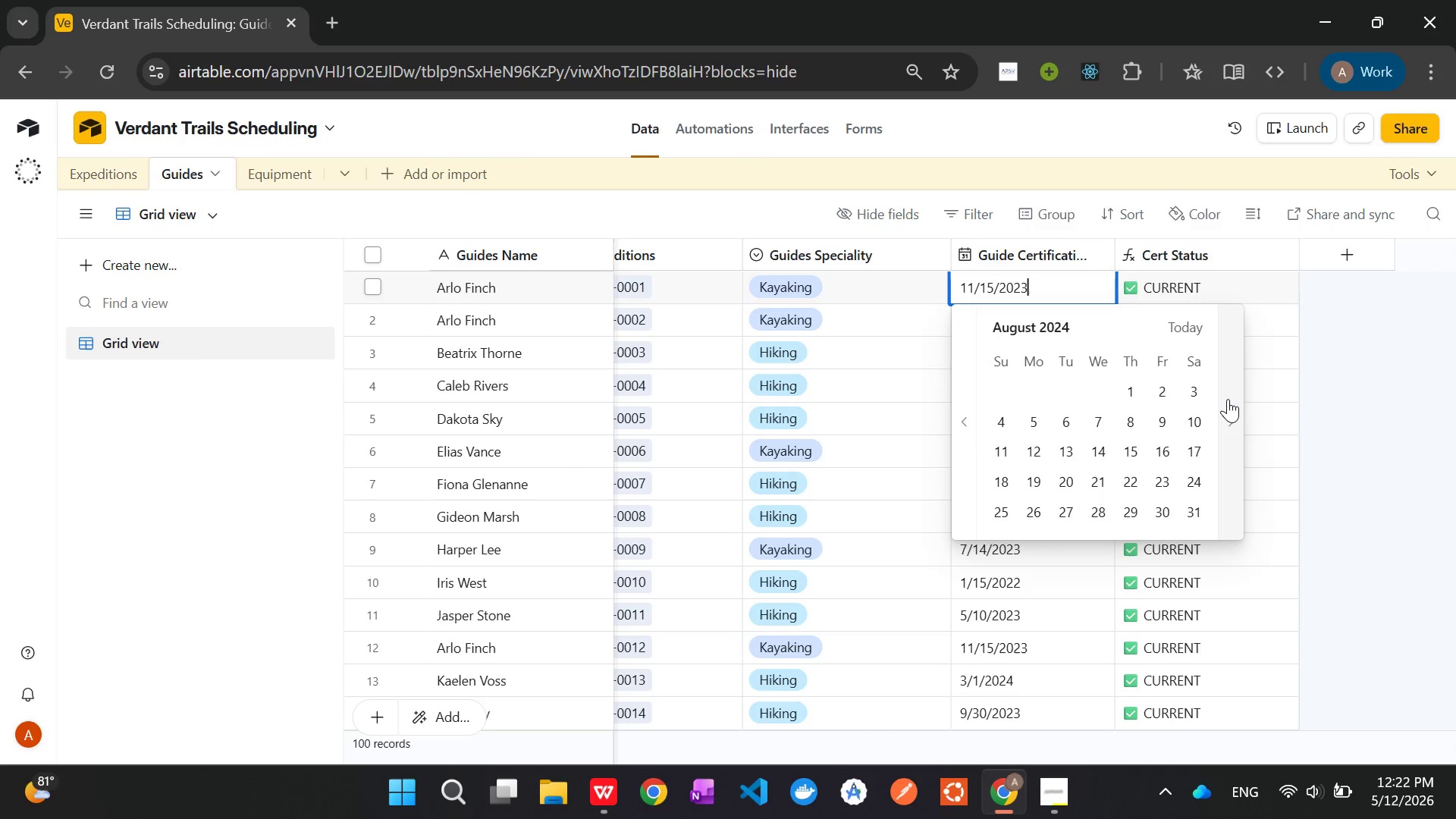 
triple_click([1228, 399])
 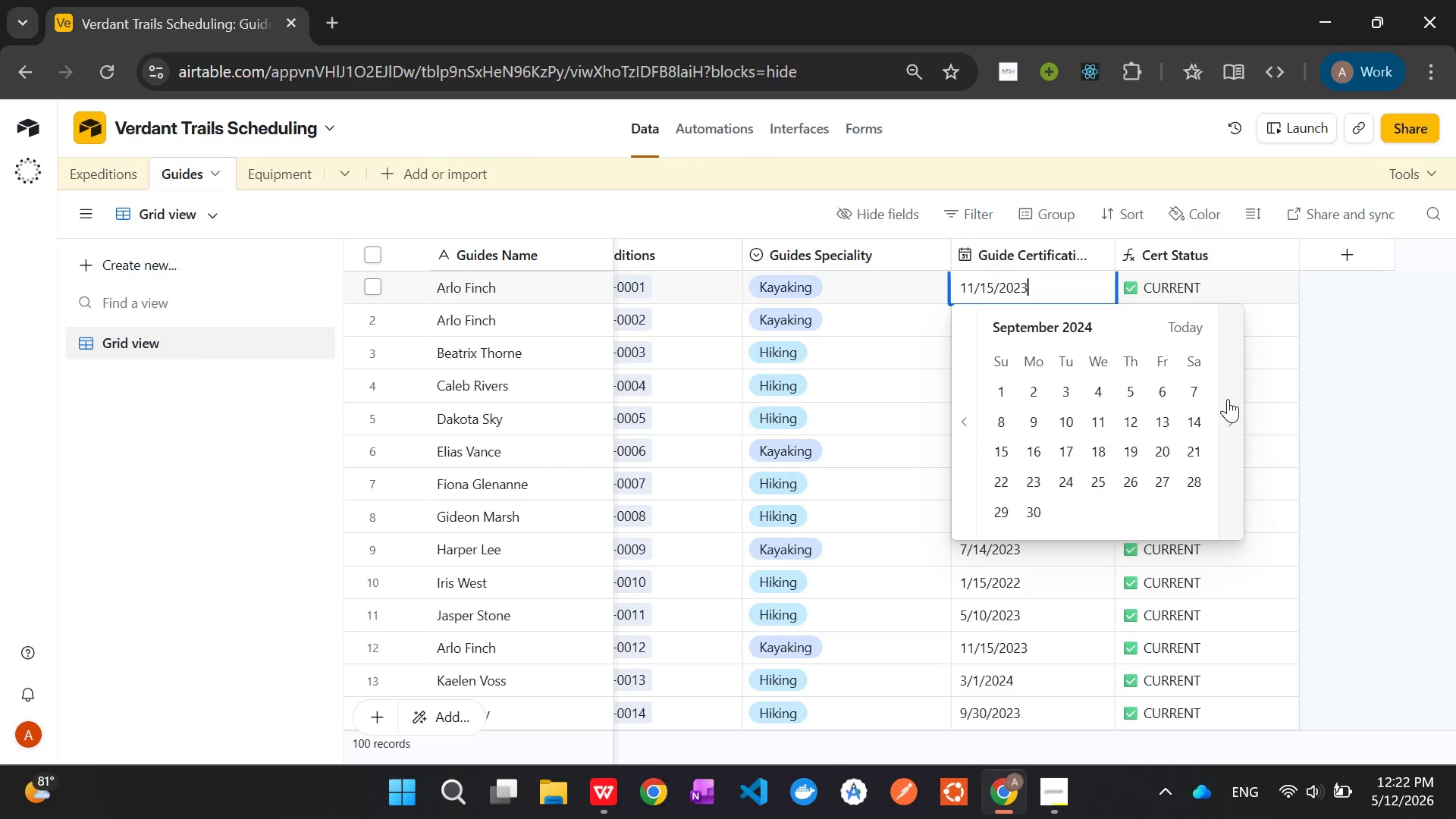 
triple_click([1228, 399])
 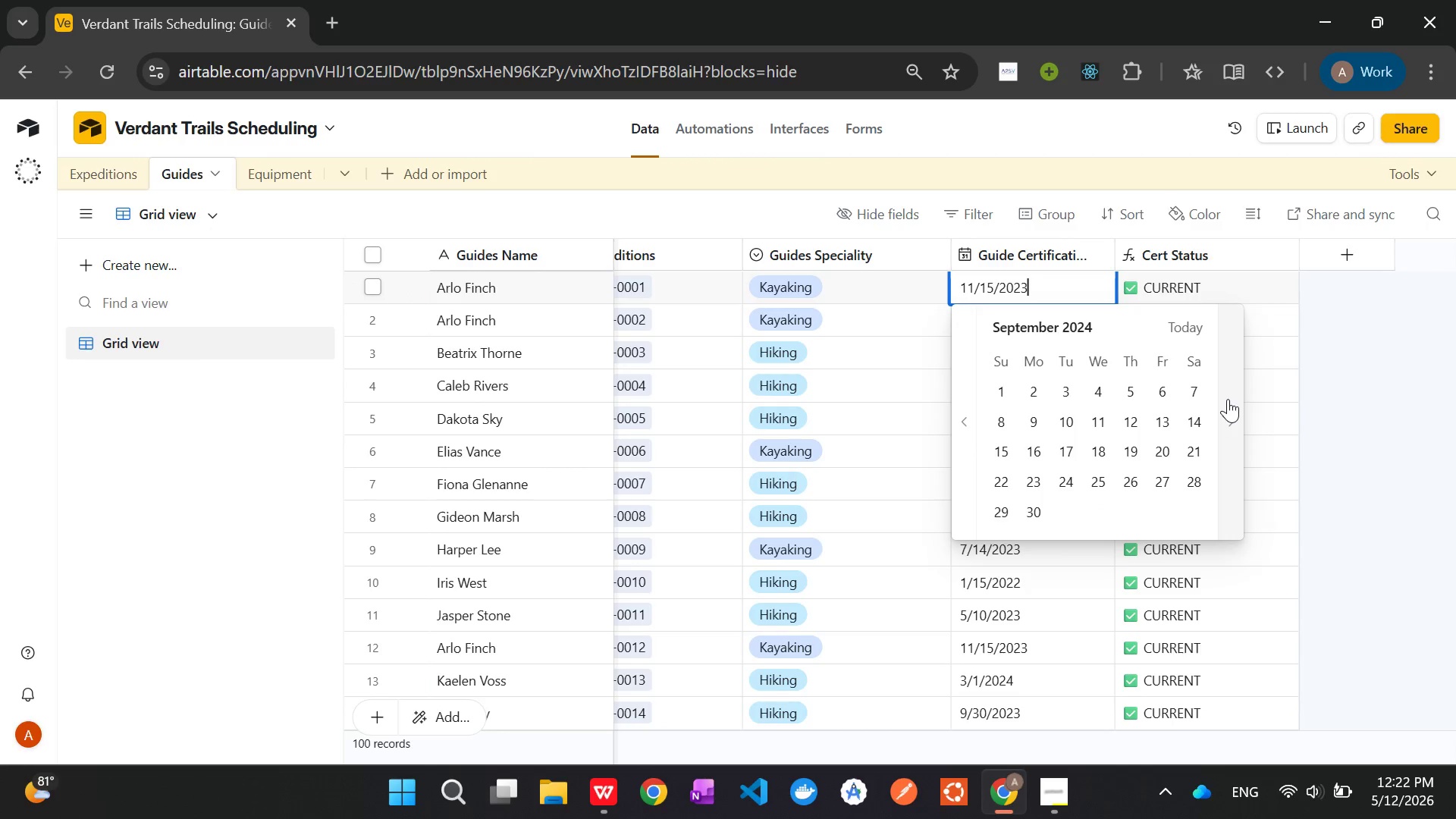 
triple_click([1228, 399])
 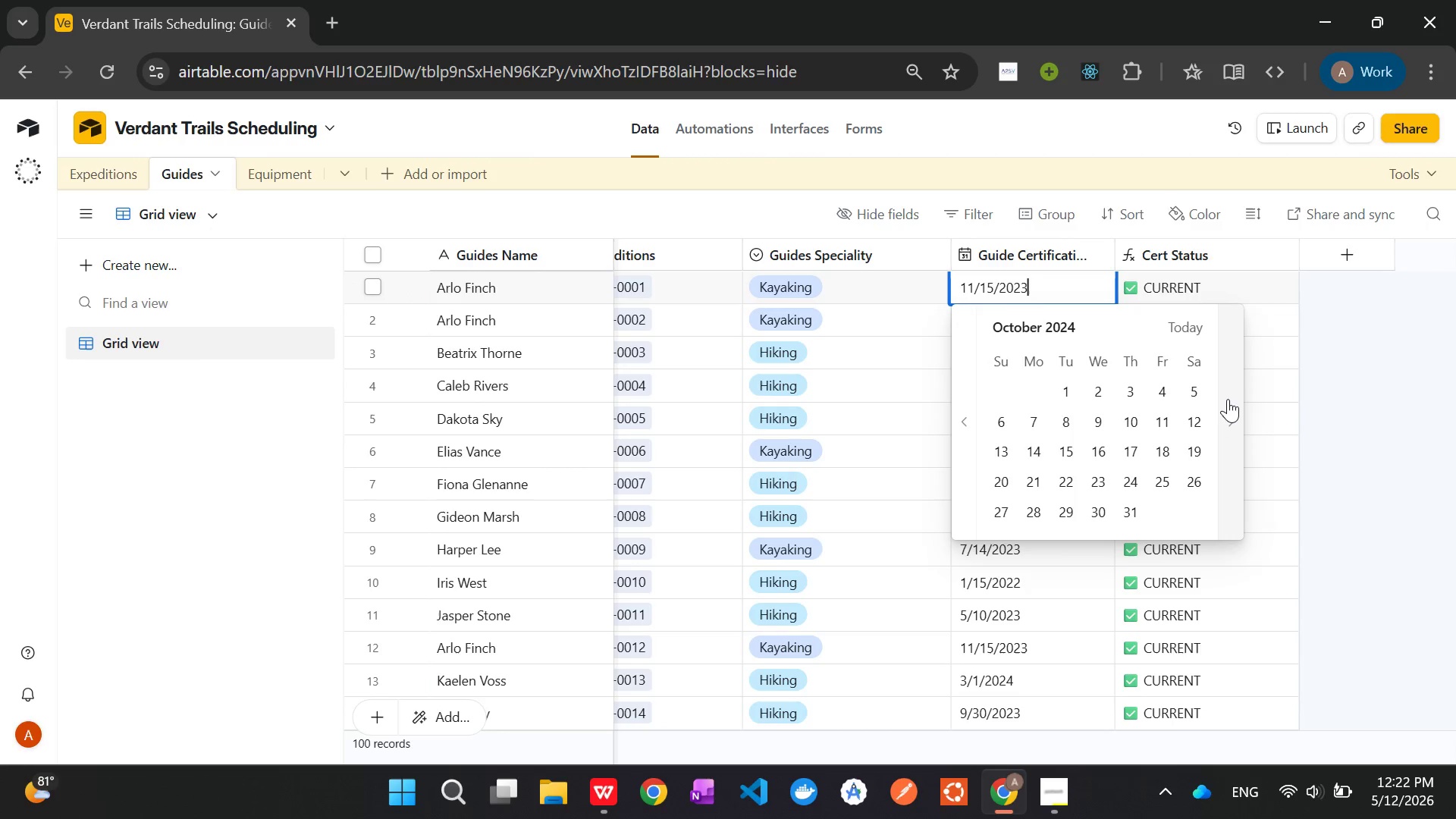 
triple_click([1228, 399])
 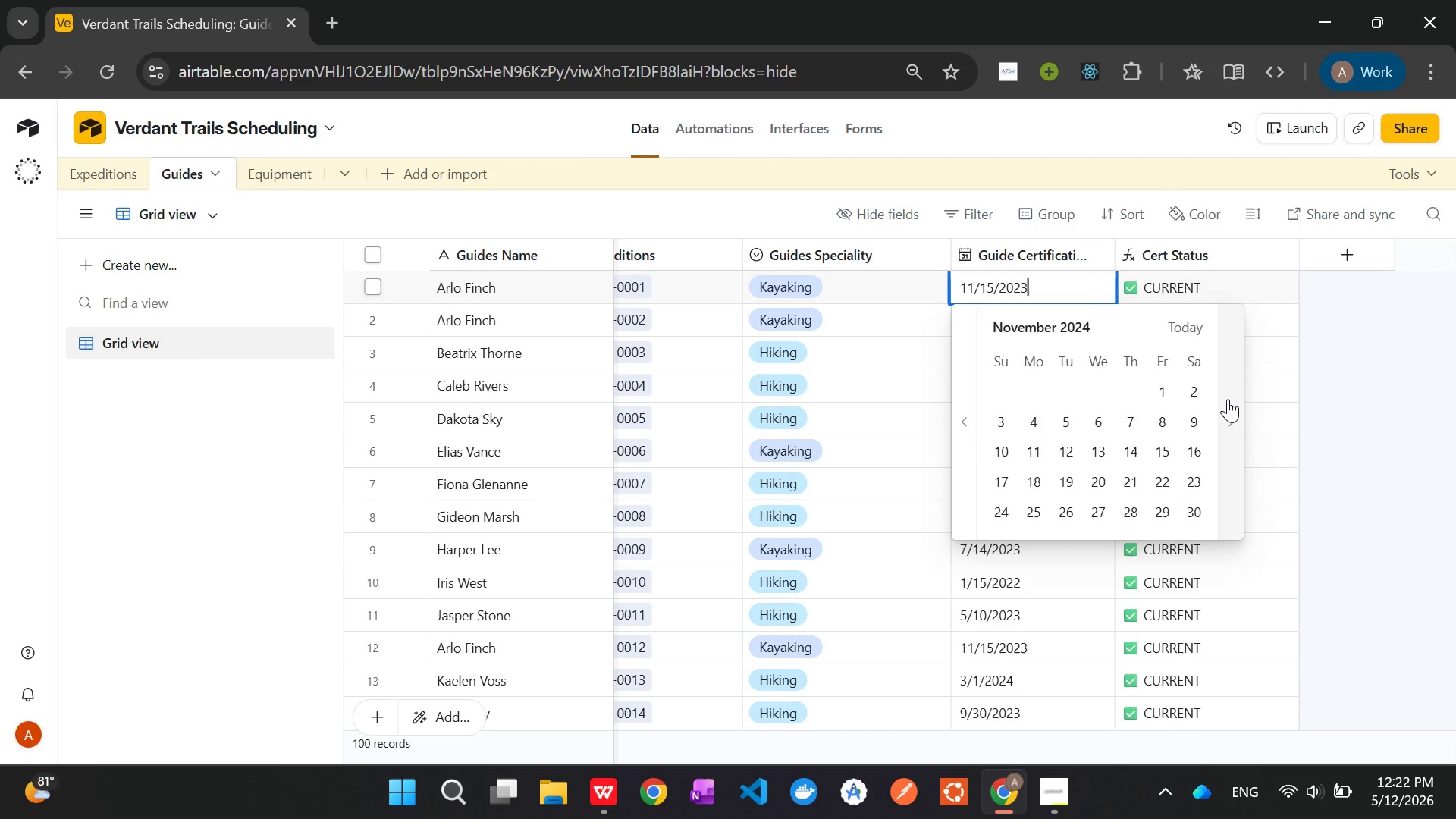 
triple_click([1228, 399])
 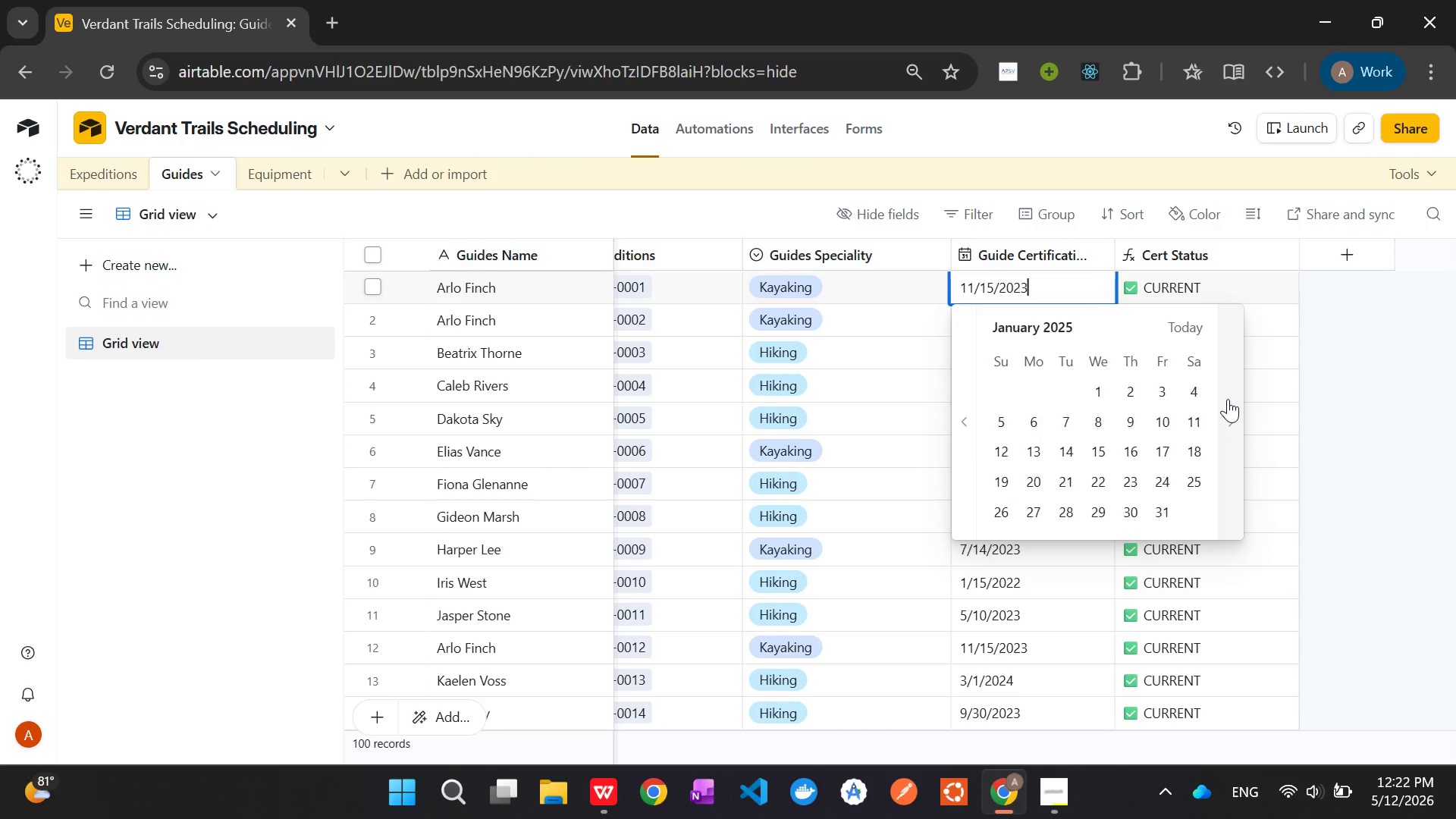 
triple_click([1228, 399])
 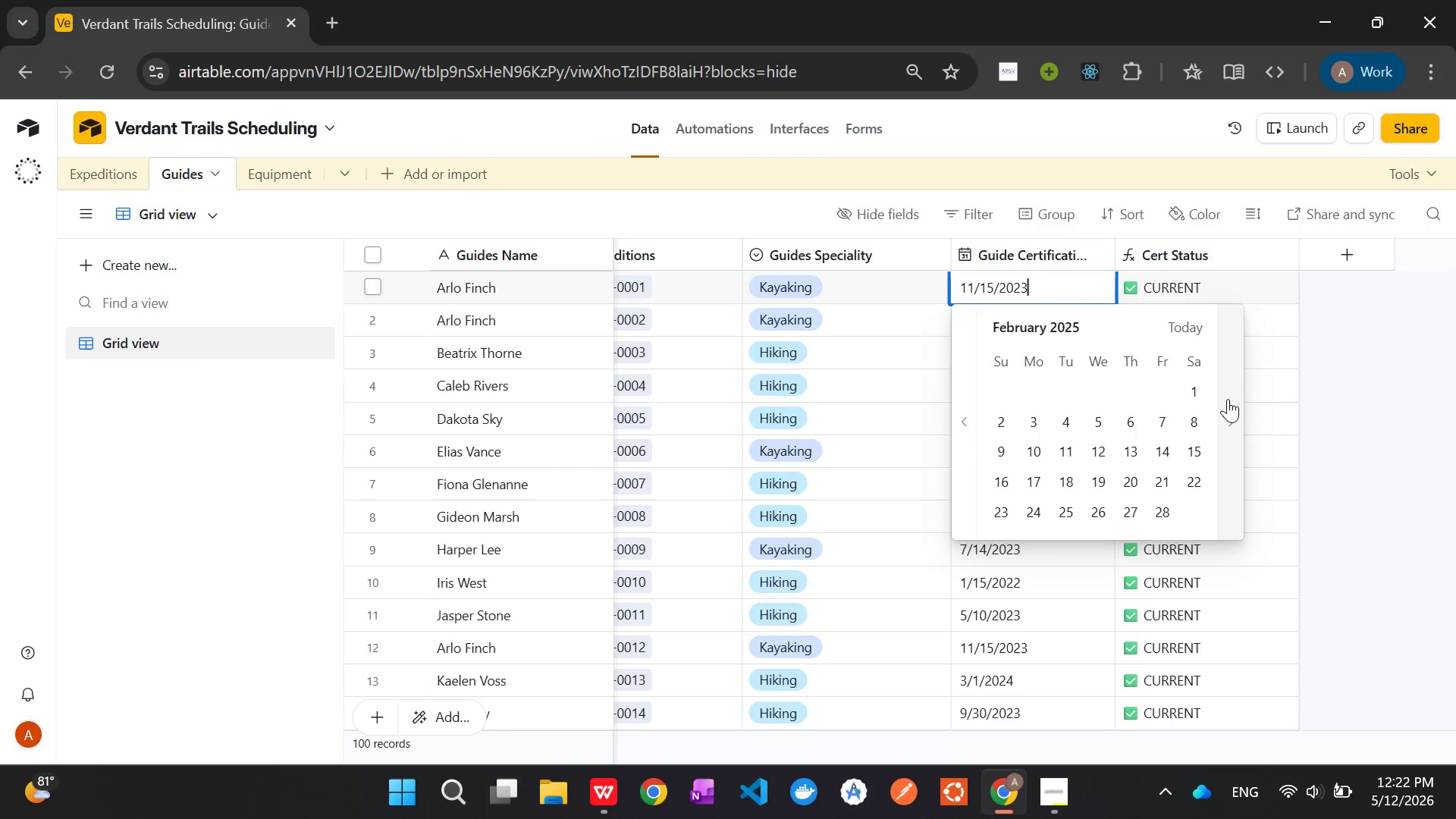 
triple_click([1228, 399])
 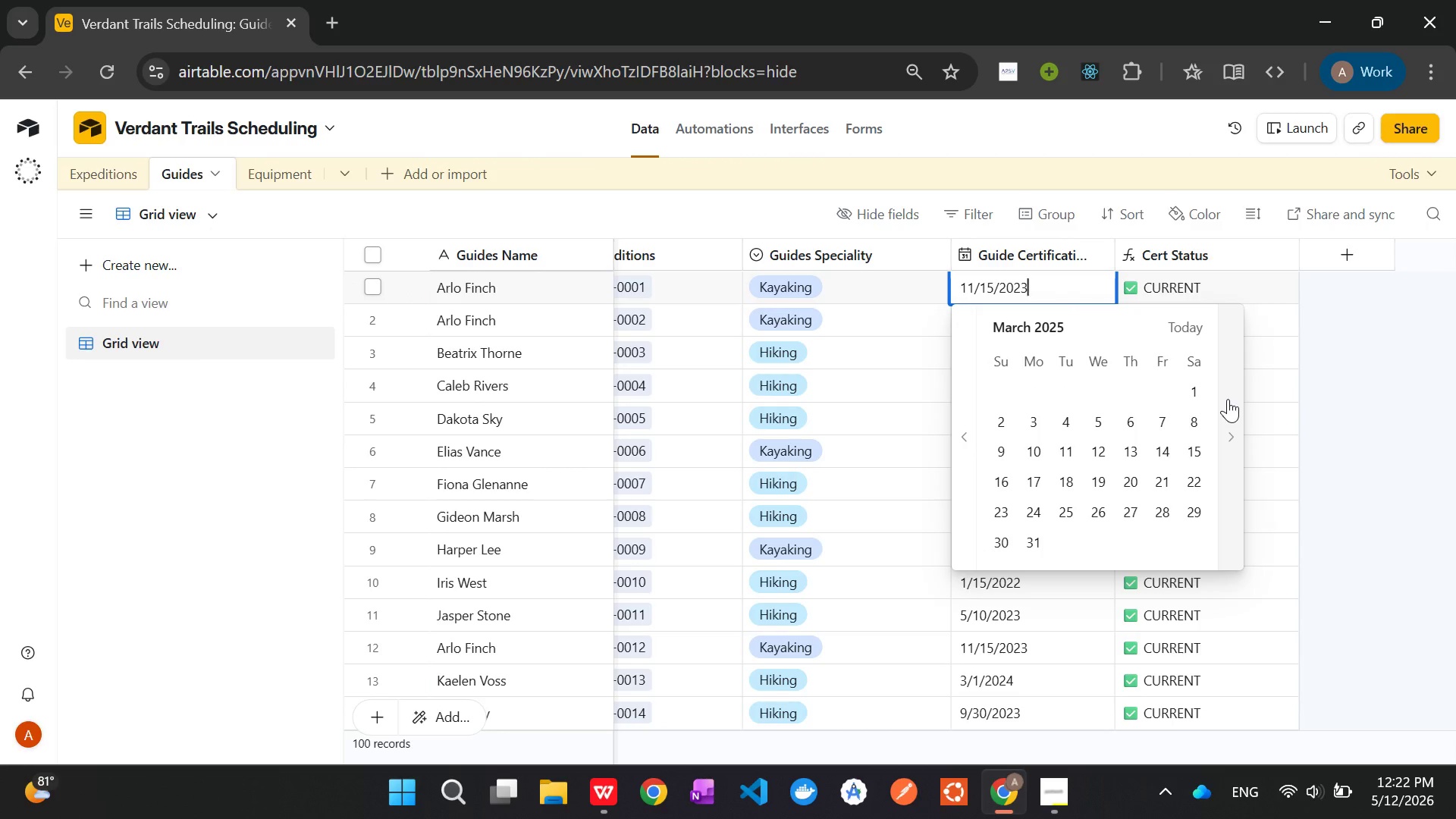 
triple_click([1228, 399])
 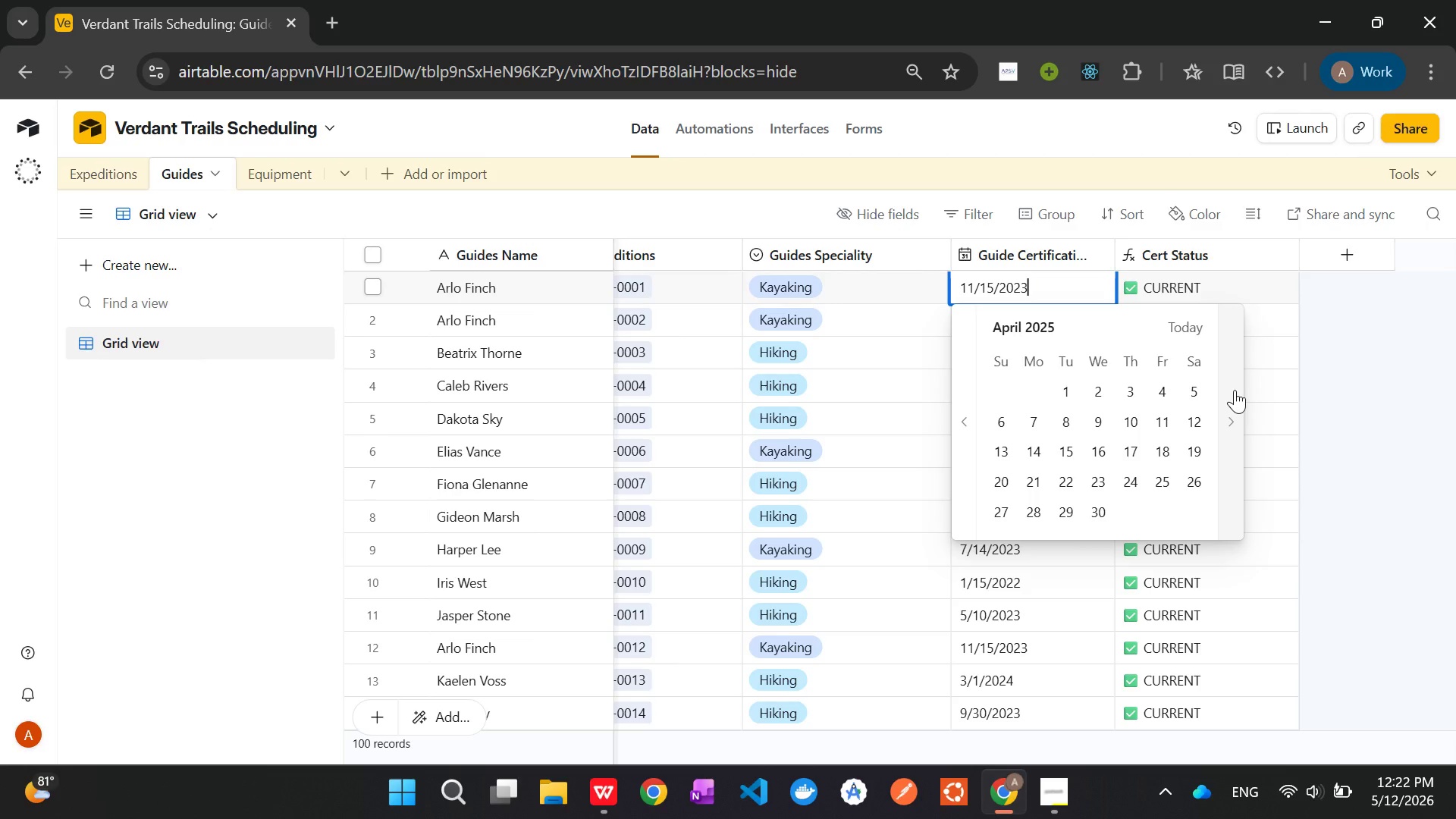 
double_click([1235, 390])
 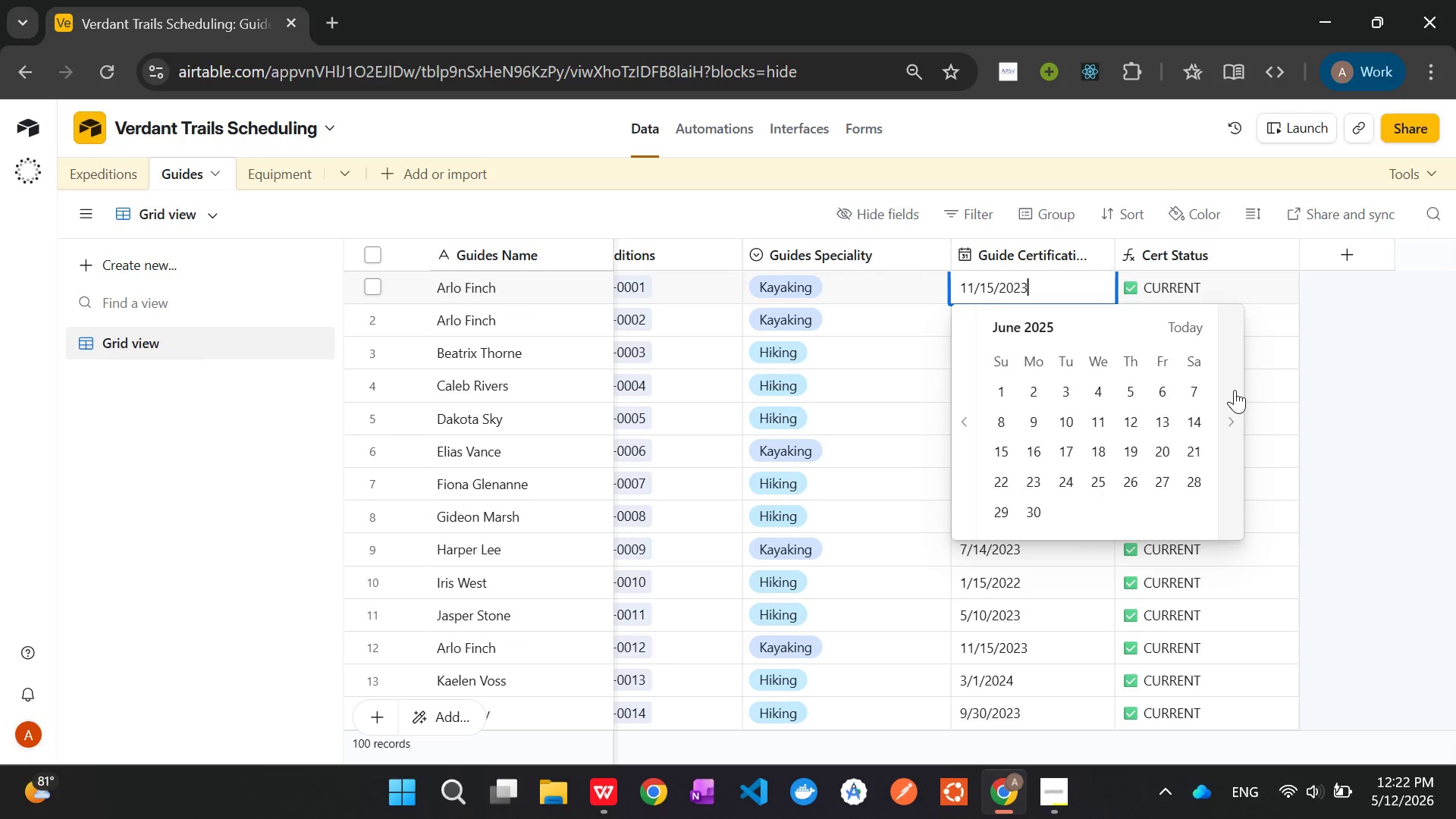 
triple_click([1235, 390])
 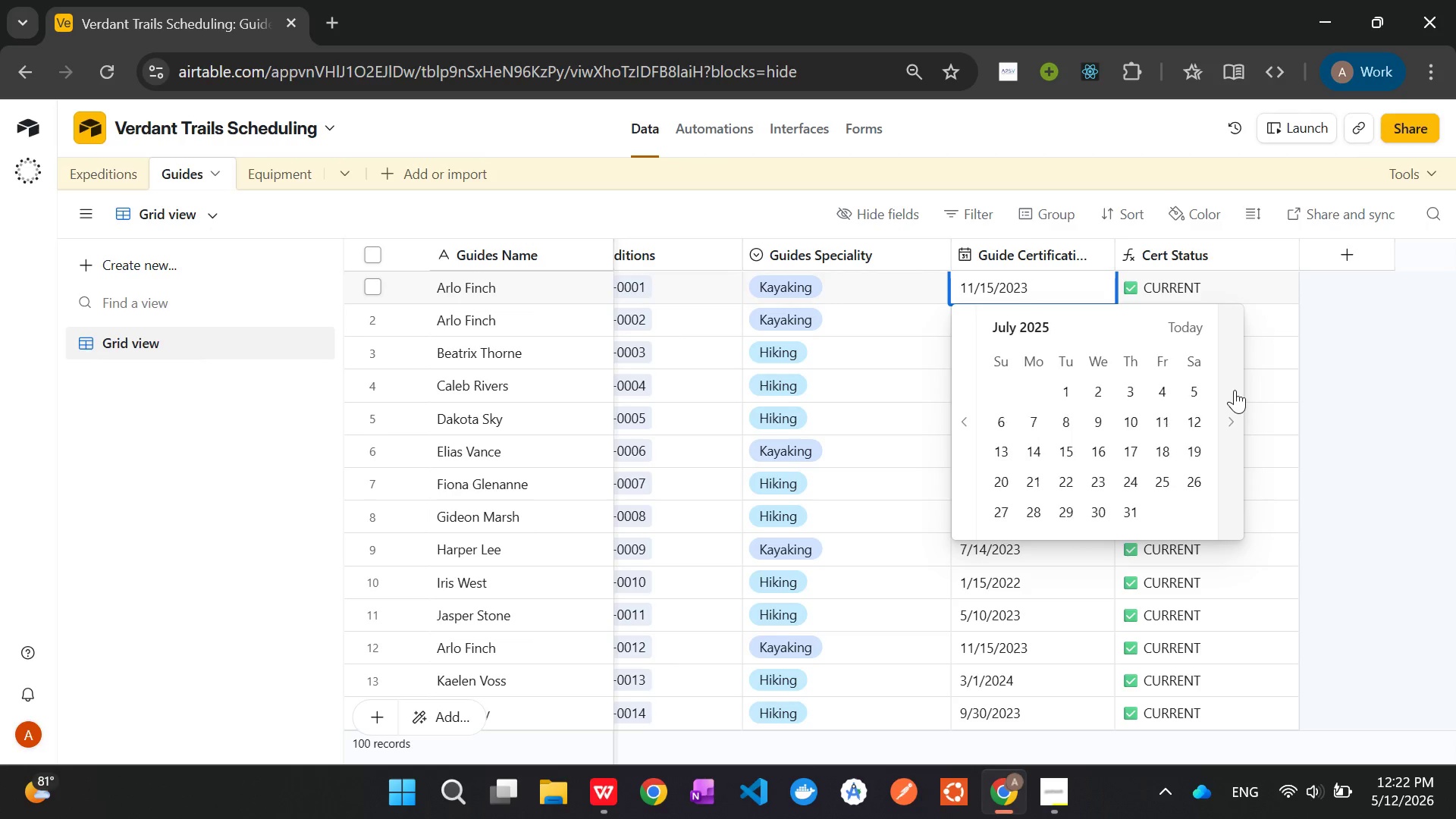 
triple_click([1235, 390])
 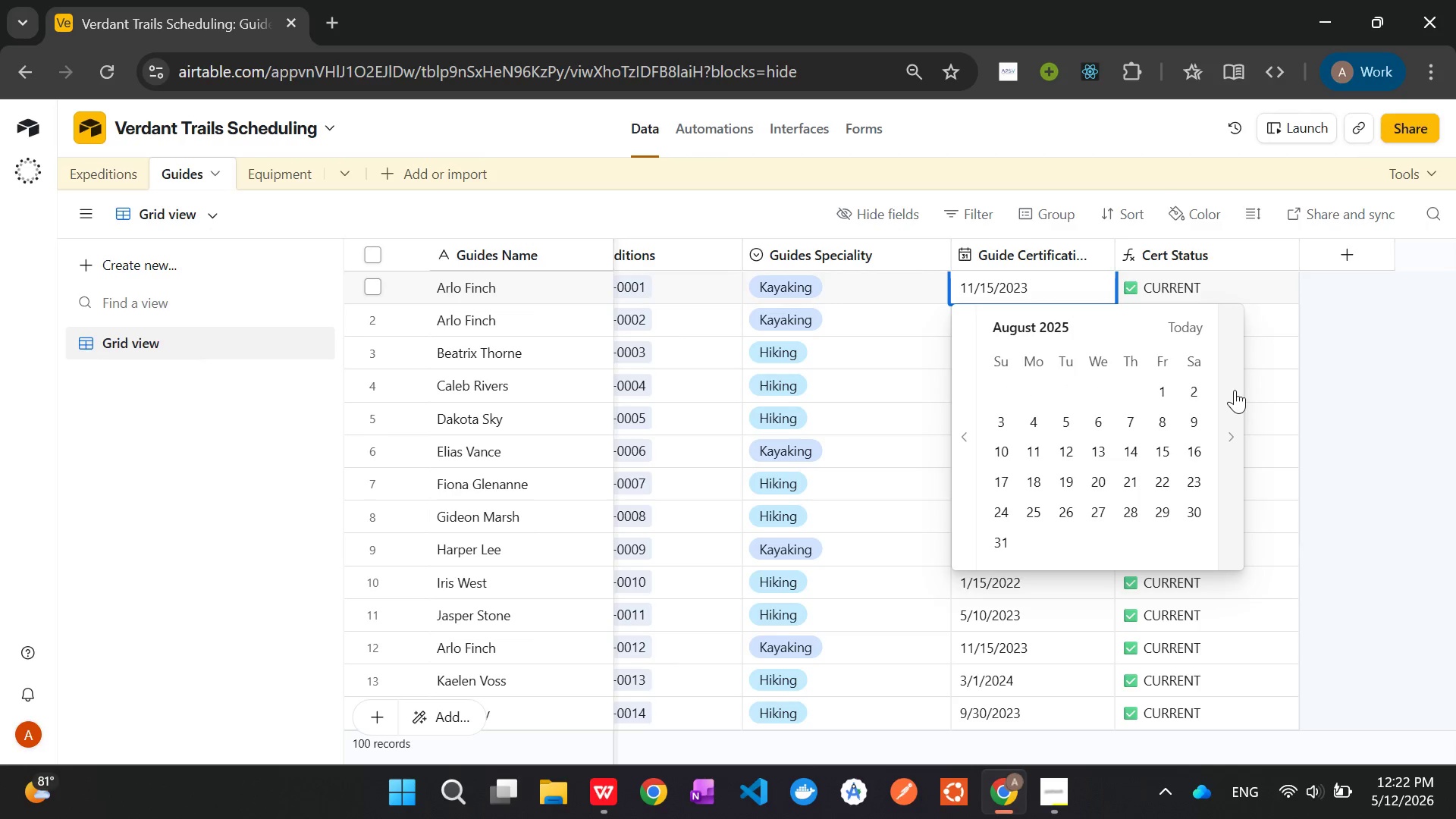 
triple_click([1235, 390])
 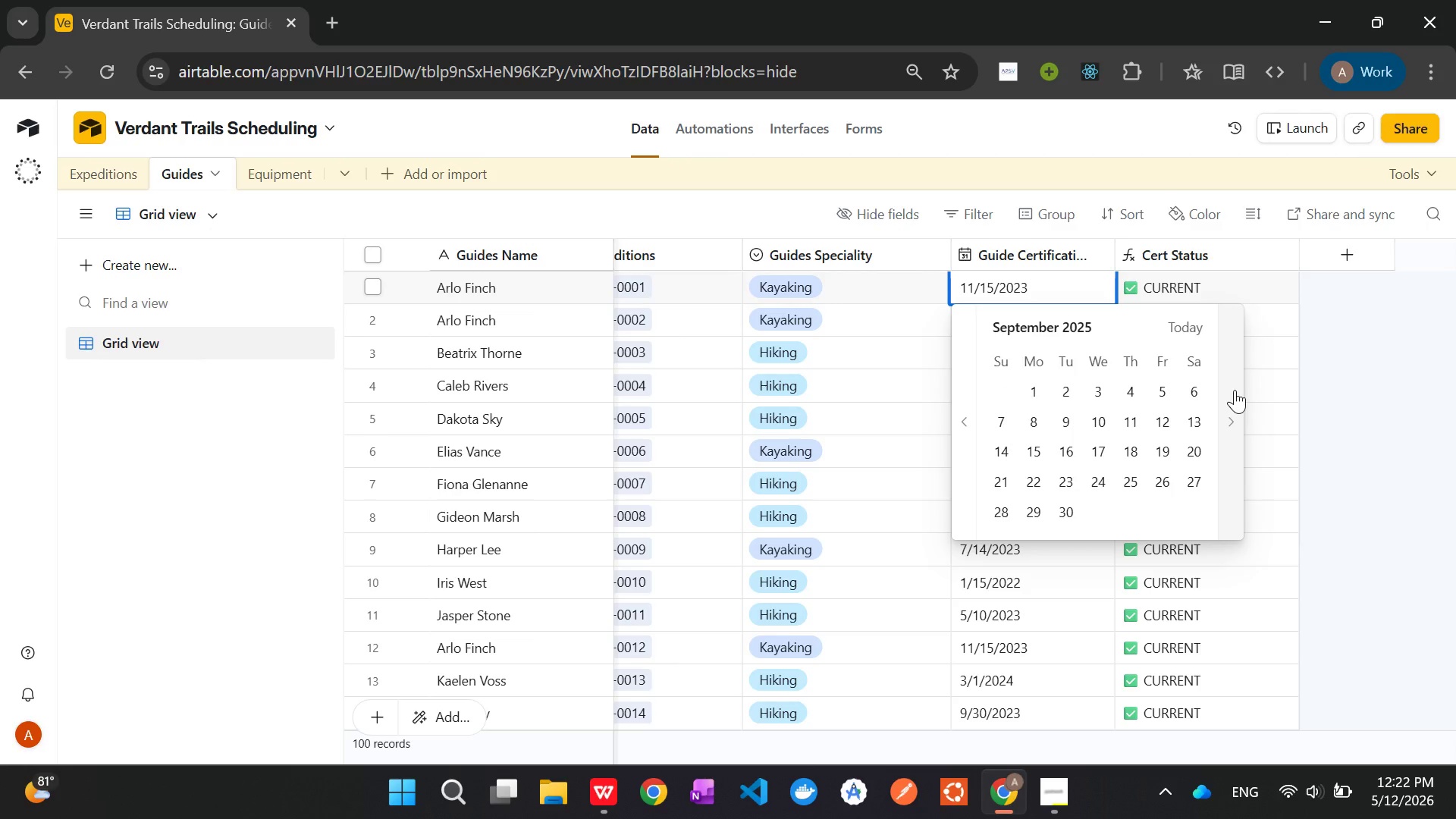 
triple_click([1235, 390])
 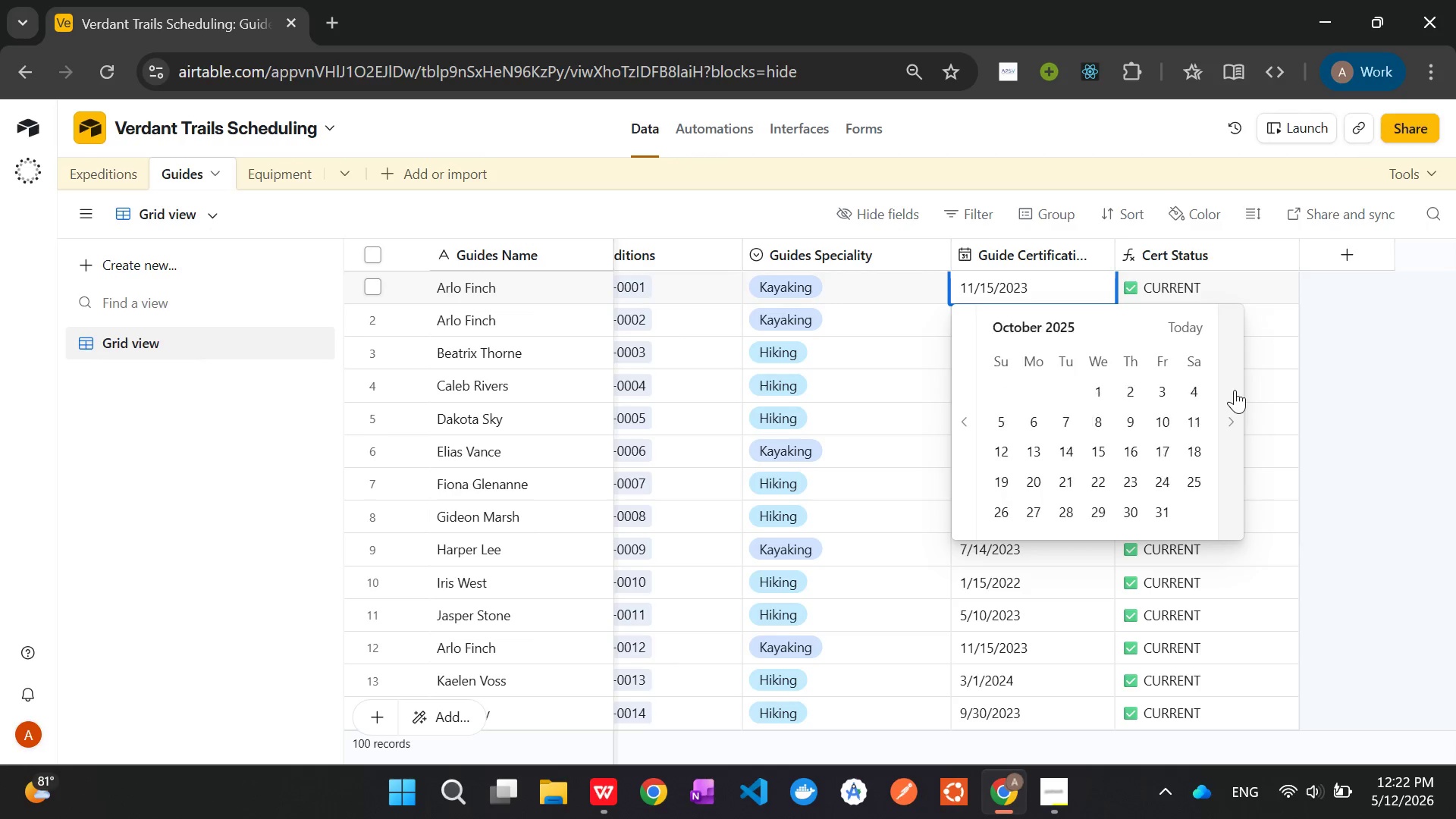 
triple_click([1235, 390])
 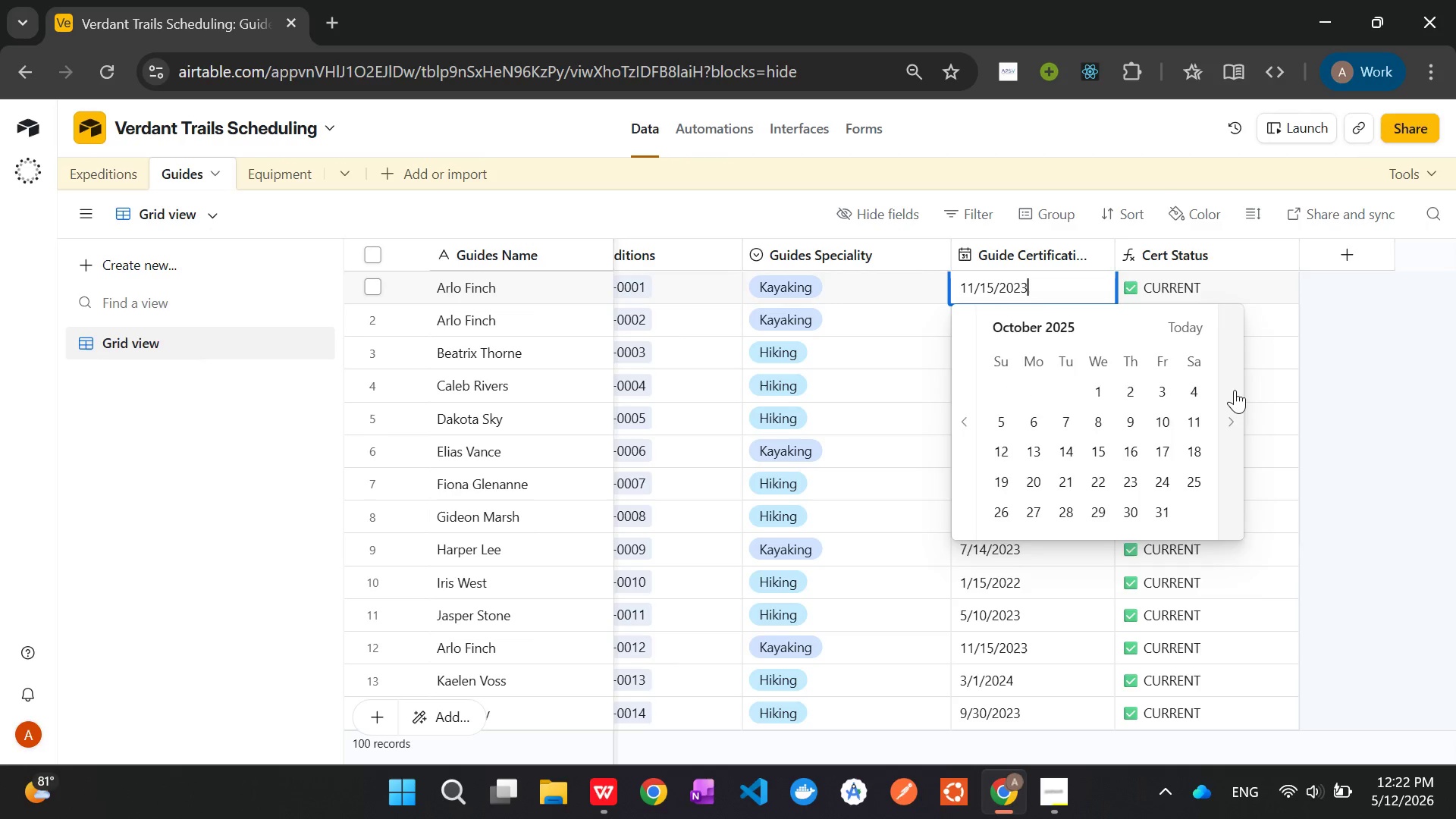 
triple_click([1235, 390])
 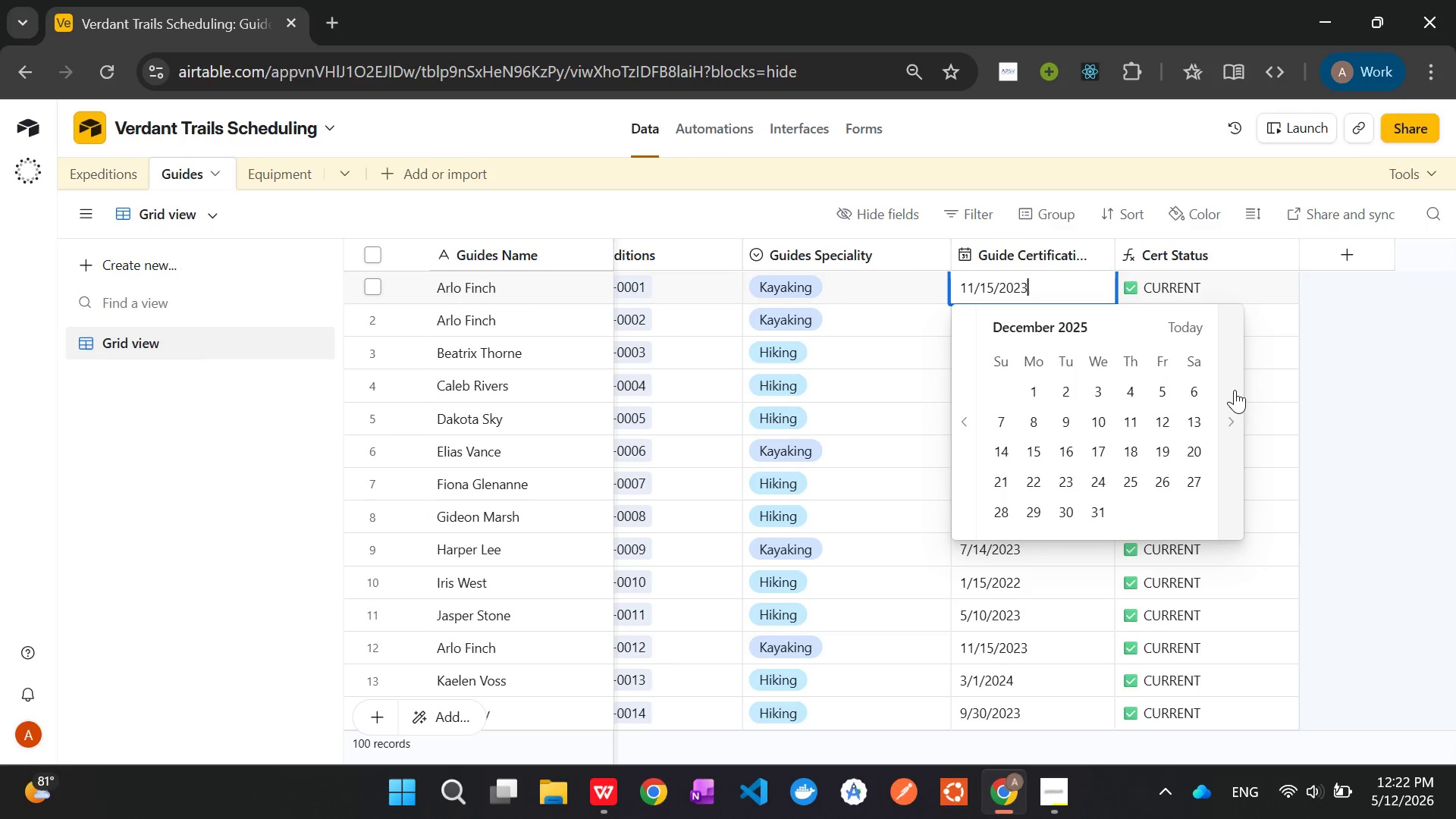 
triple_click([1235, 390])
 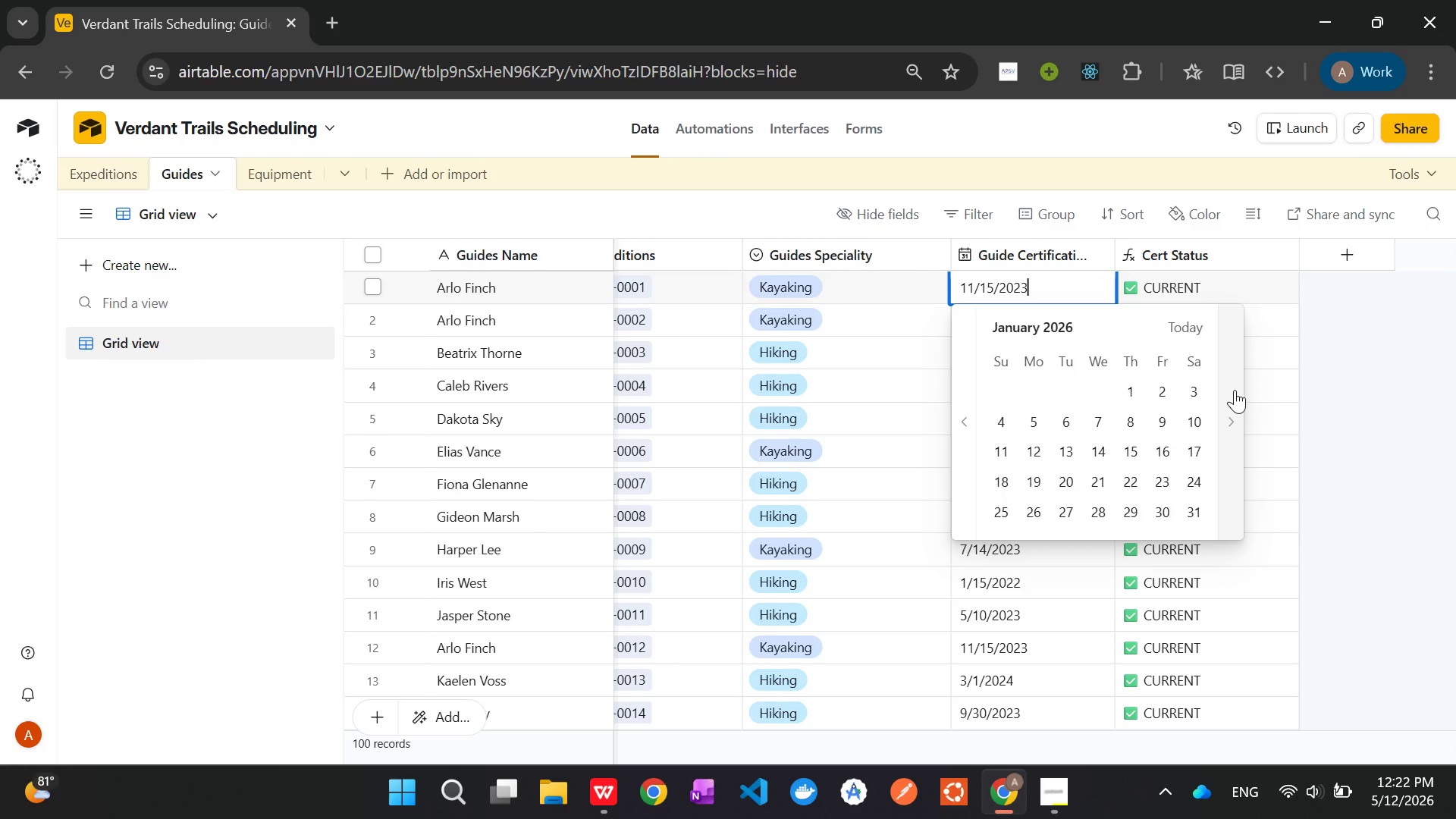 
triple_click([1235, 390])
 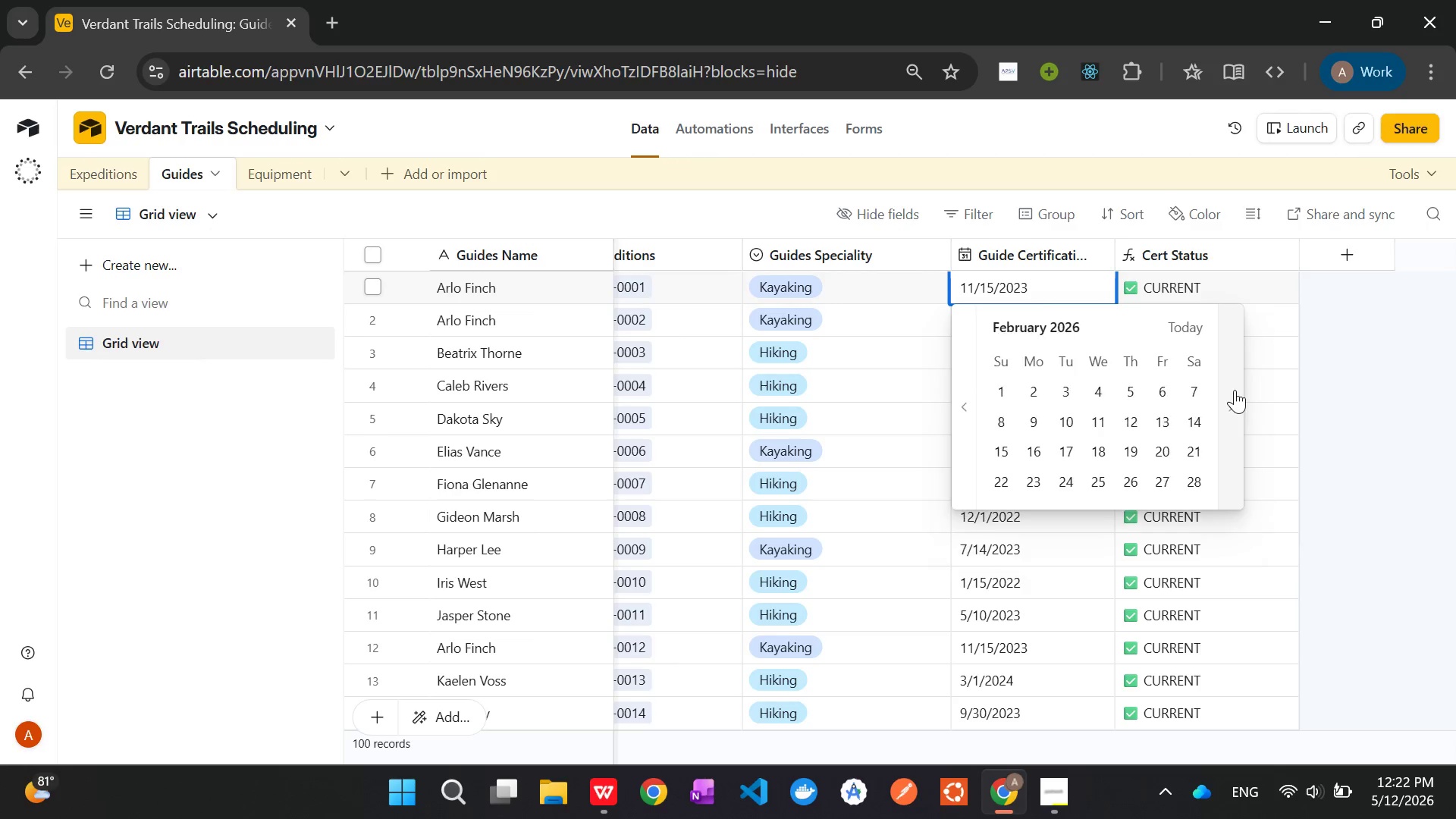 
triple_click([1235, 390])
 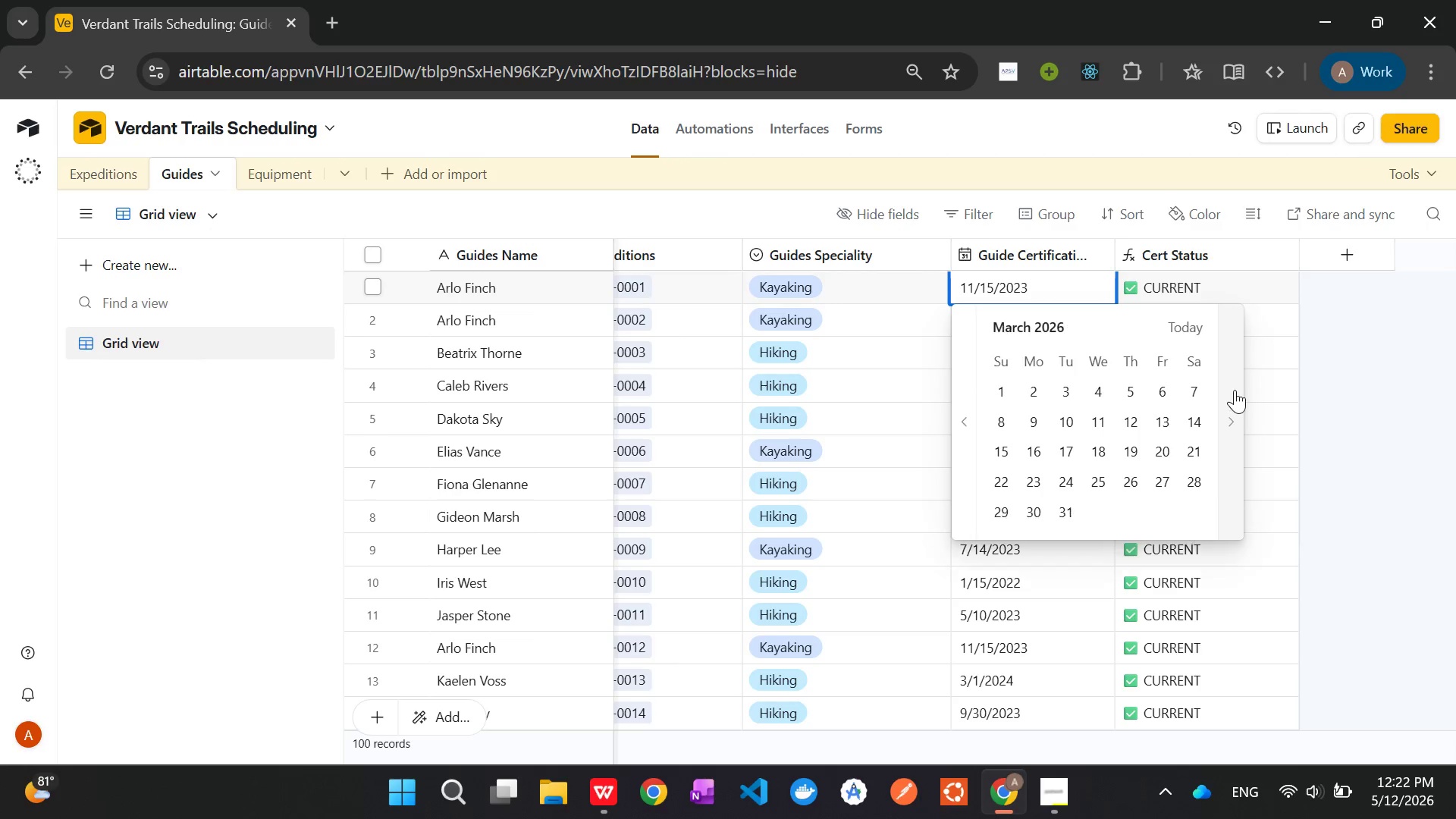 
triple_click([1235, 390])
 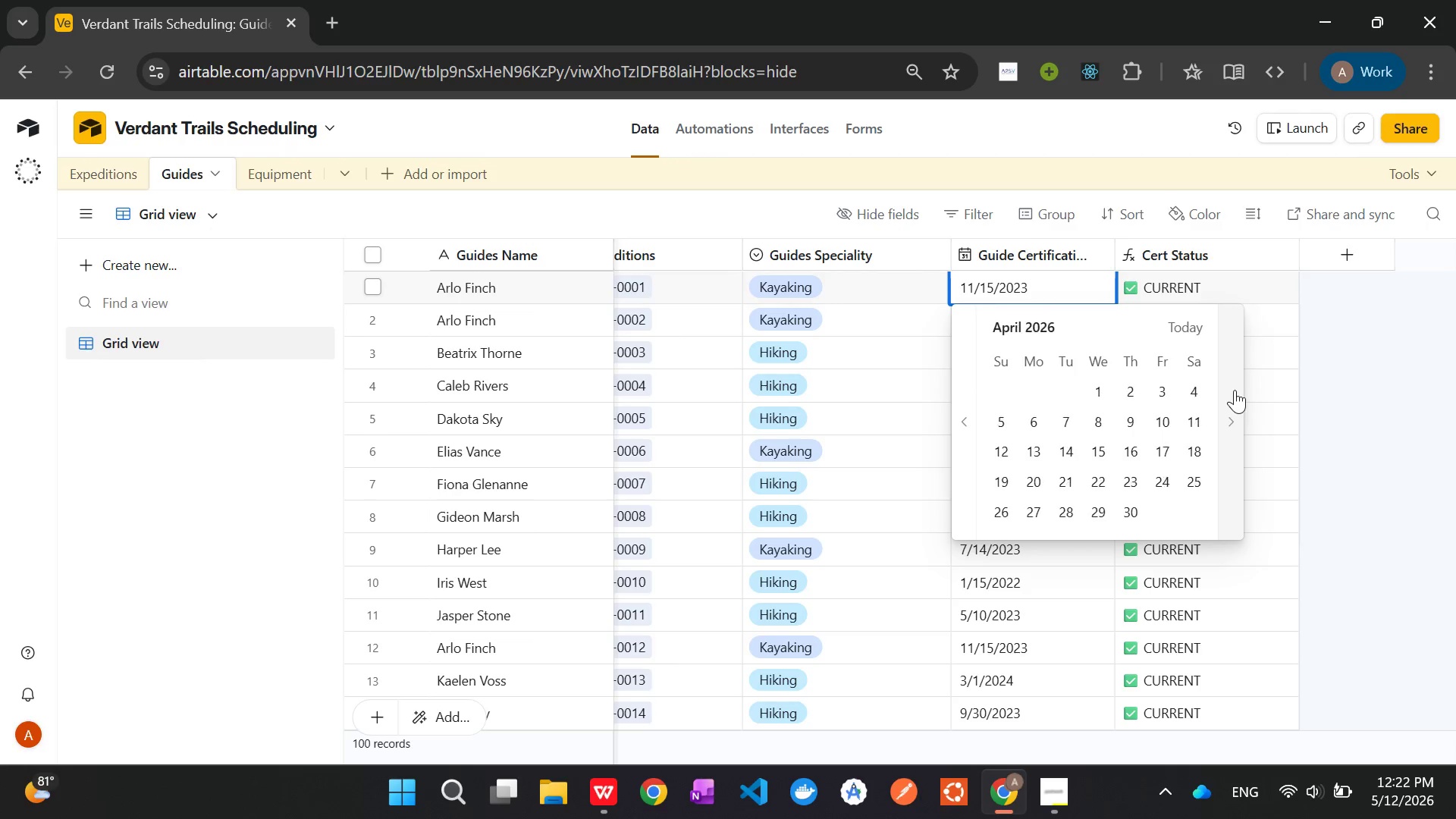 
triple_click([1235, 390])
 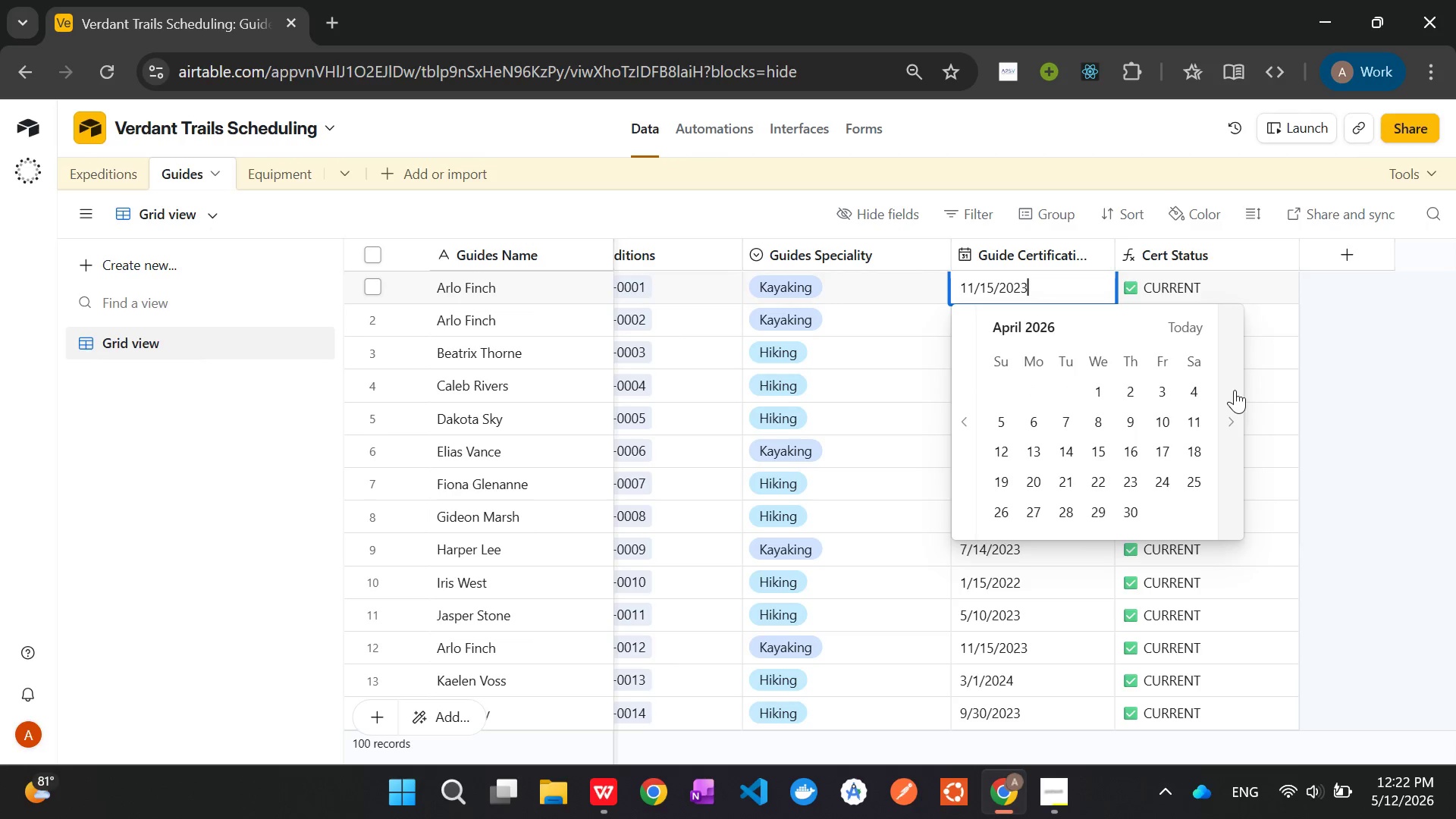 
triple_click([1235, 390])
 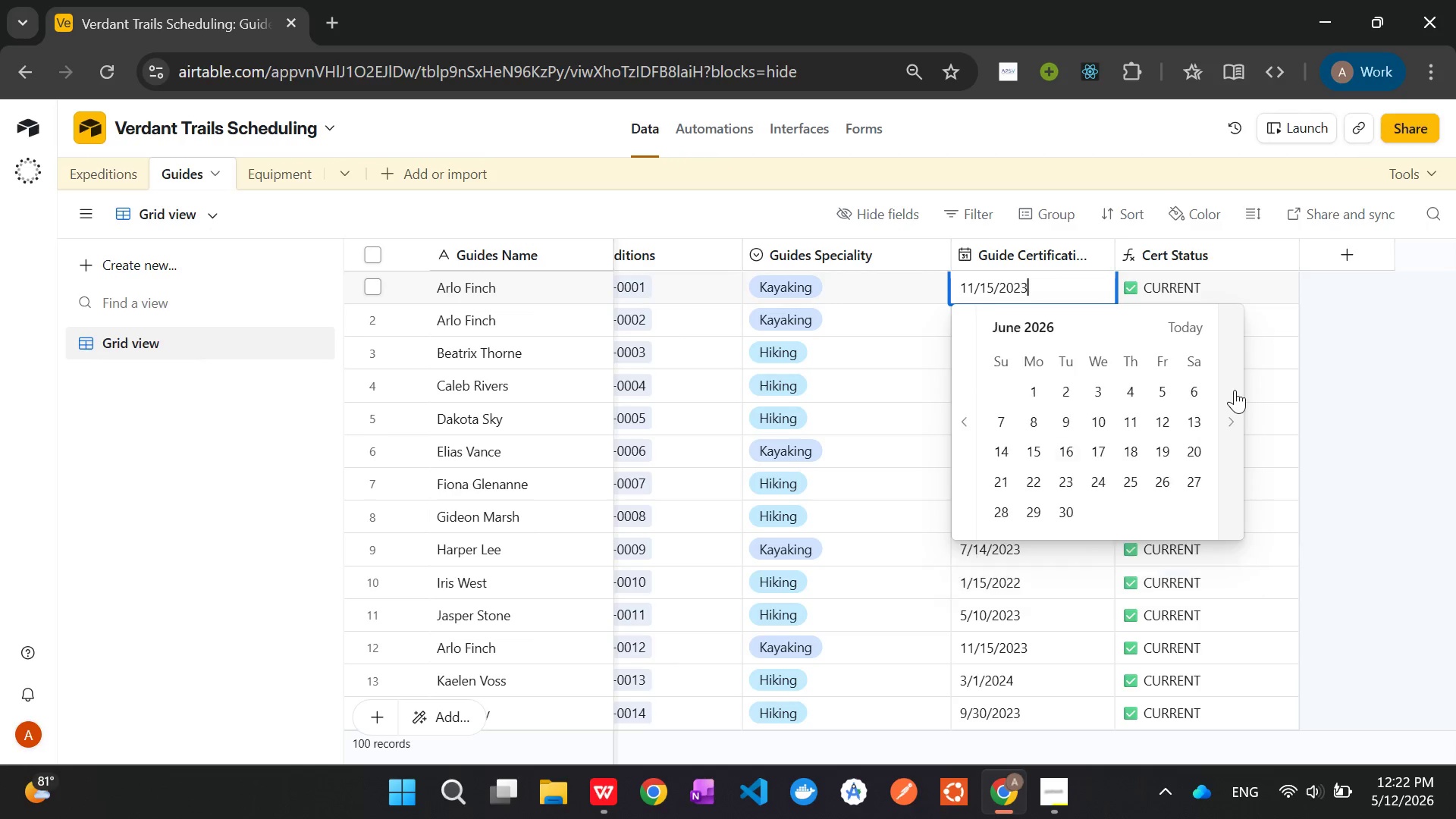 
triple_click([1235, 390])
 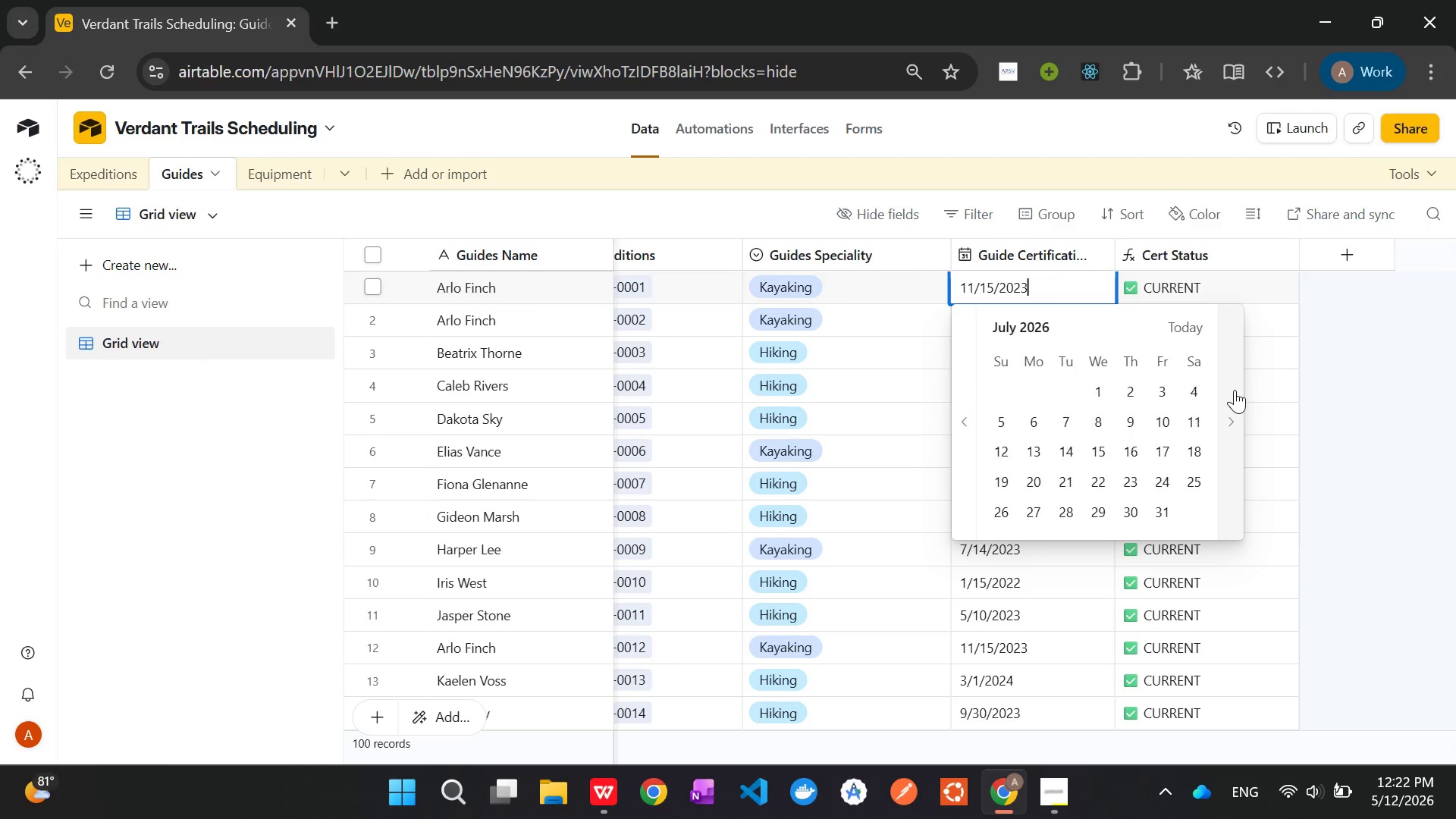 
triple_click([1235, 390])
 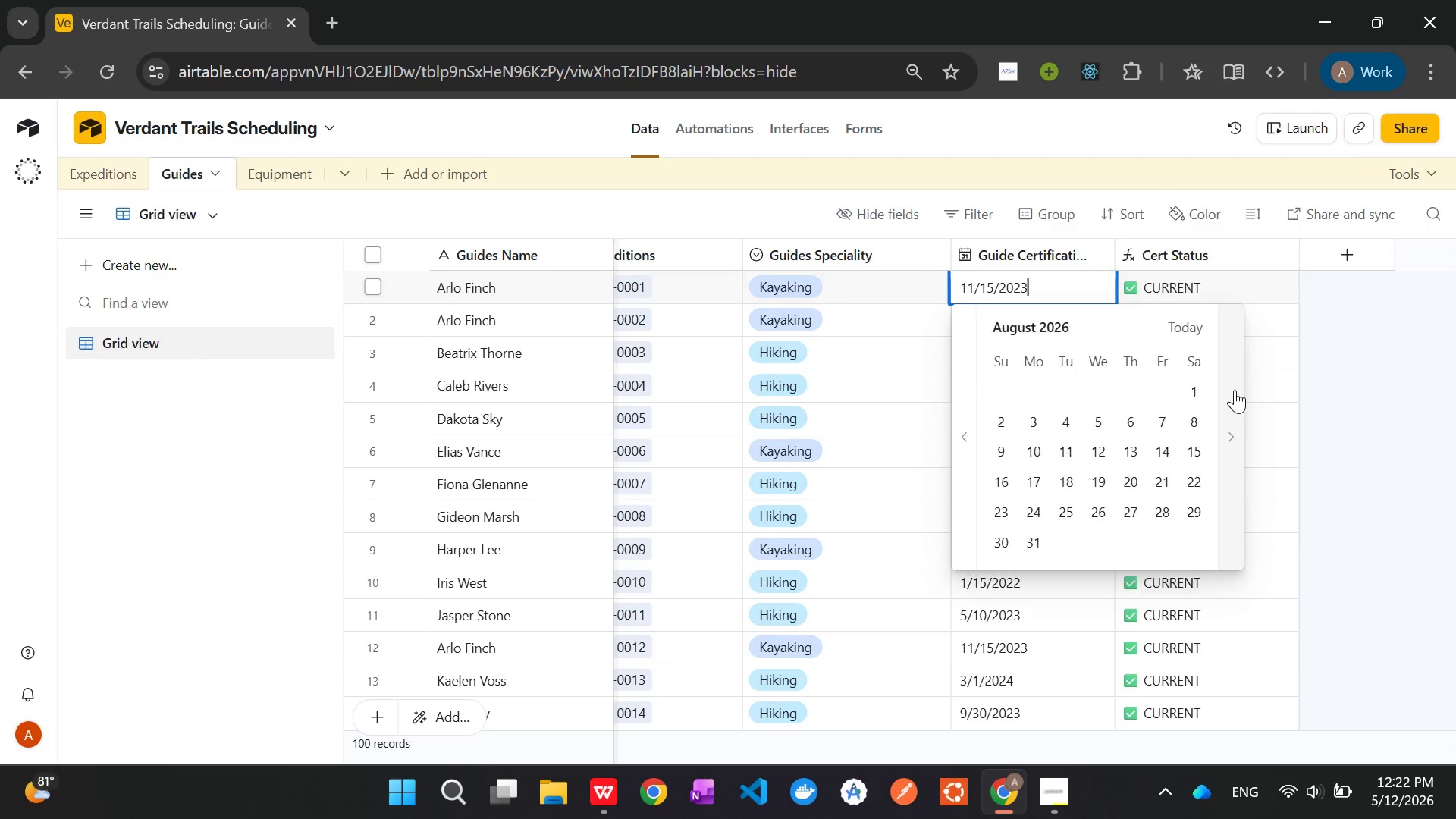 
triple_click([1235, 390])
 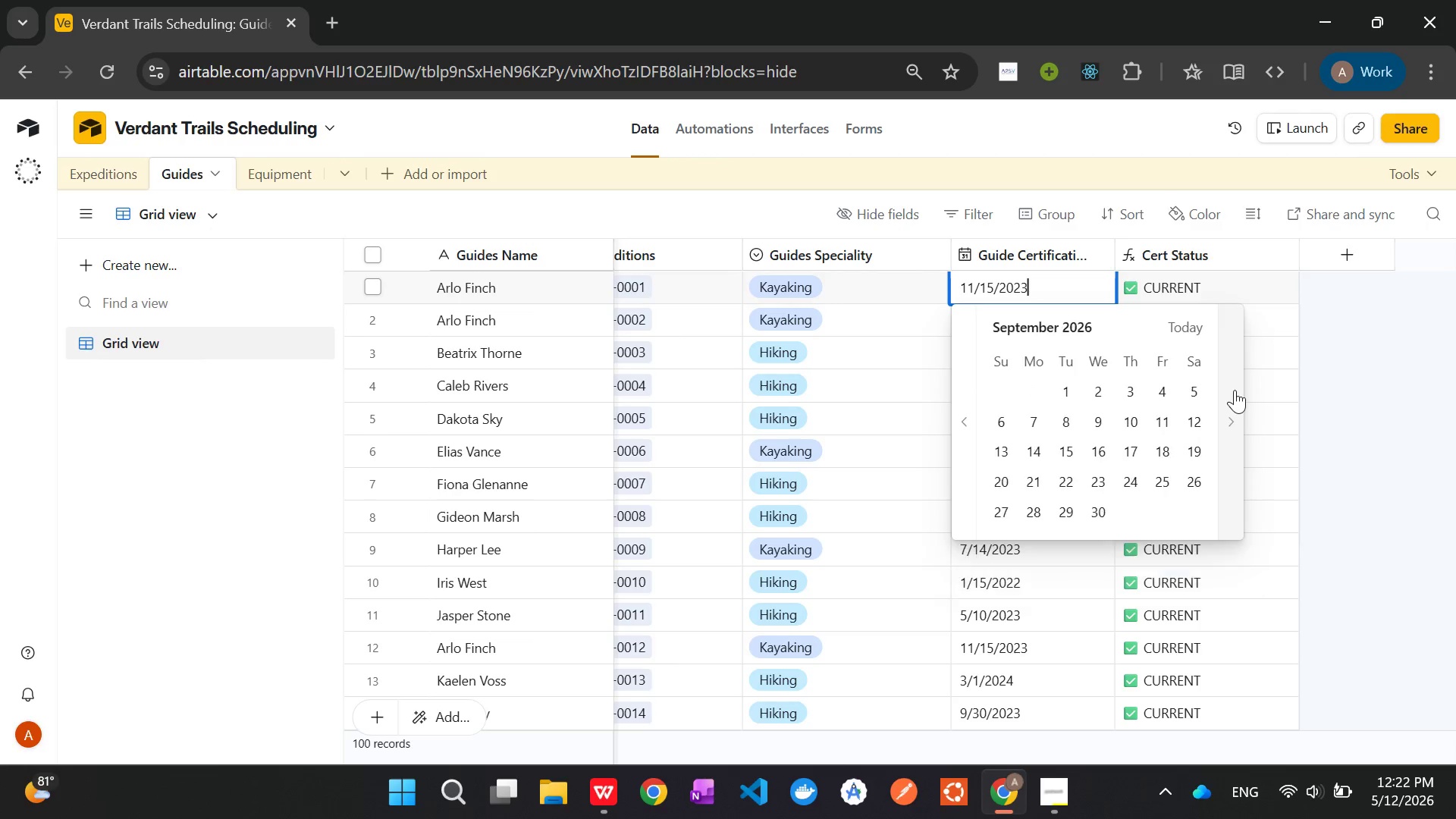 
triple_click([1235, 390])
 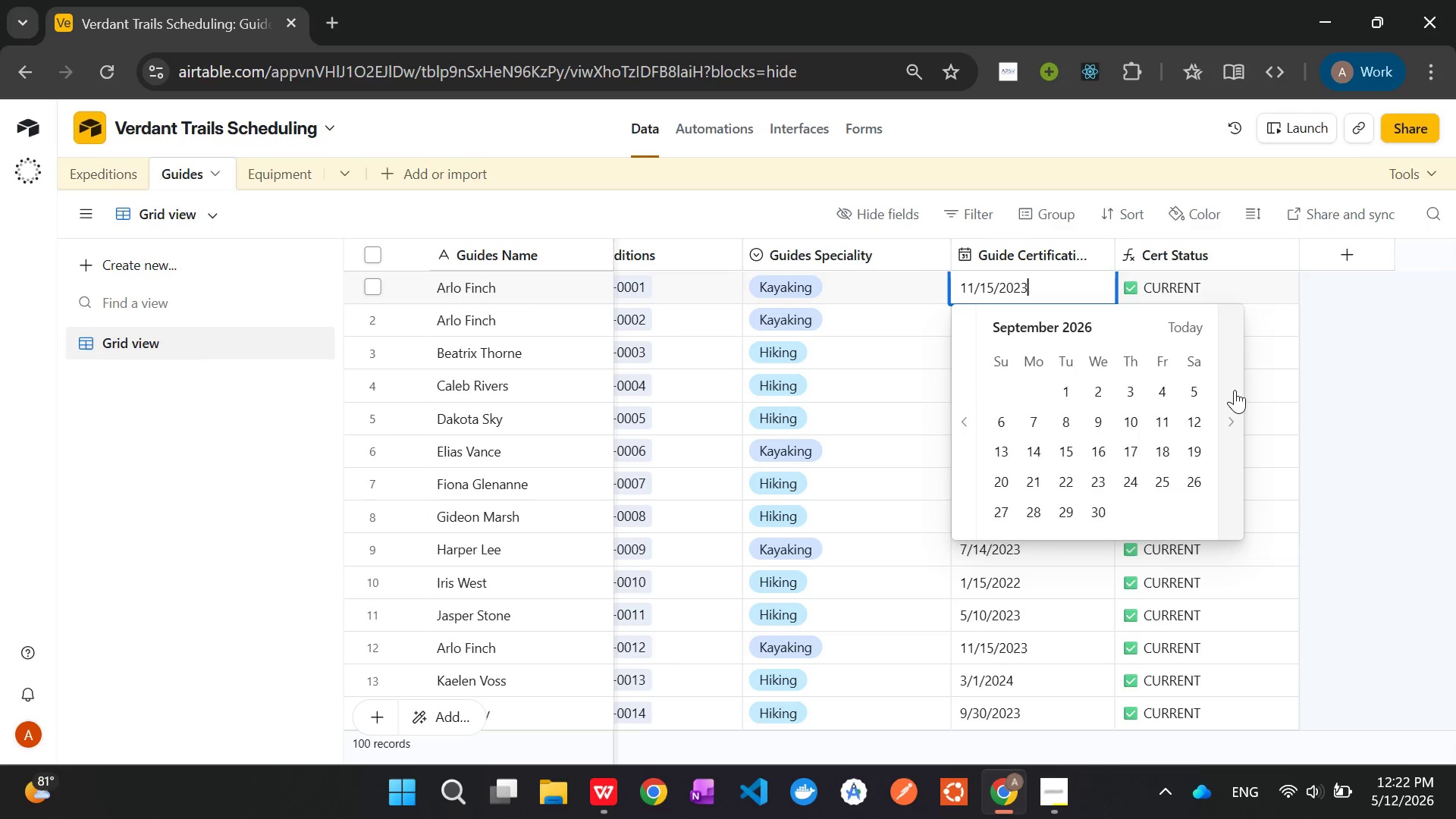 
triple_click([1235, 390])
 